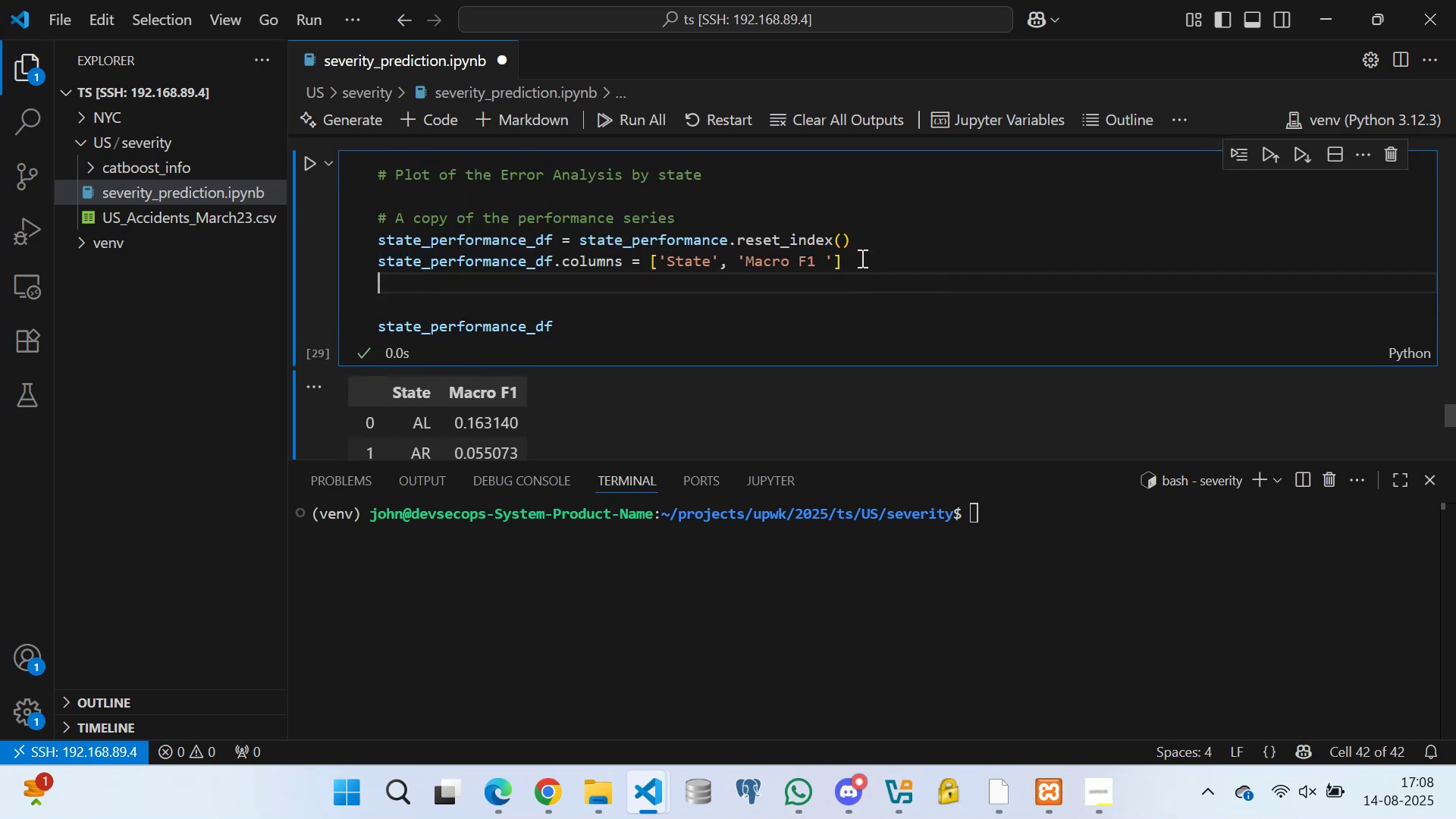 
key(Enter)
 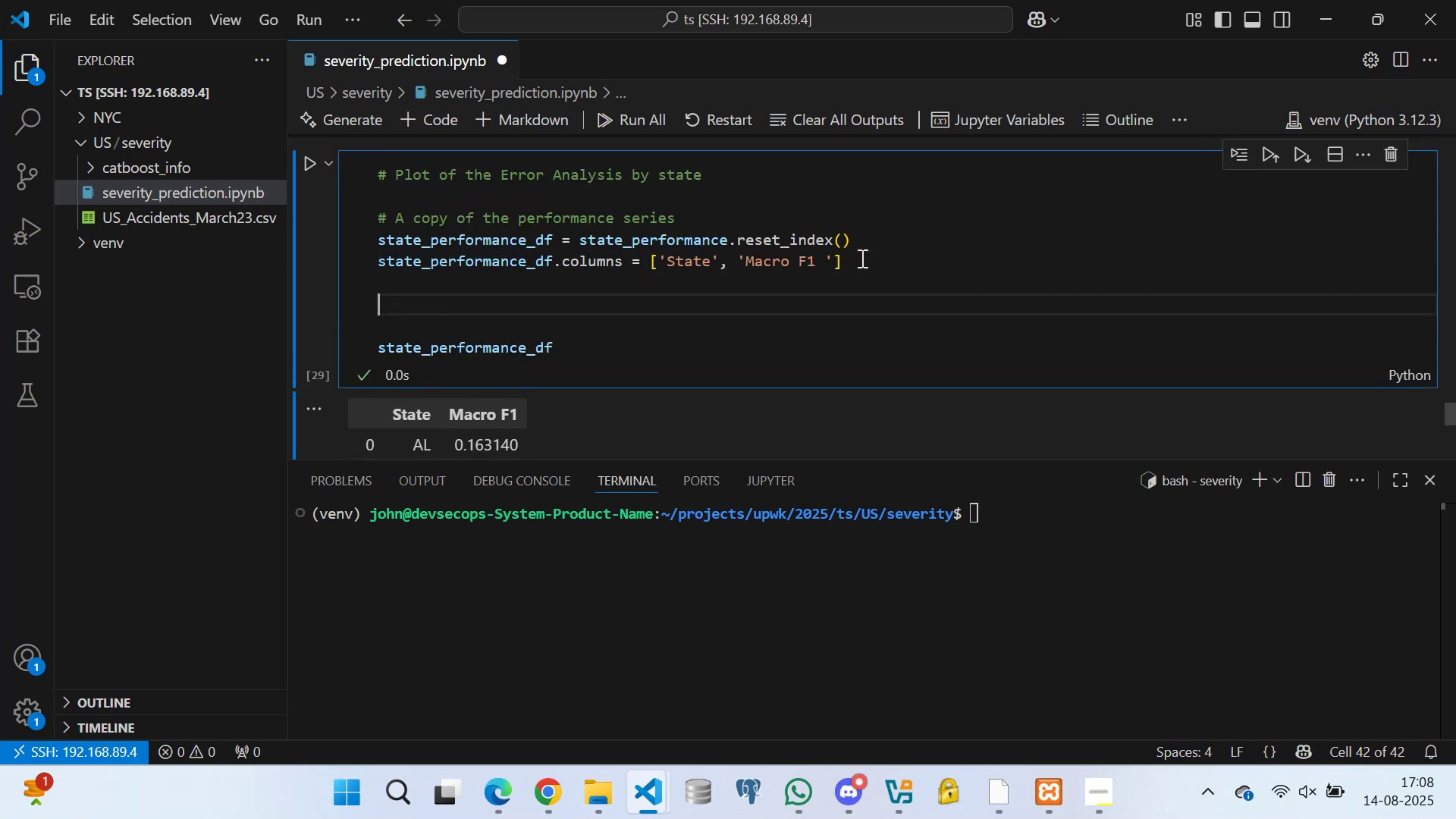 
type(# Sort the data by Macro F1 score in descr)
key(Backspace)
type(ending order)
 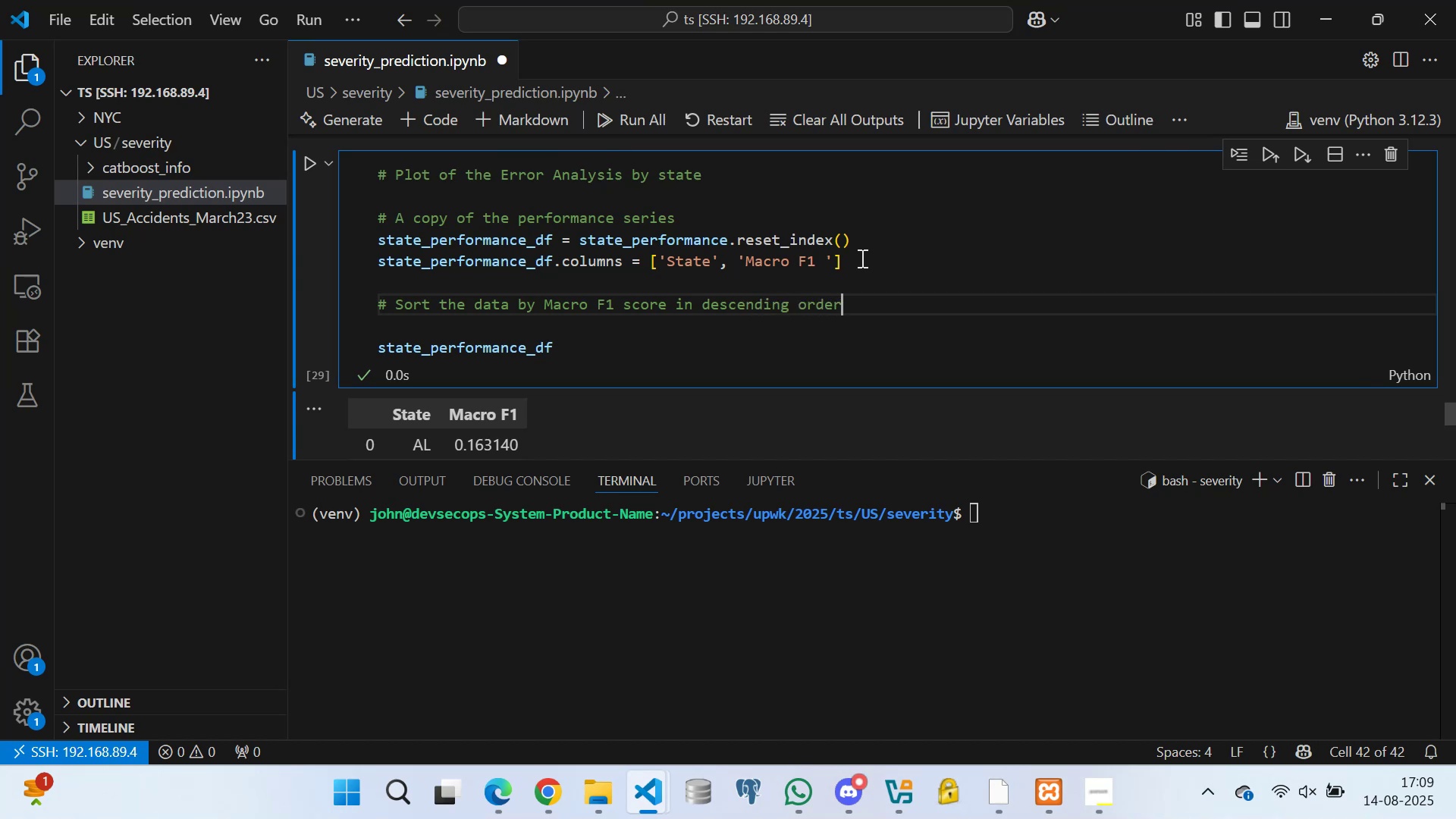 
key(Enter)
 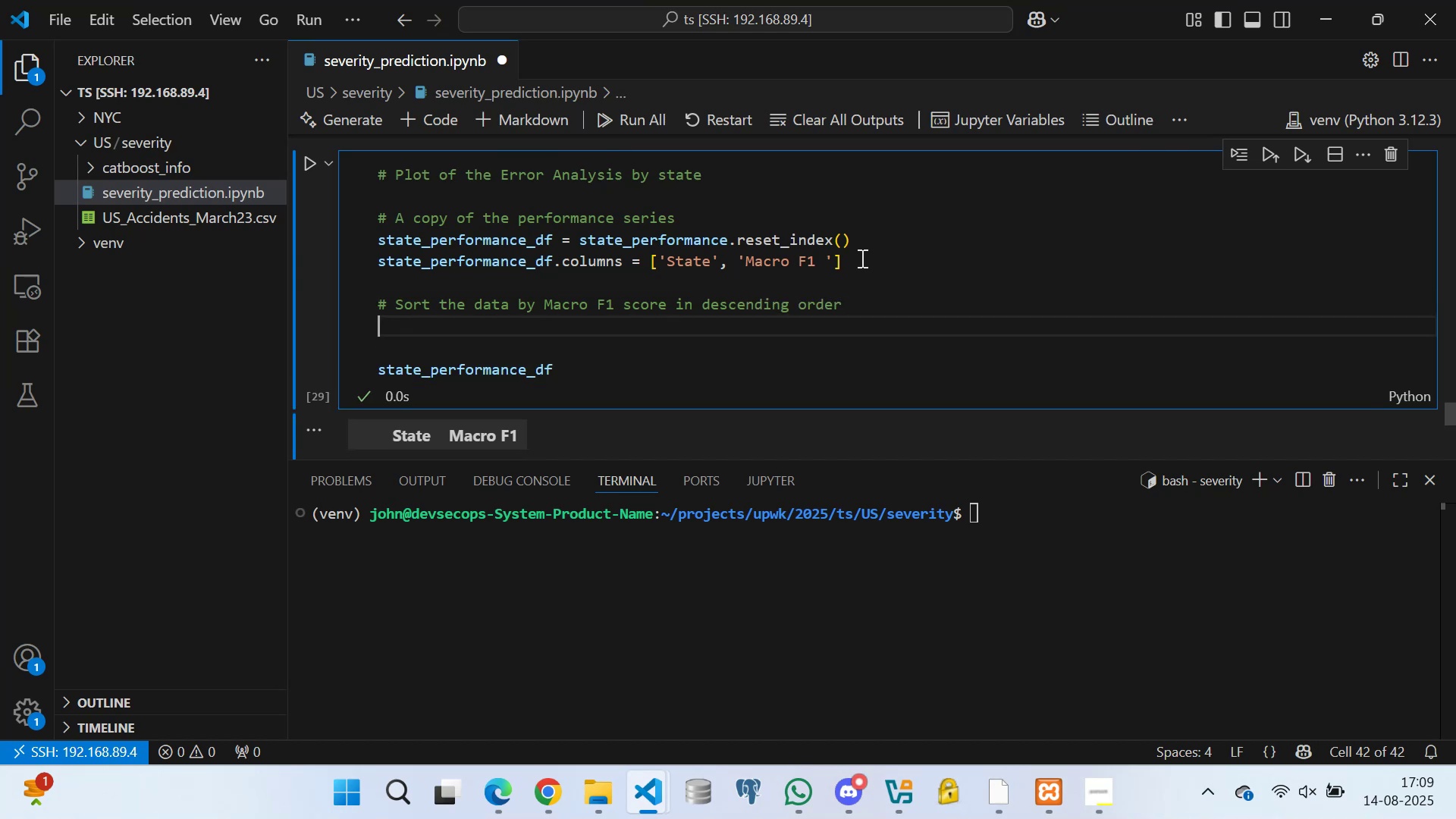 
type(state)
 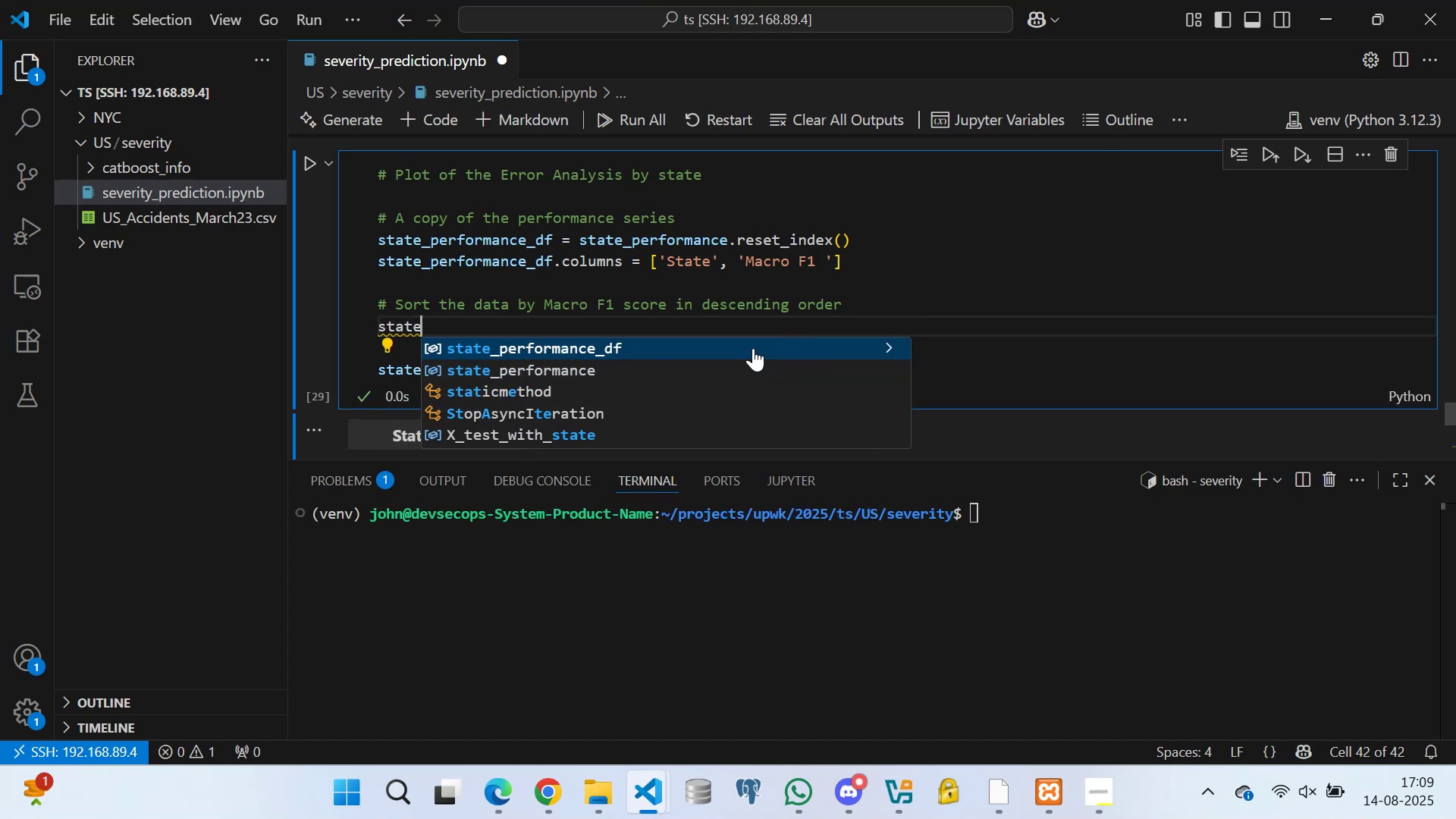 
left_click([755, 347])
 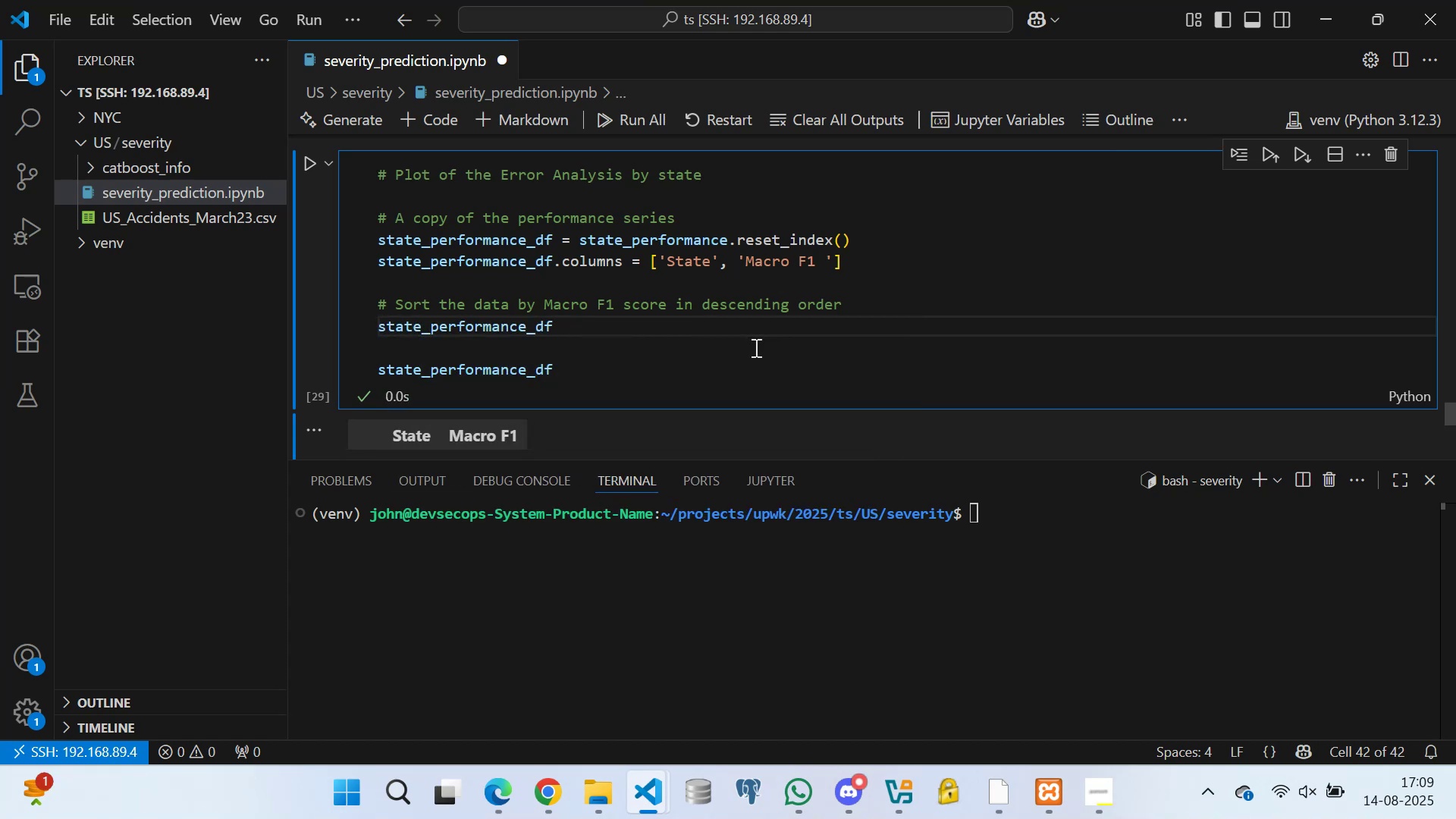 
type( = state)
 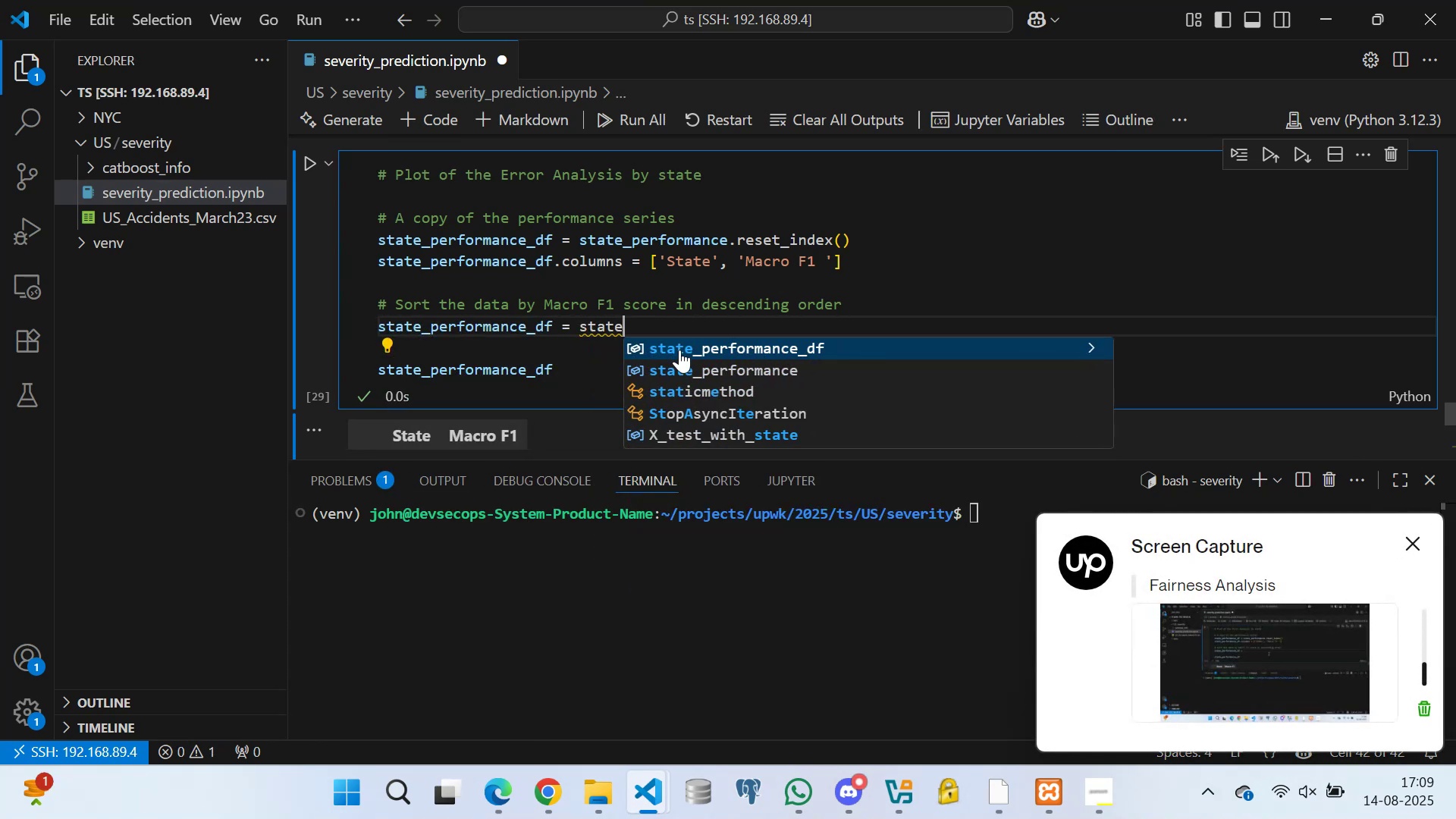 
double_click([664, 301])
 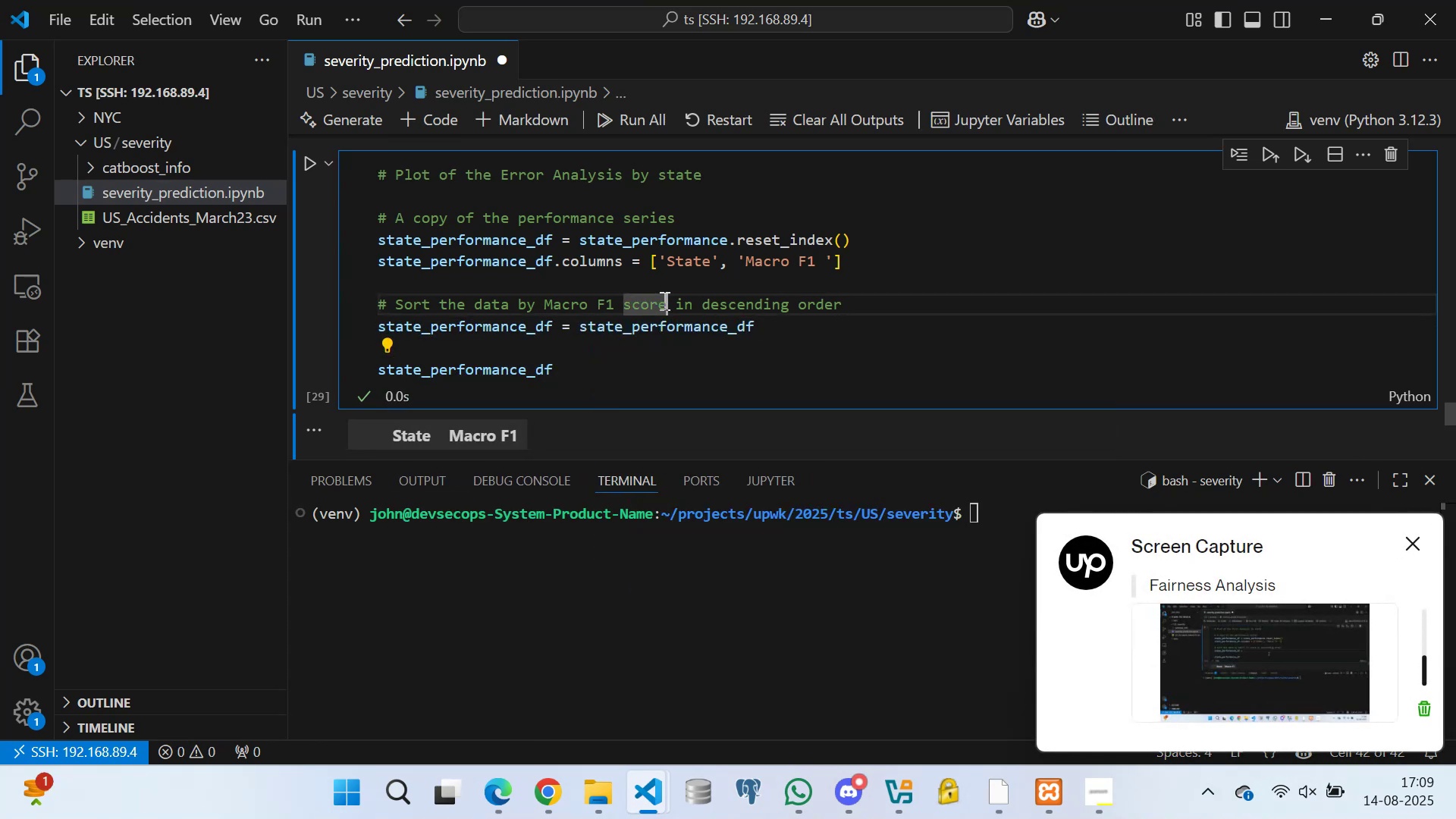 
triple_click([661, 302])
 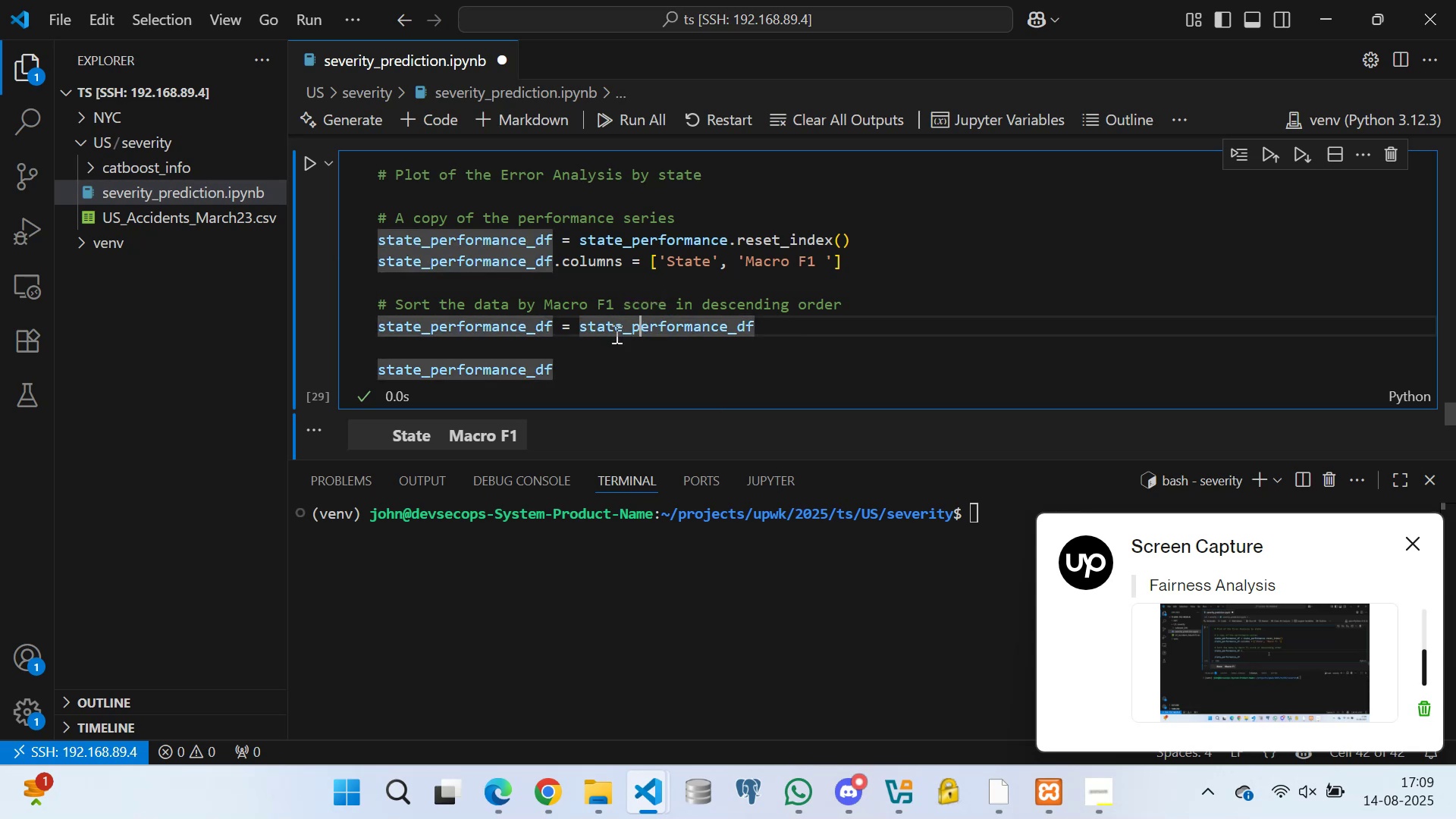 
triple_click([596, 337])
 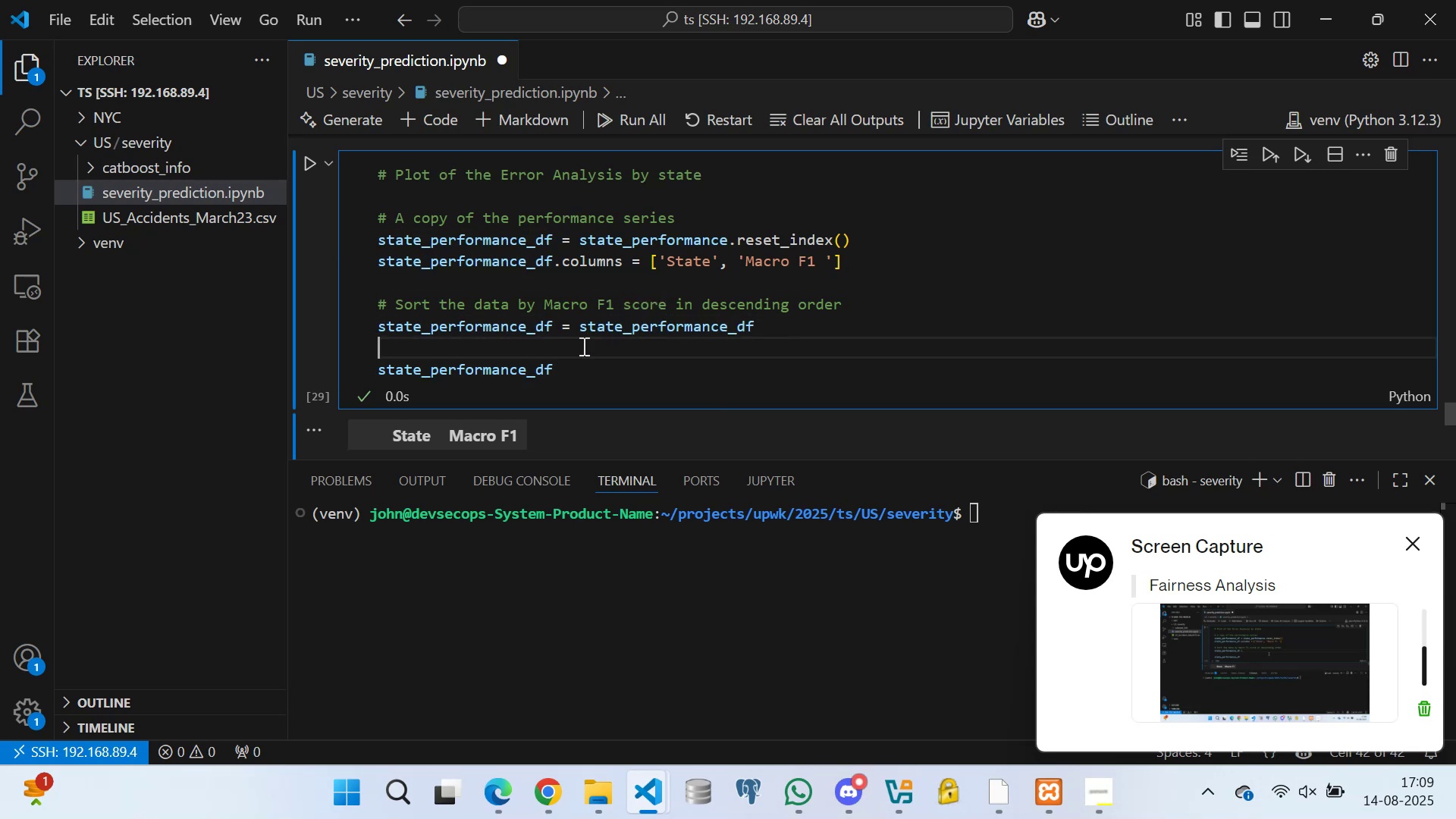 
triple_click([579, 348])
 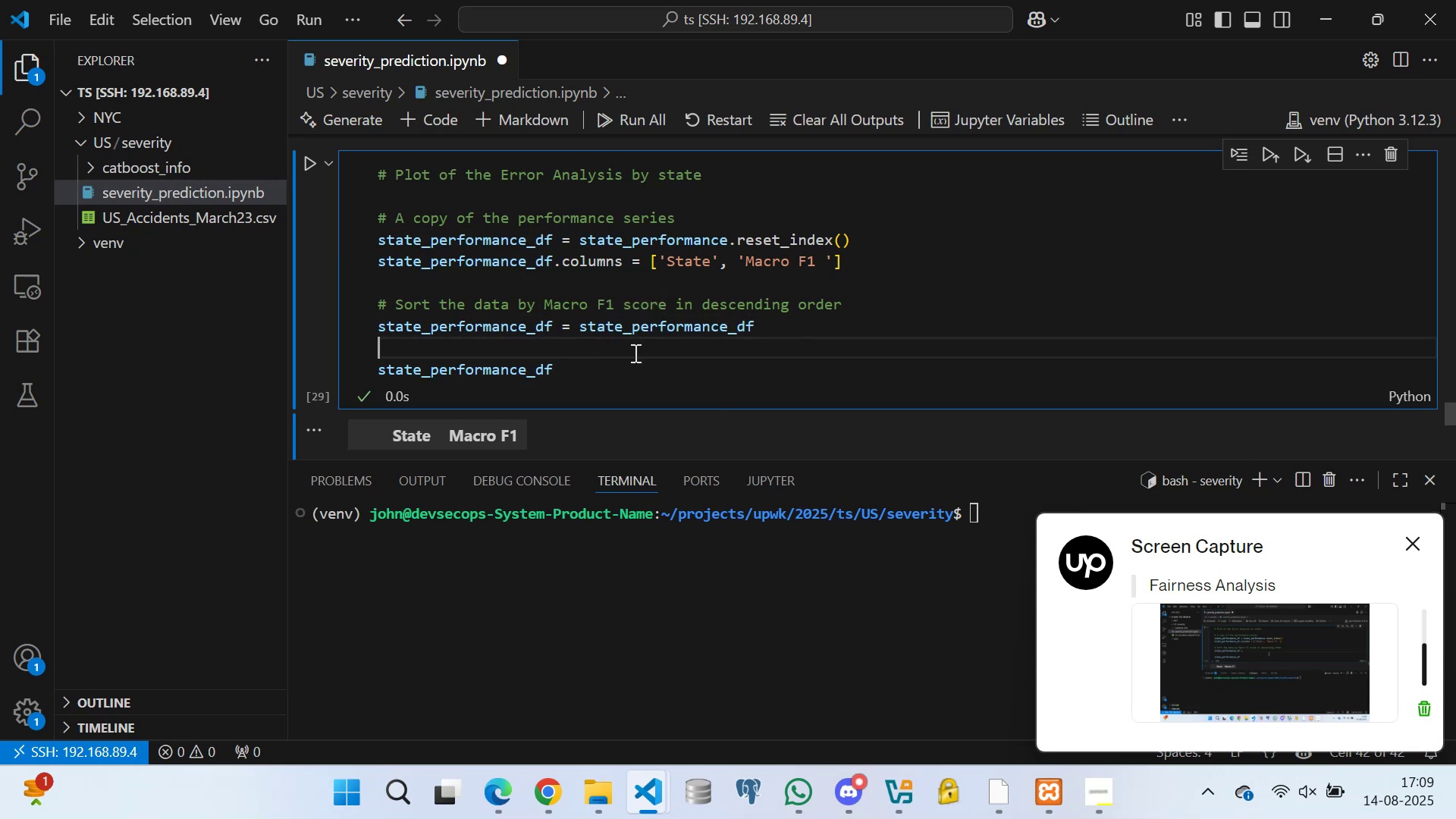 
triple_click([634, 353])
 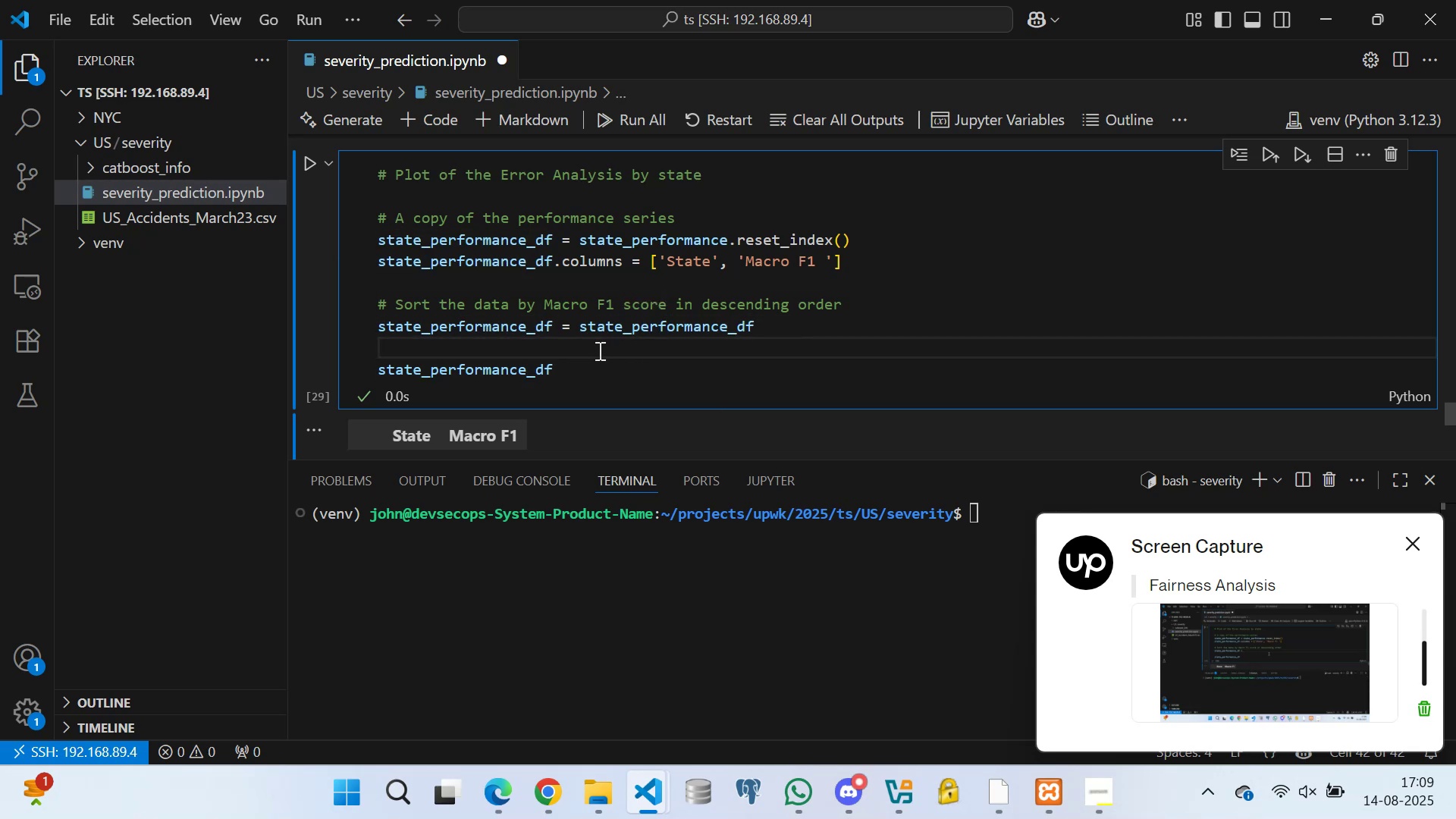 
triple_click([585, 348])
 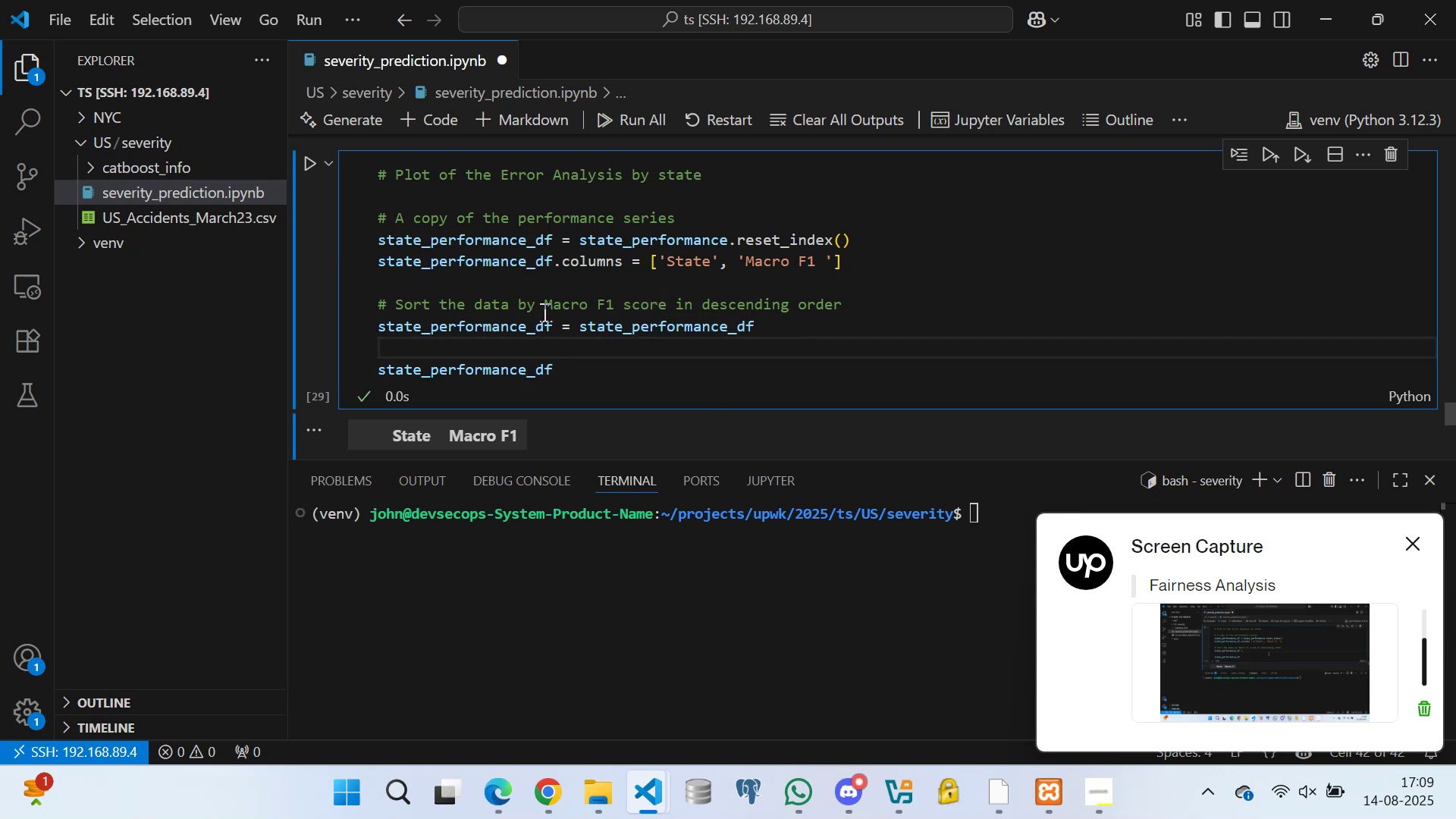 
triple_click([527, 297])
 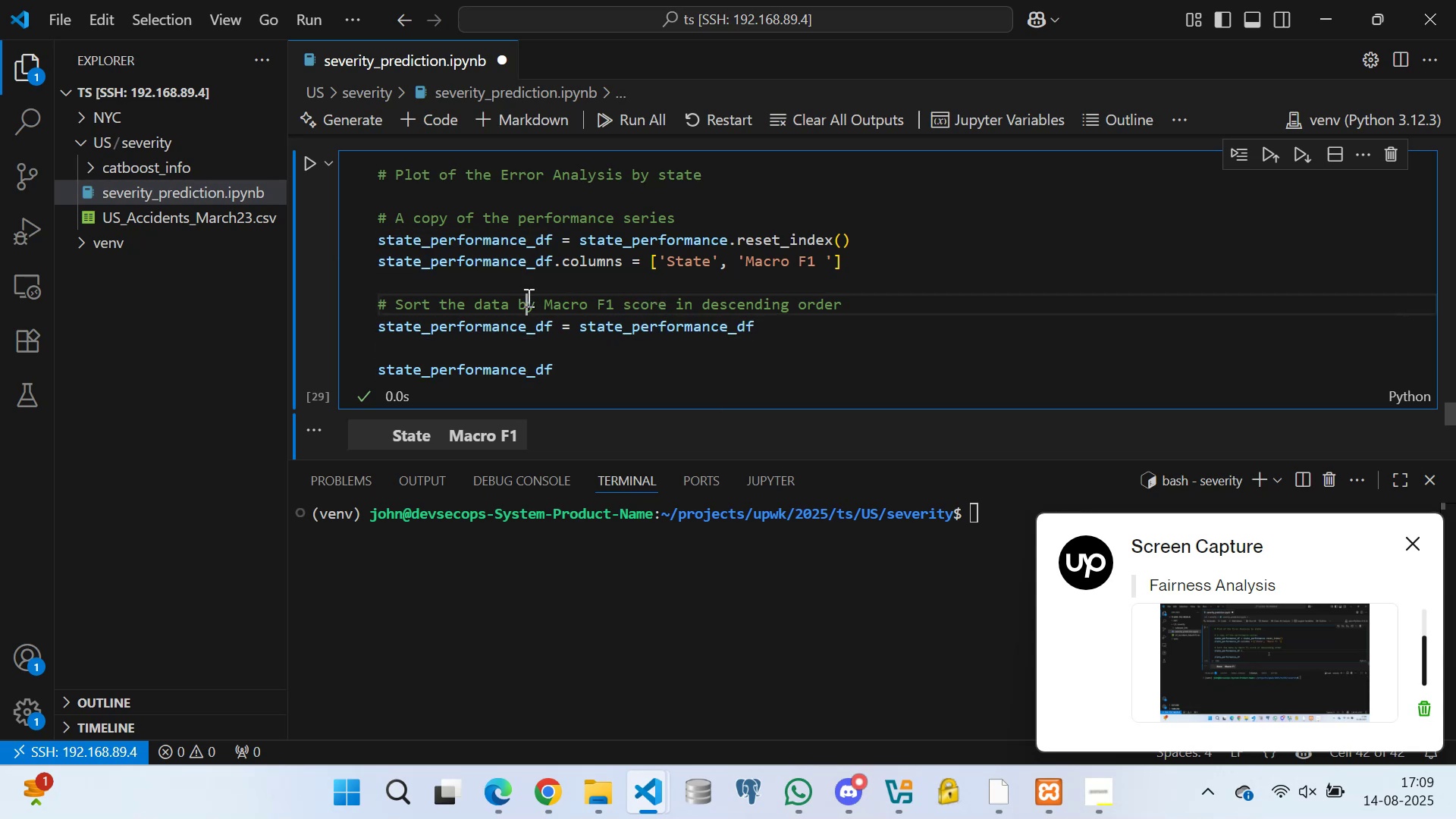 
left_click_drag(start_coordinate=[548, 287], to_coordinate=[552, 287])
 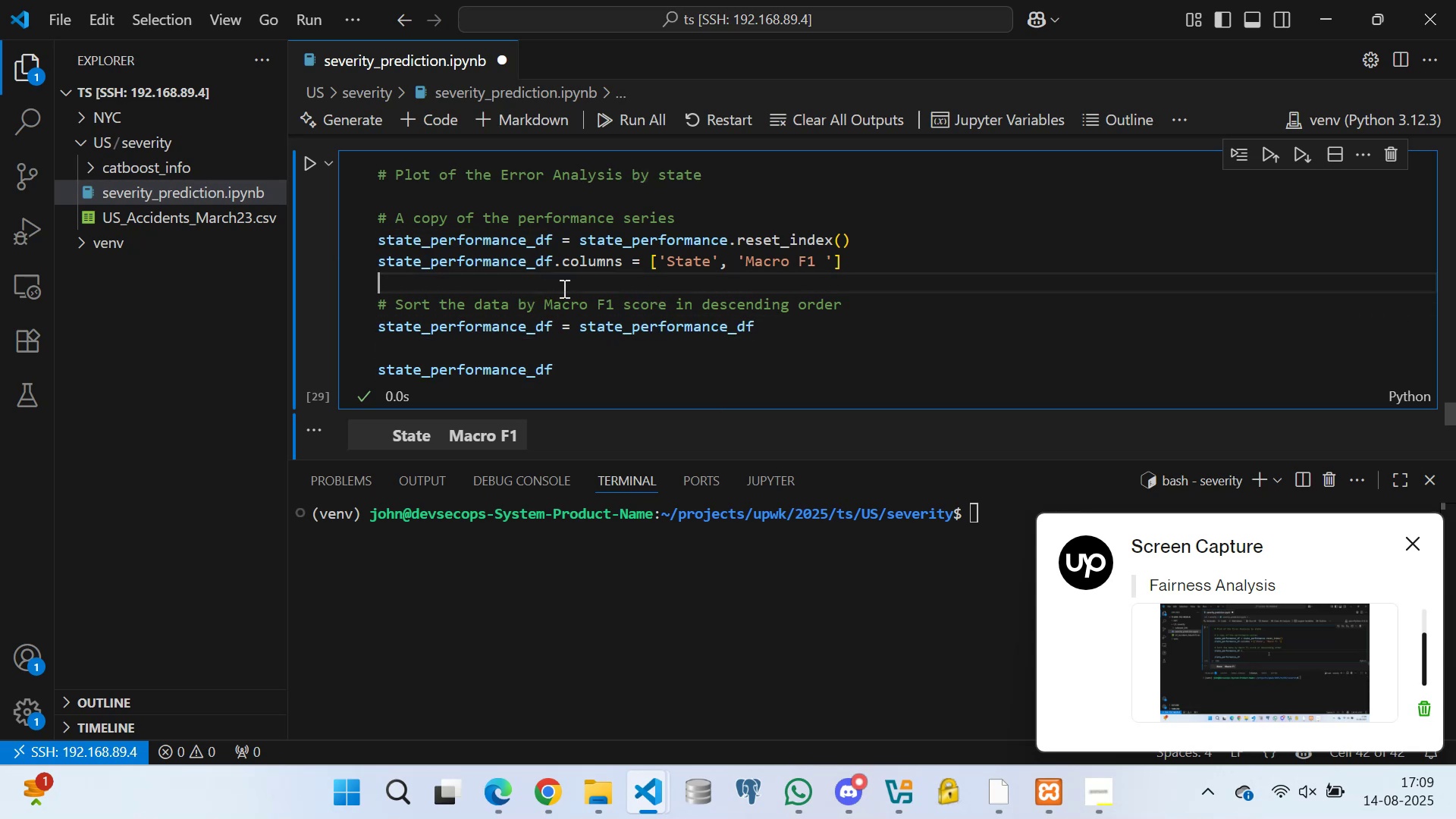 
left_click_drag(start_coordinate=[613, 289], to_coordinate=[623, 290])
 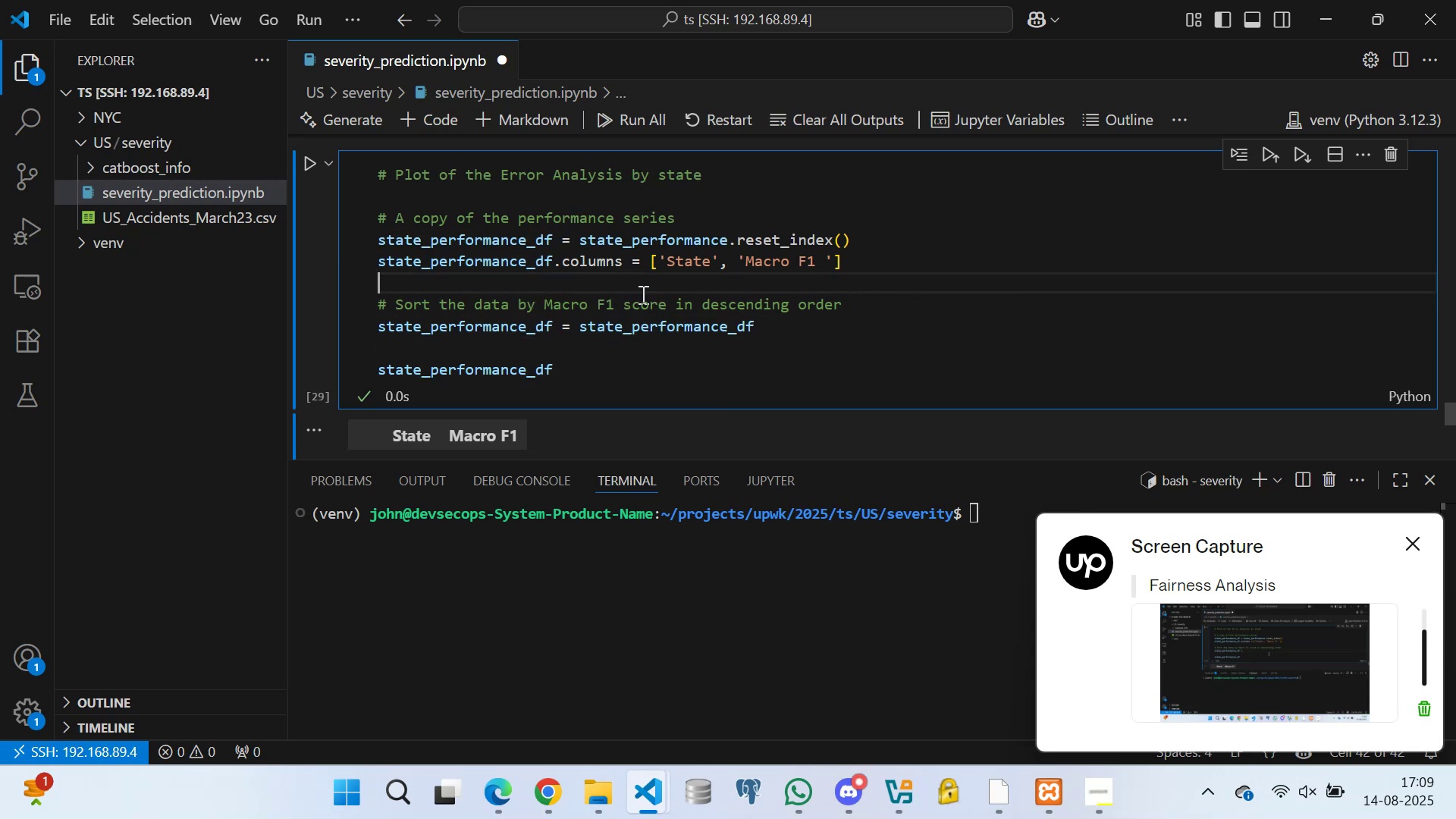 
triple_click([655, 296])
 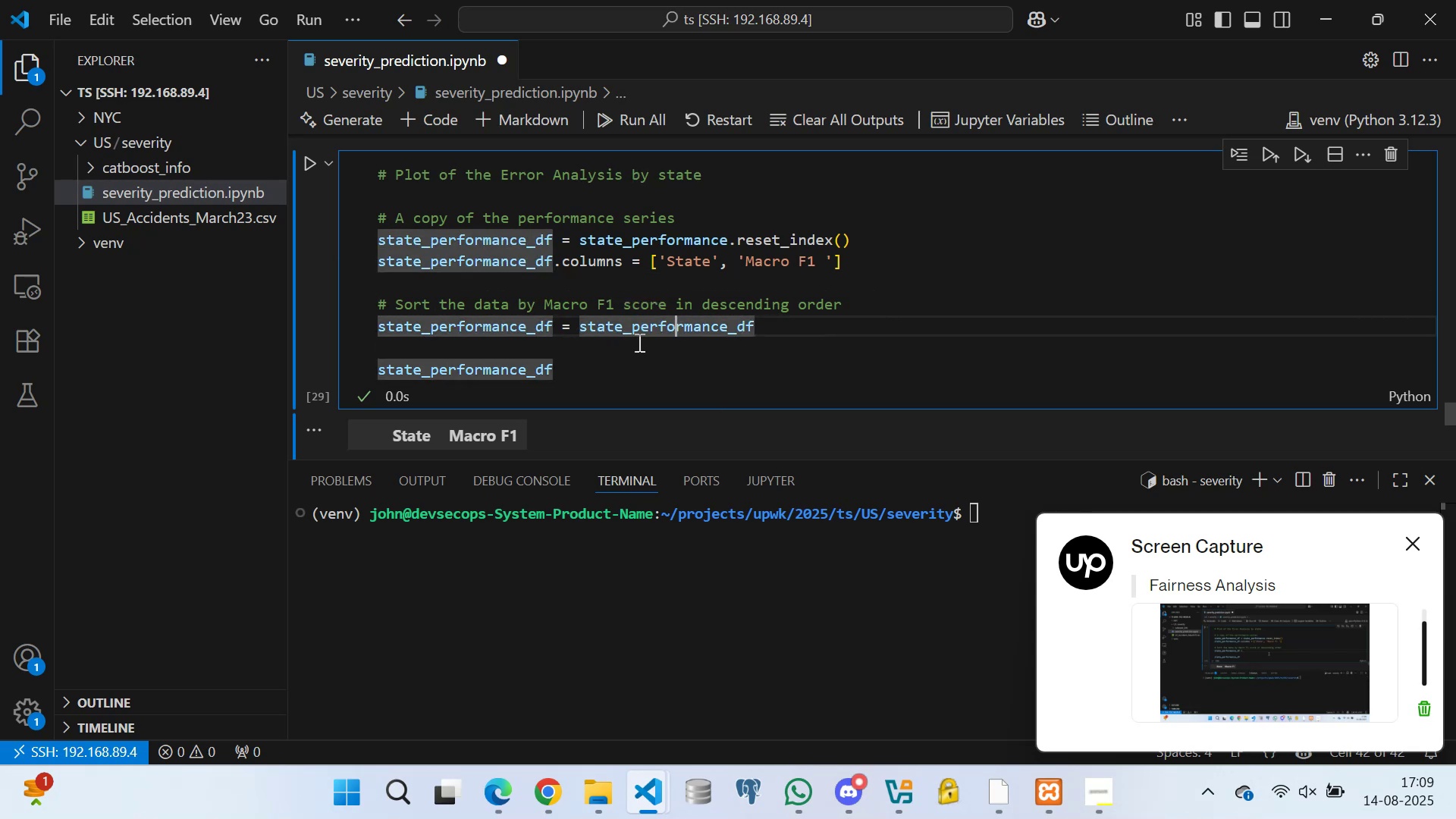 
triple_click([596, 337])
 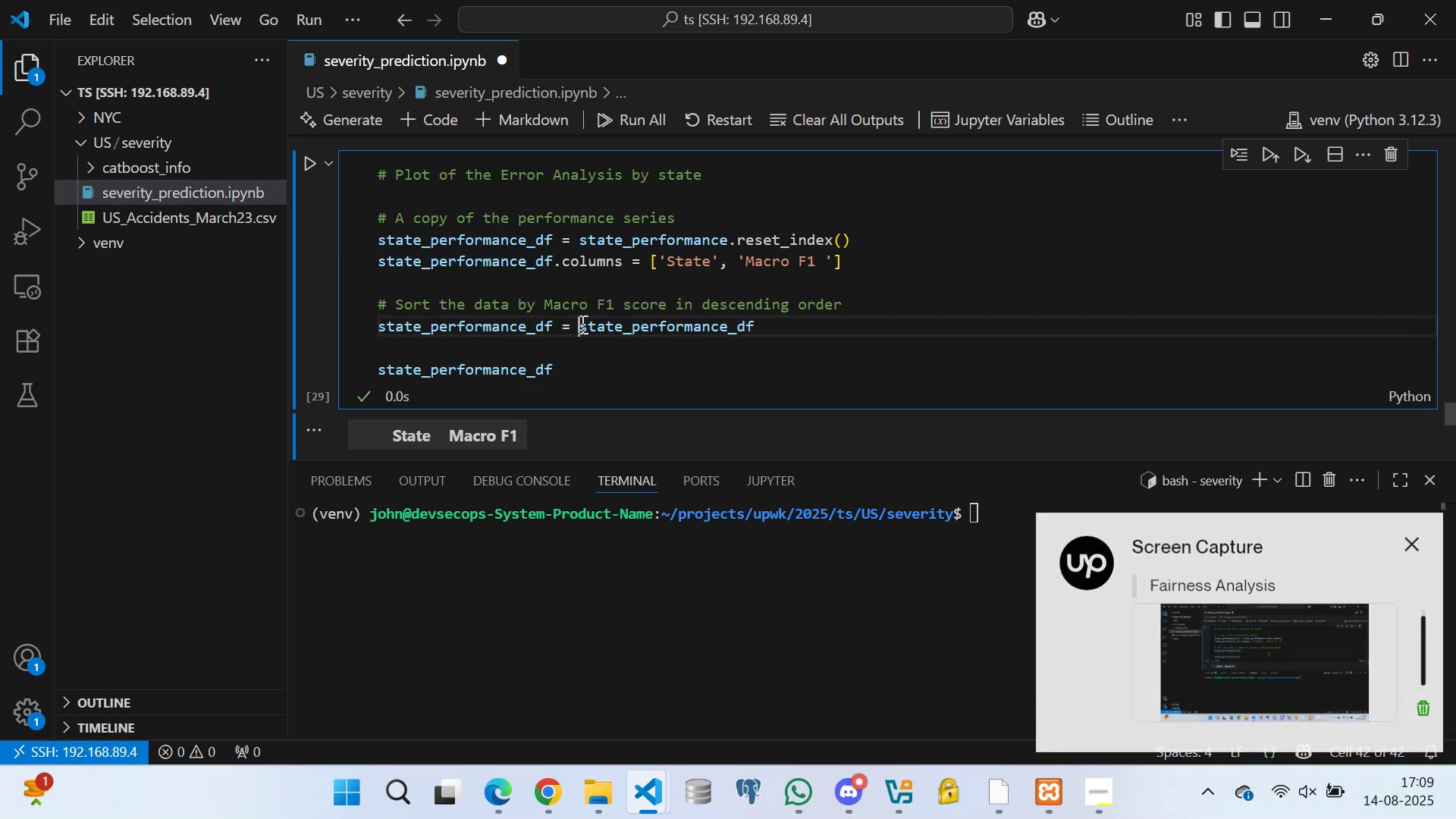 
left_click_drag(start_coordinate=[630, 326], to_coordinate=[639, 328])
 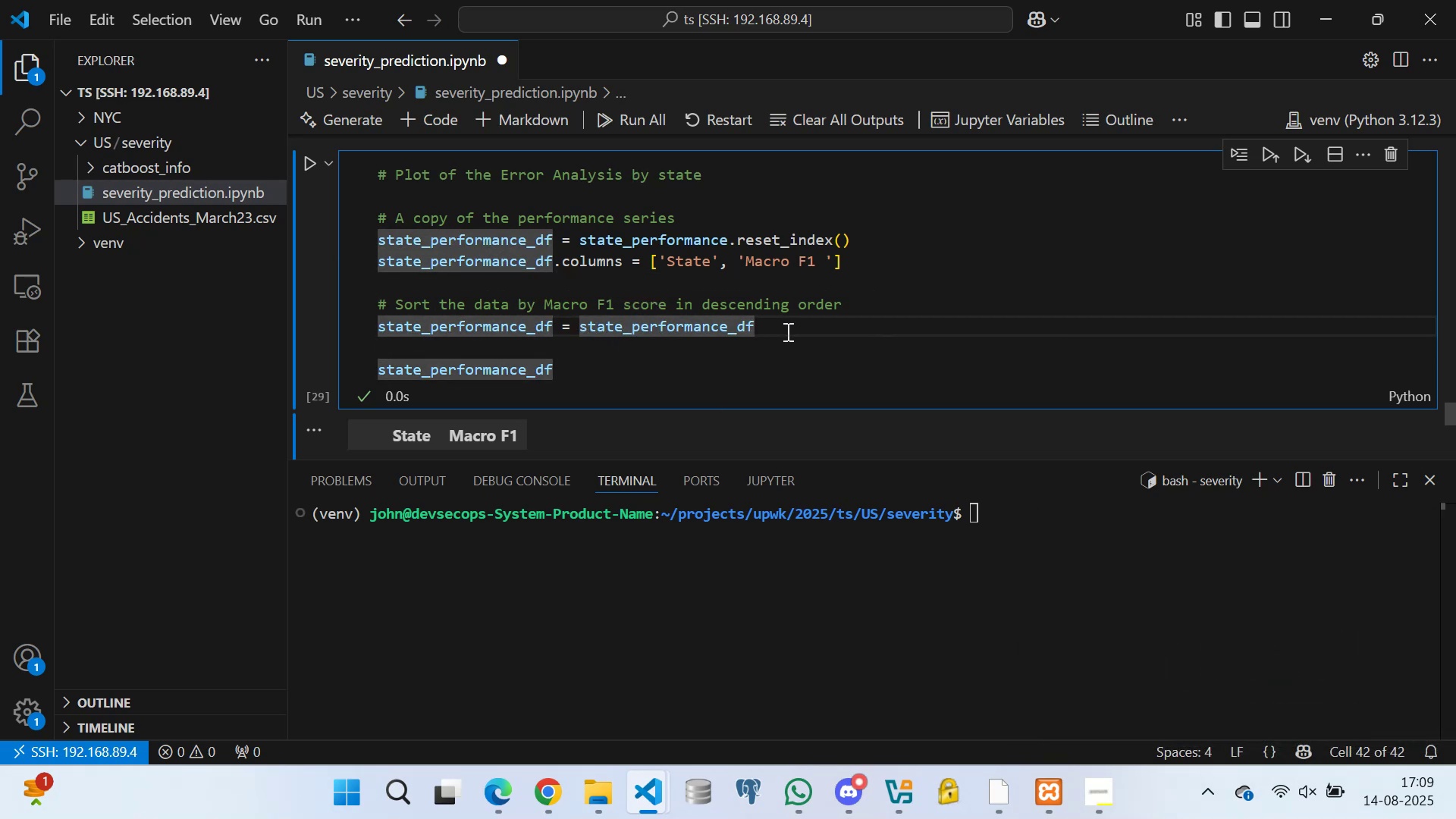 
type(.sor)
 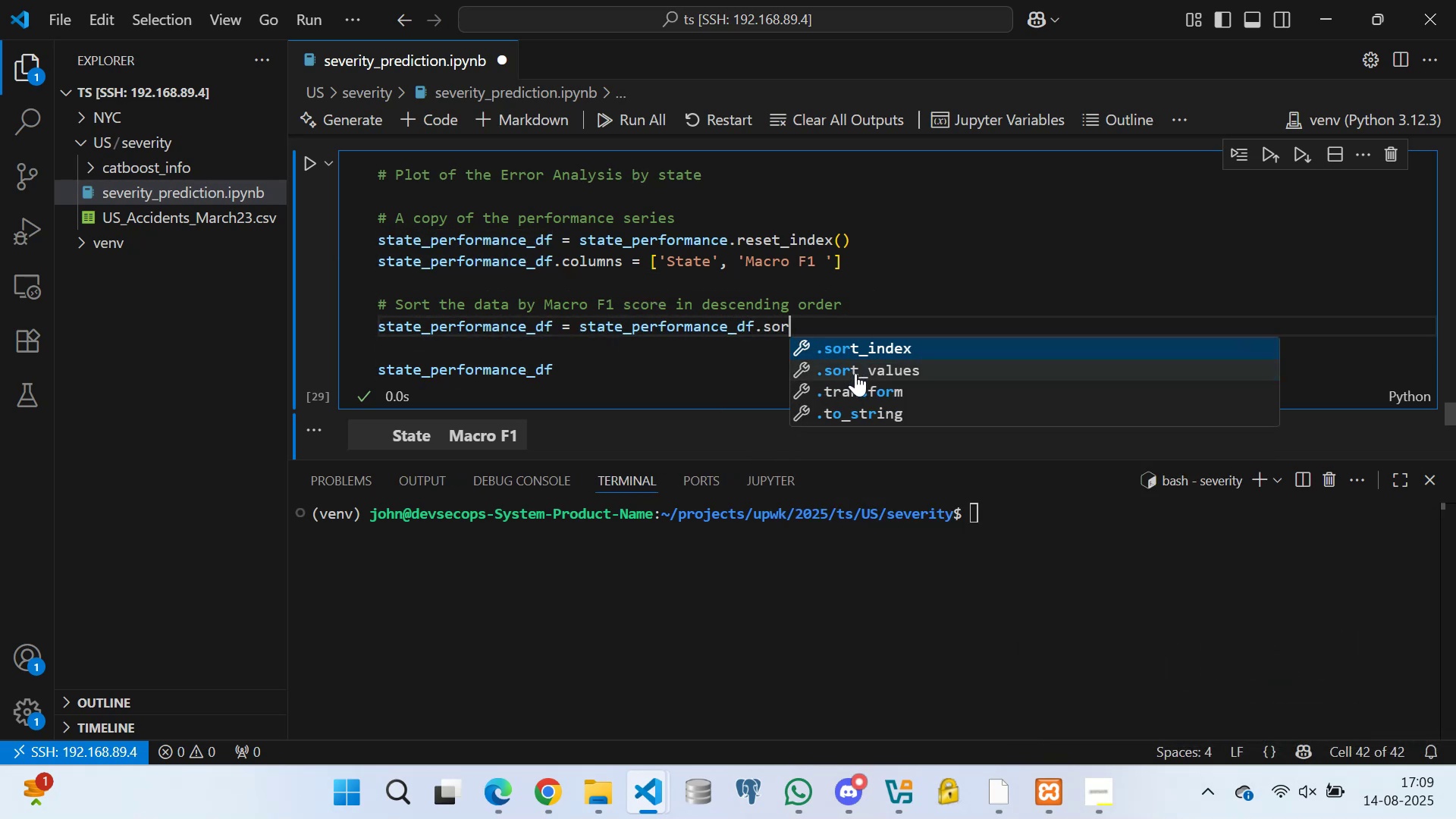 
left_click([855, 373])
 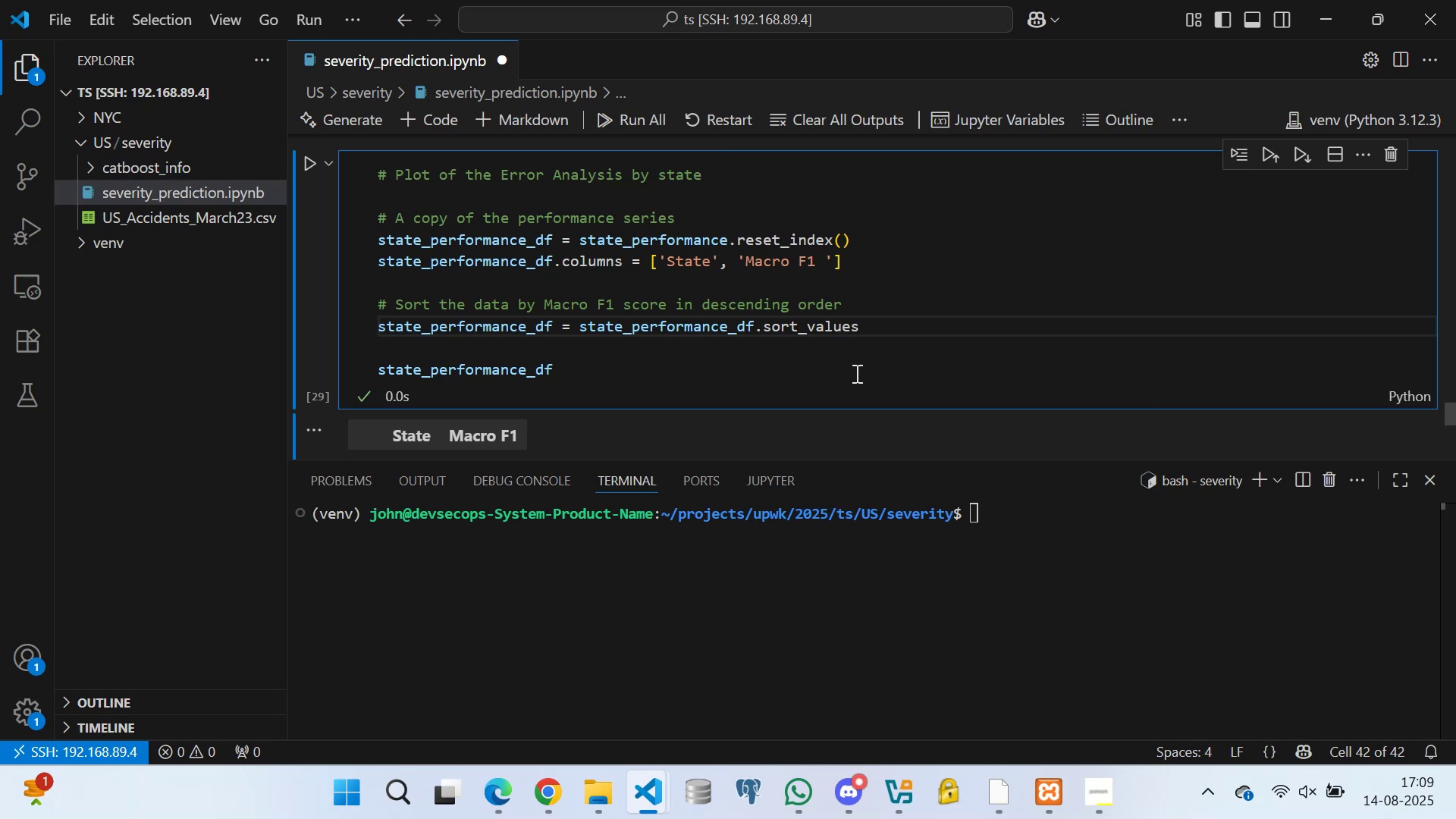 
type((by)
 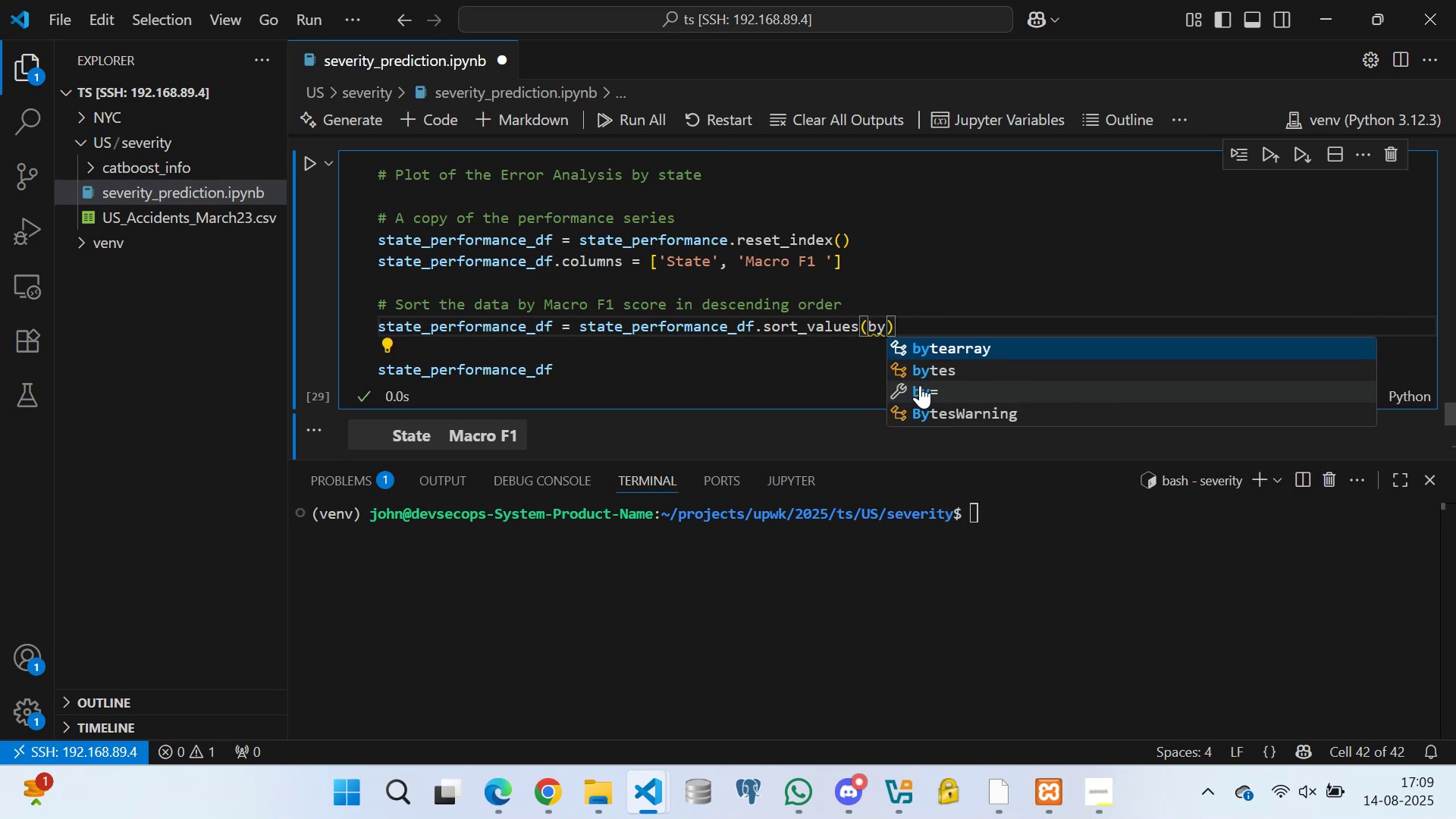 
left_click([924, 389])
 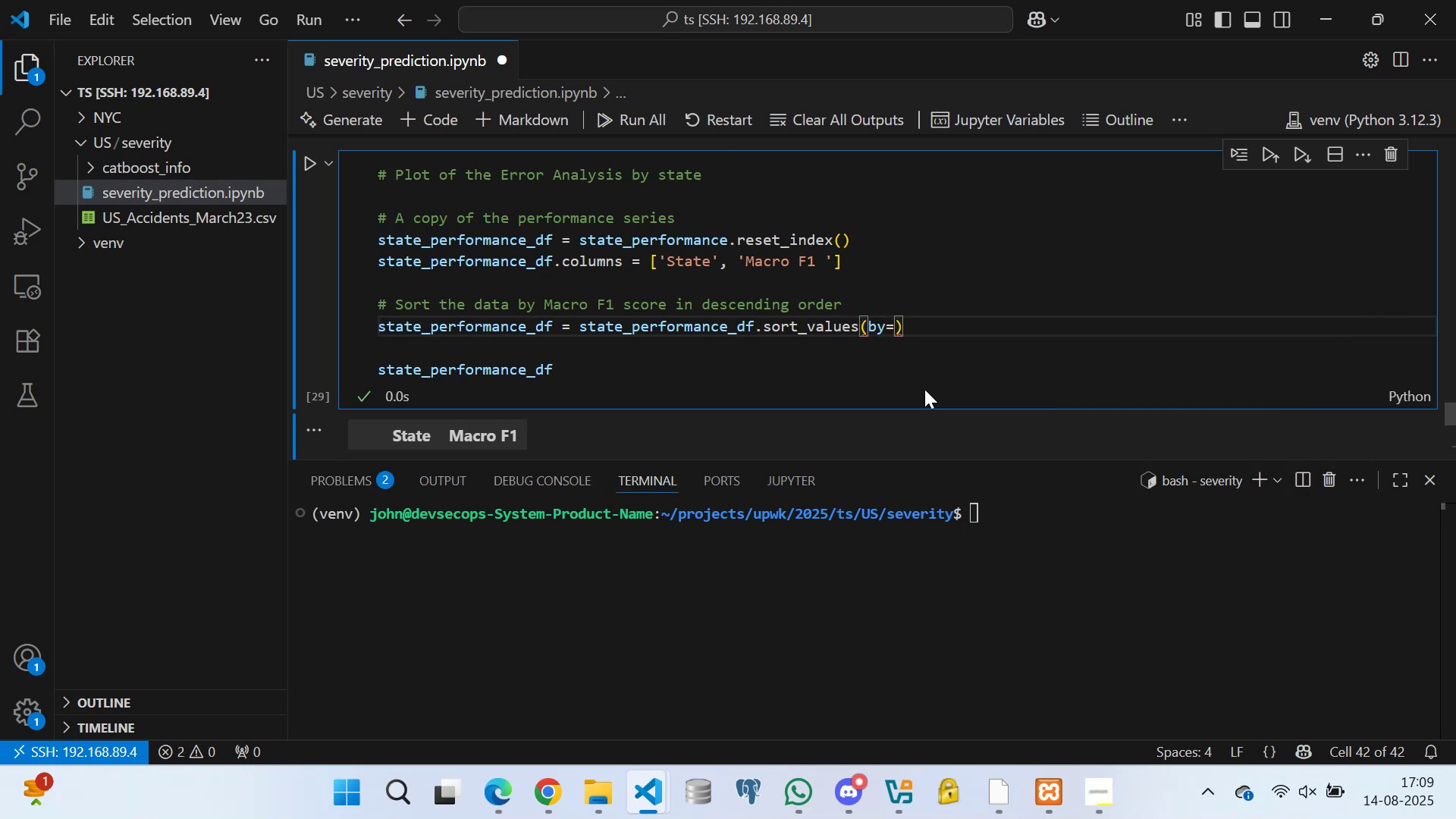 
key(Quote)
 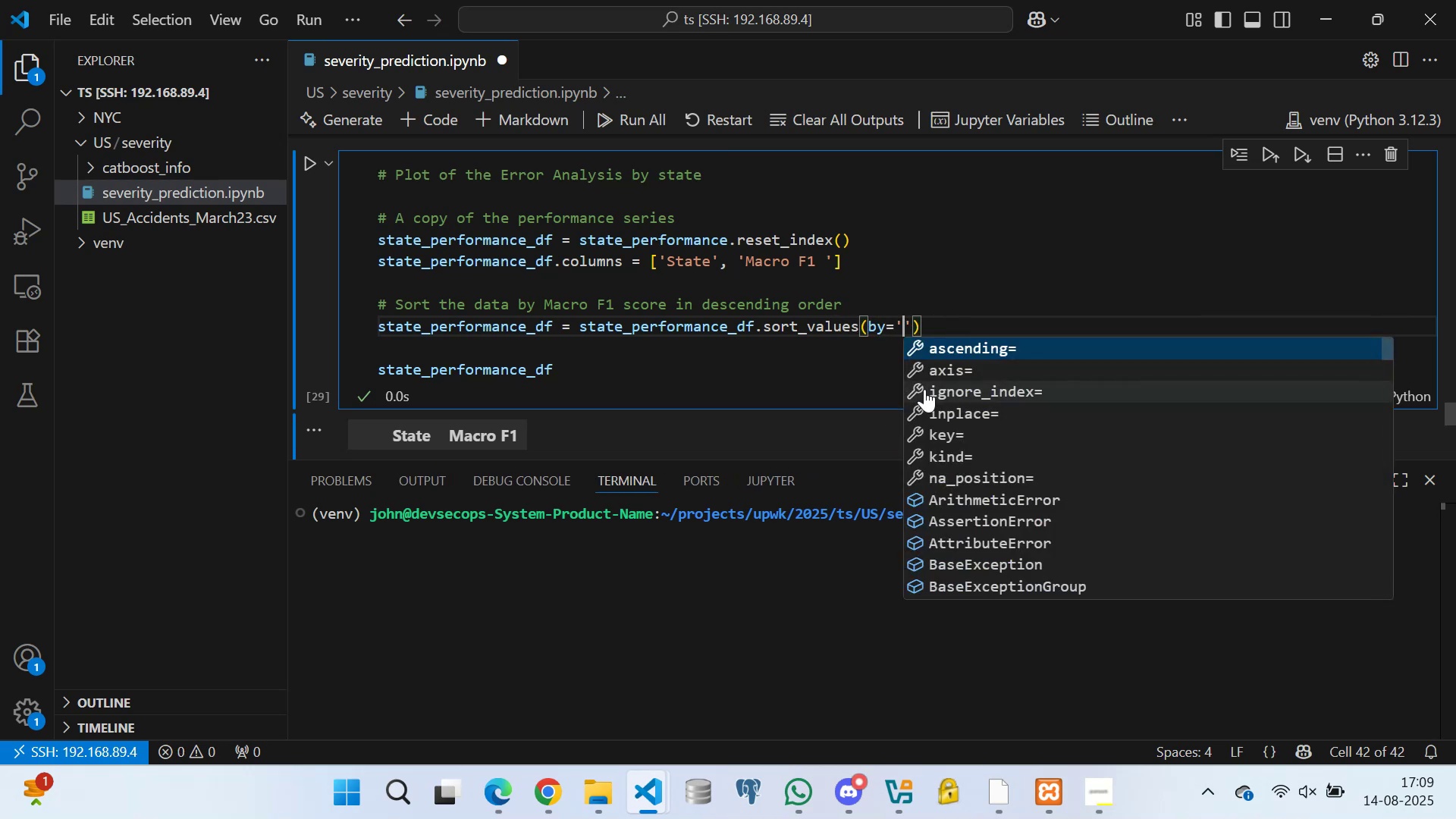 
key(Quote)
 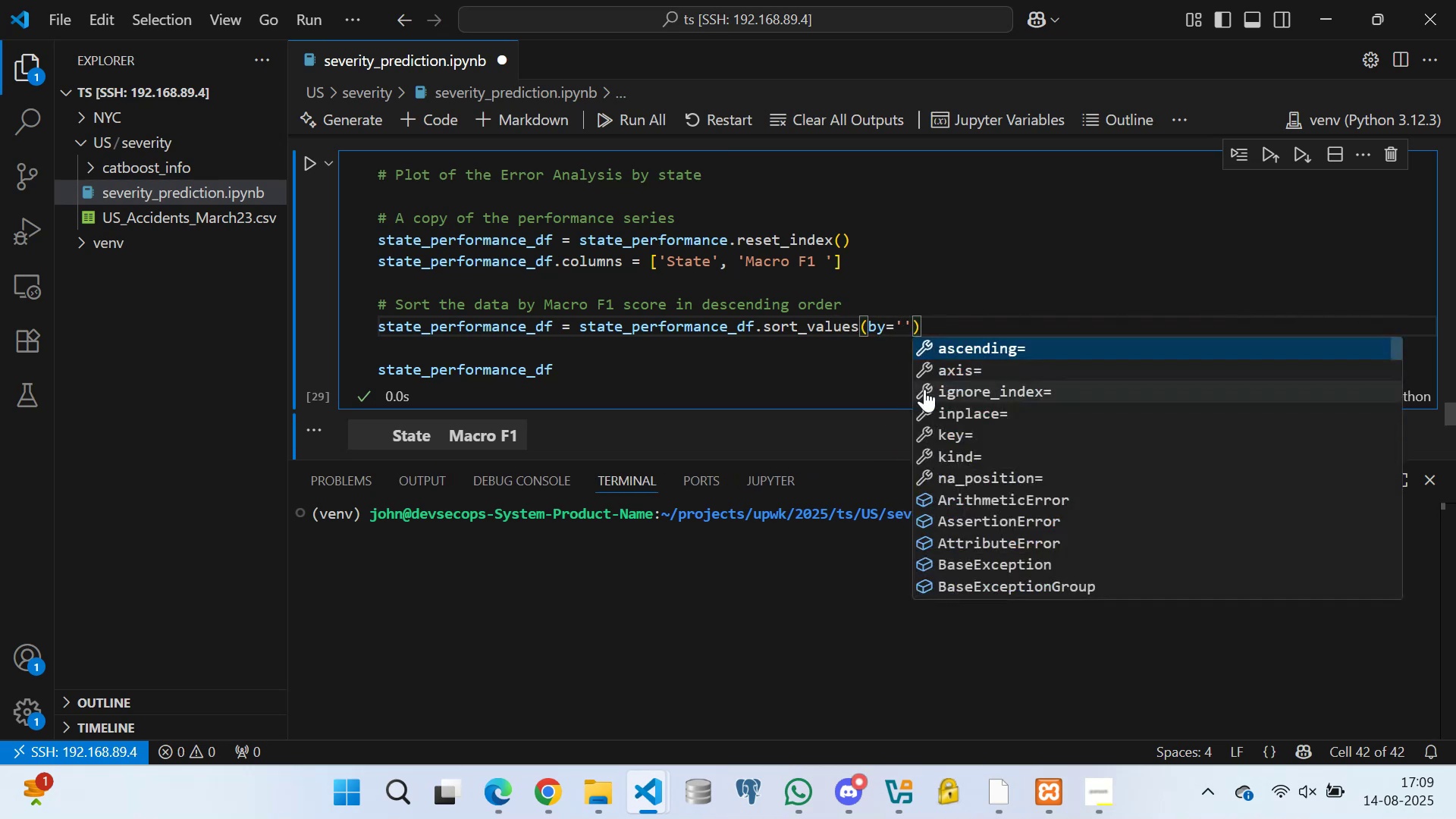 
key(ArrowLeft)
 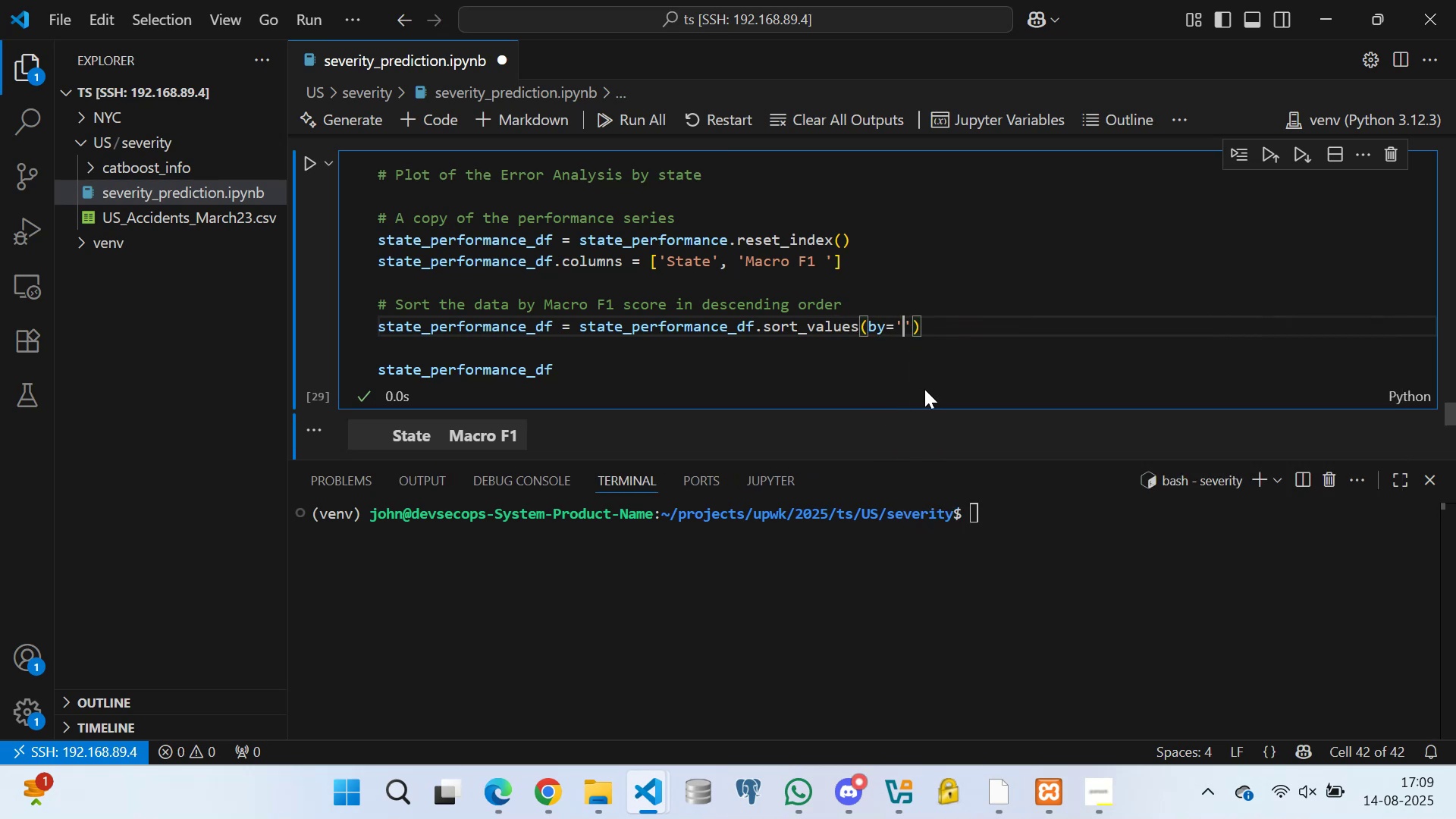 
type(Macro F1)
 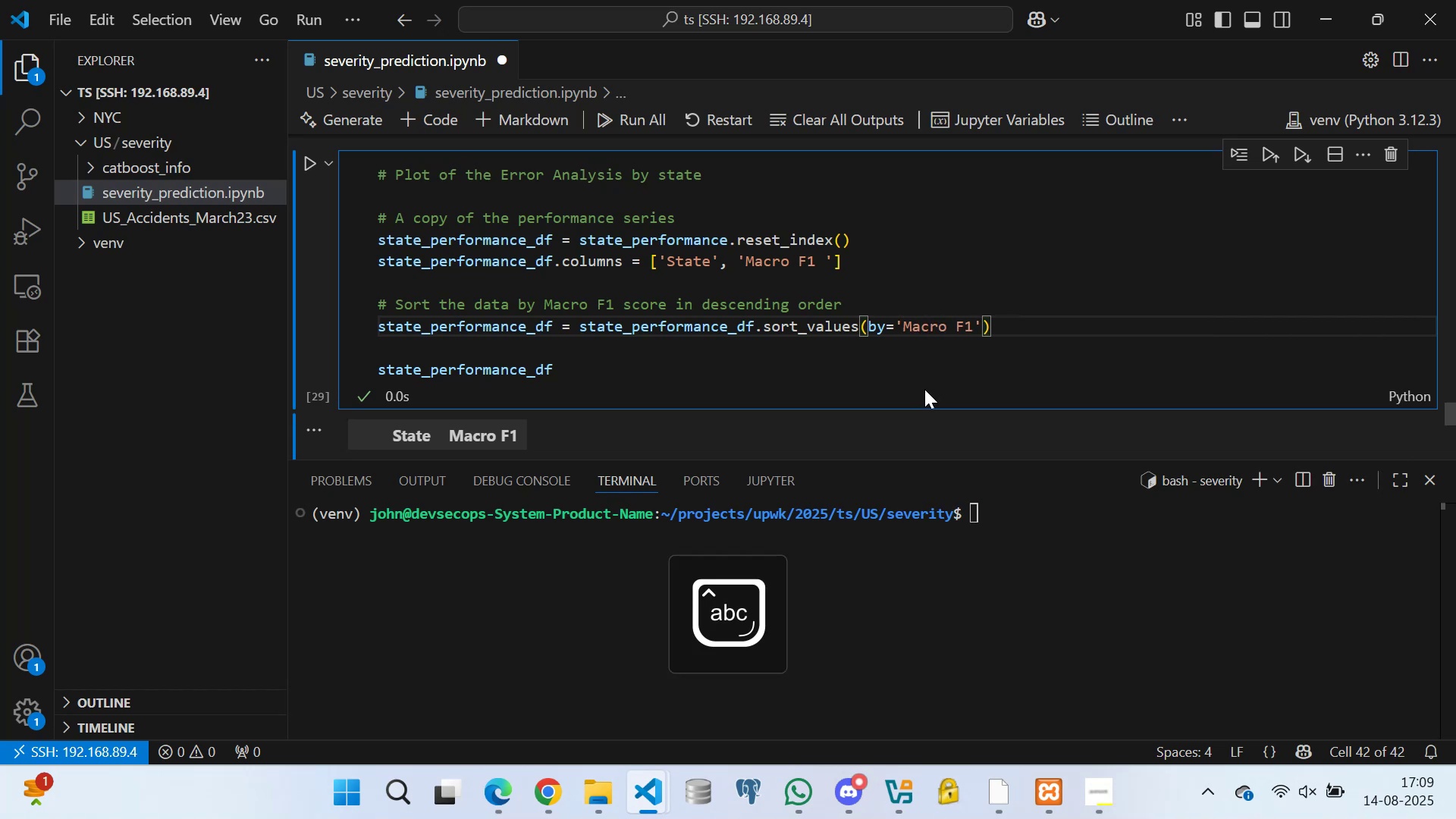 
key(ArrowRight)
 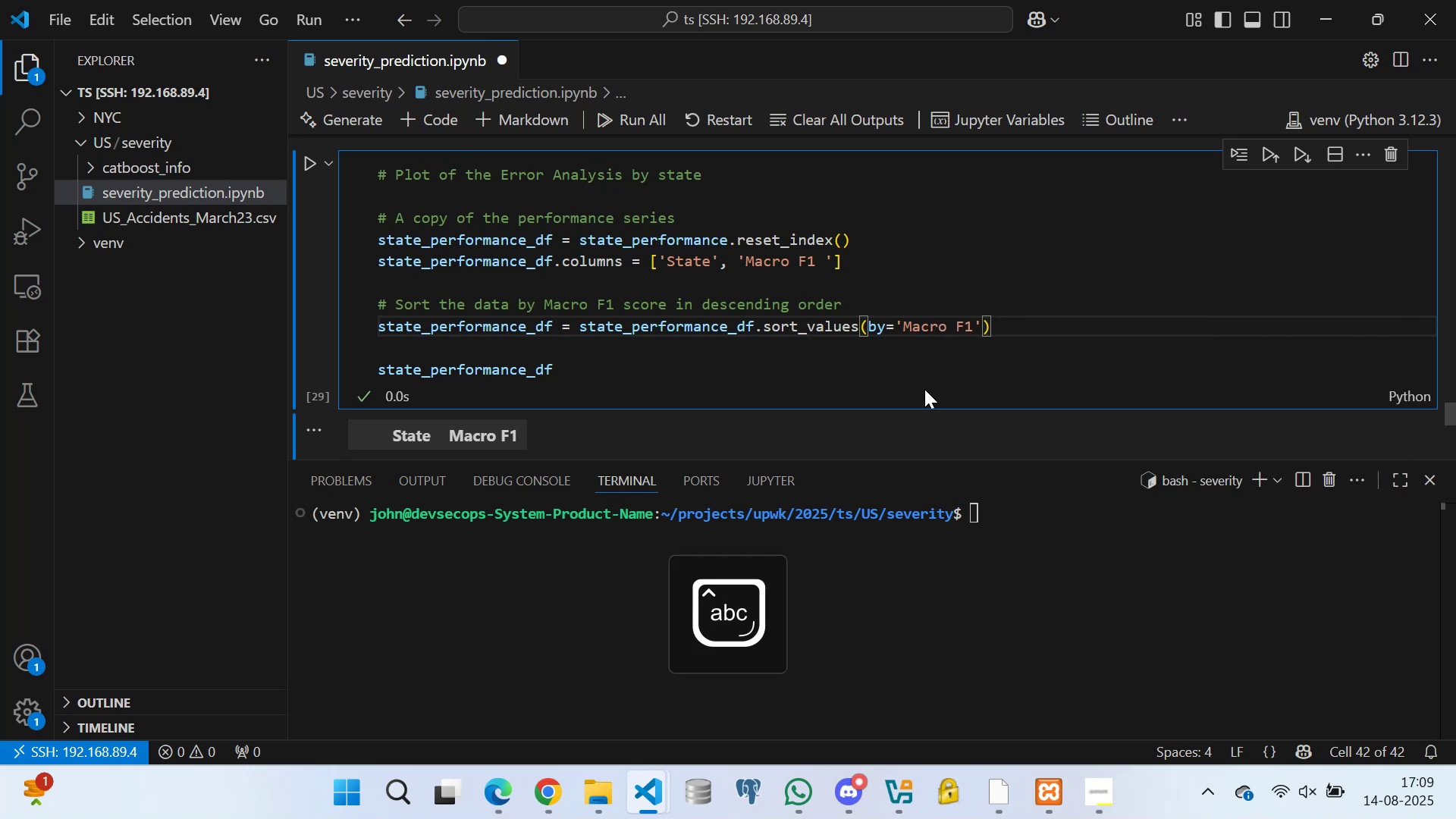 
type(, asc)
 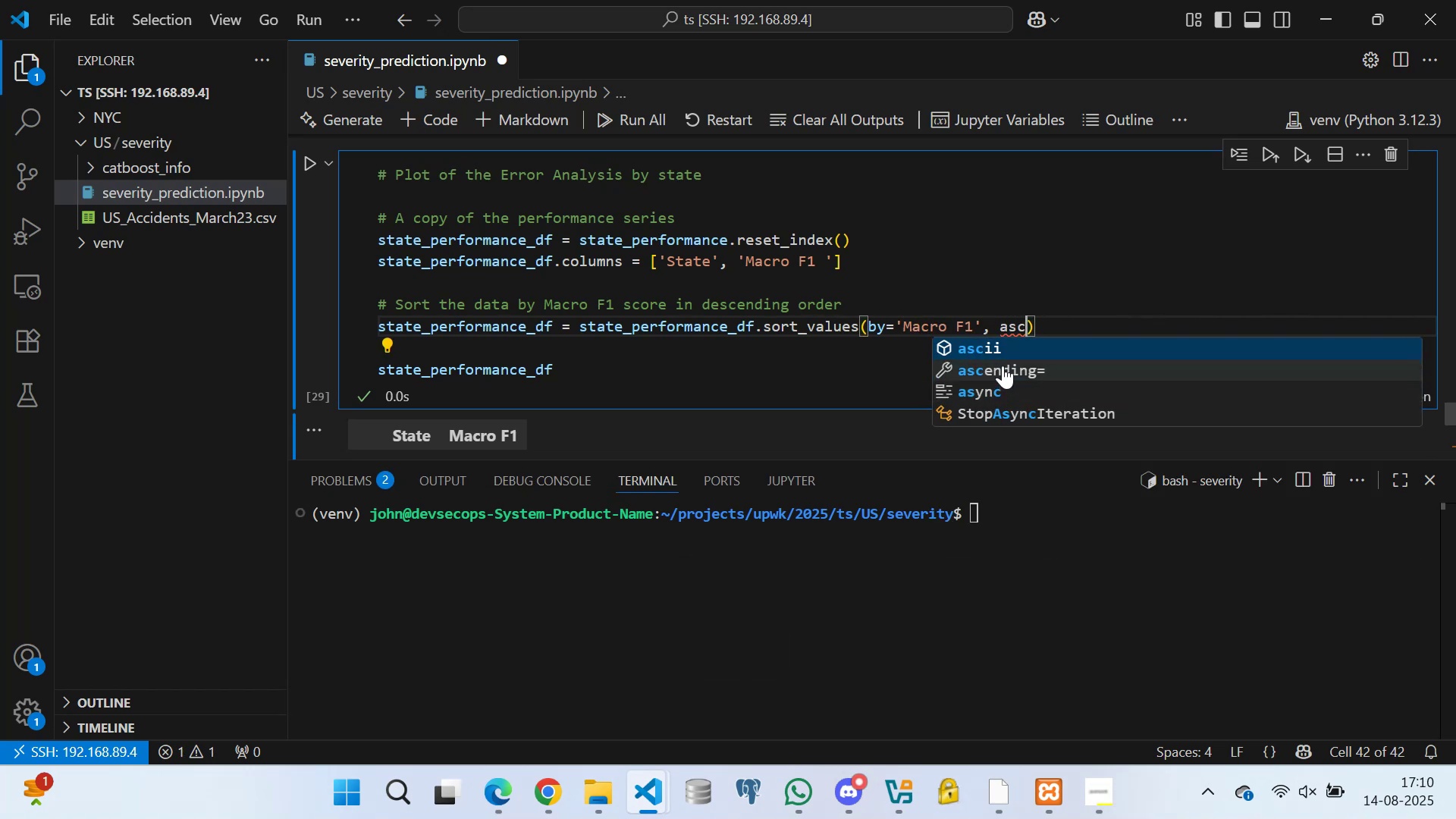 
left_click([1003, 365])
 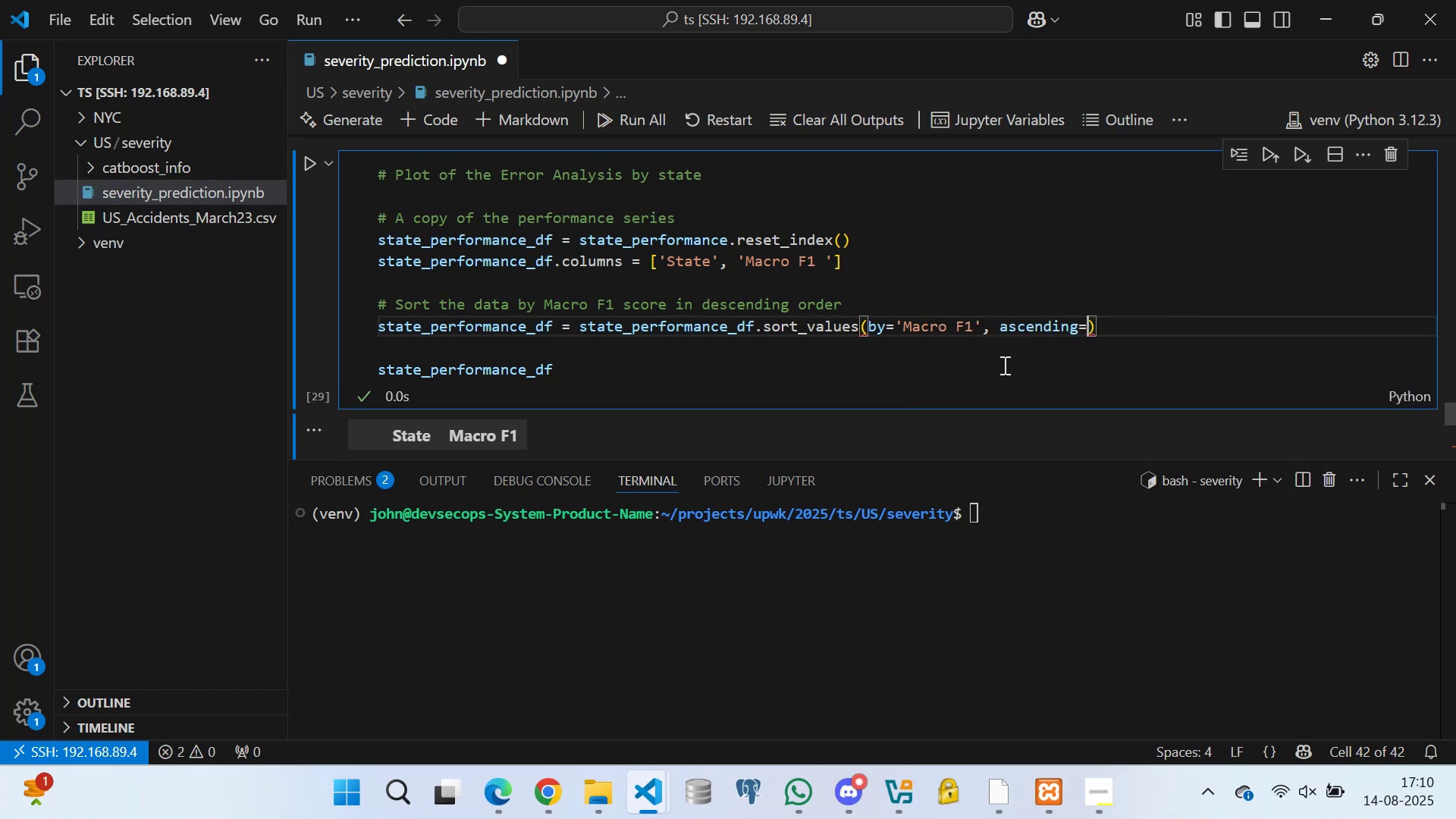 
type(fals)
 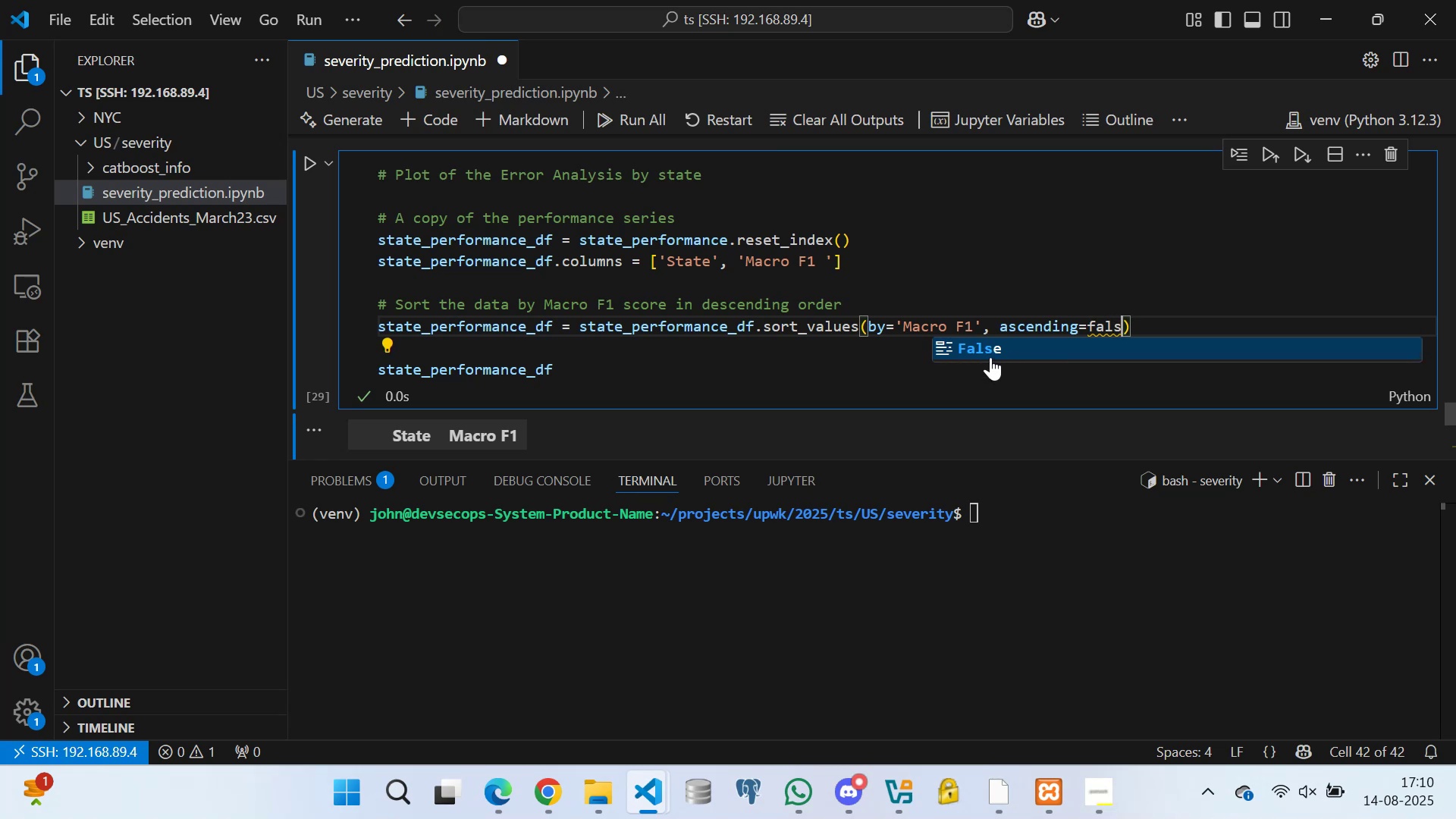 
left_click([990, 357])
 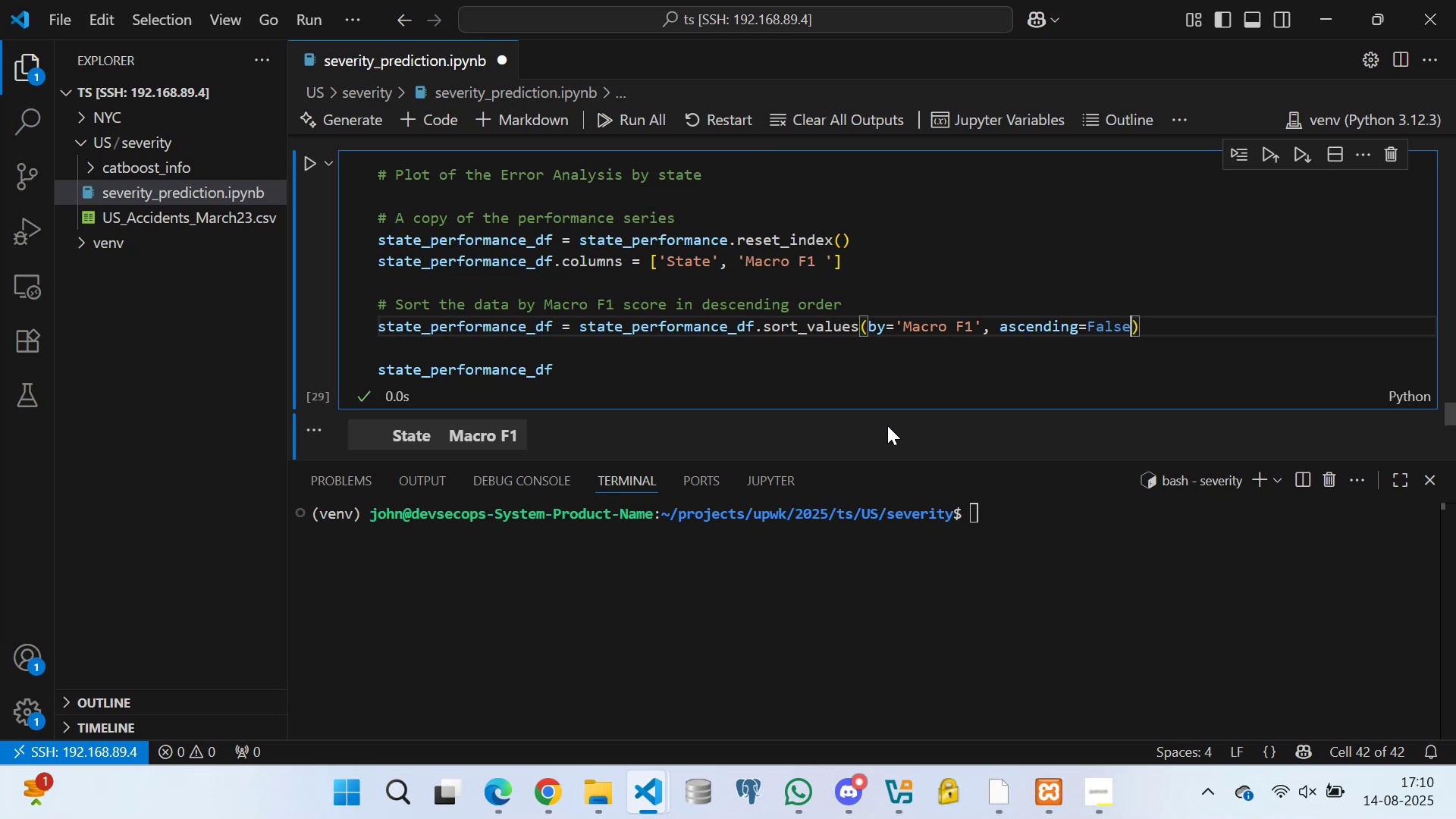 
wait(19.03)
 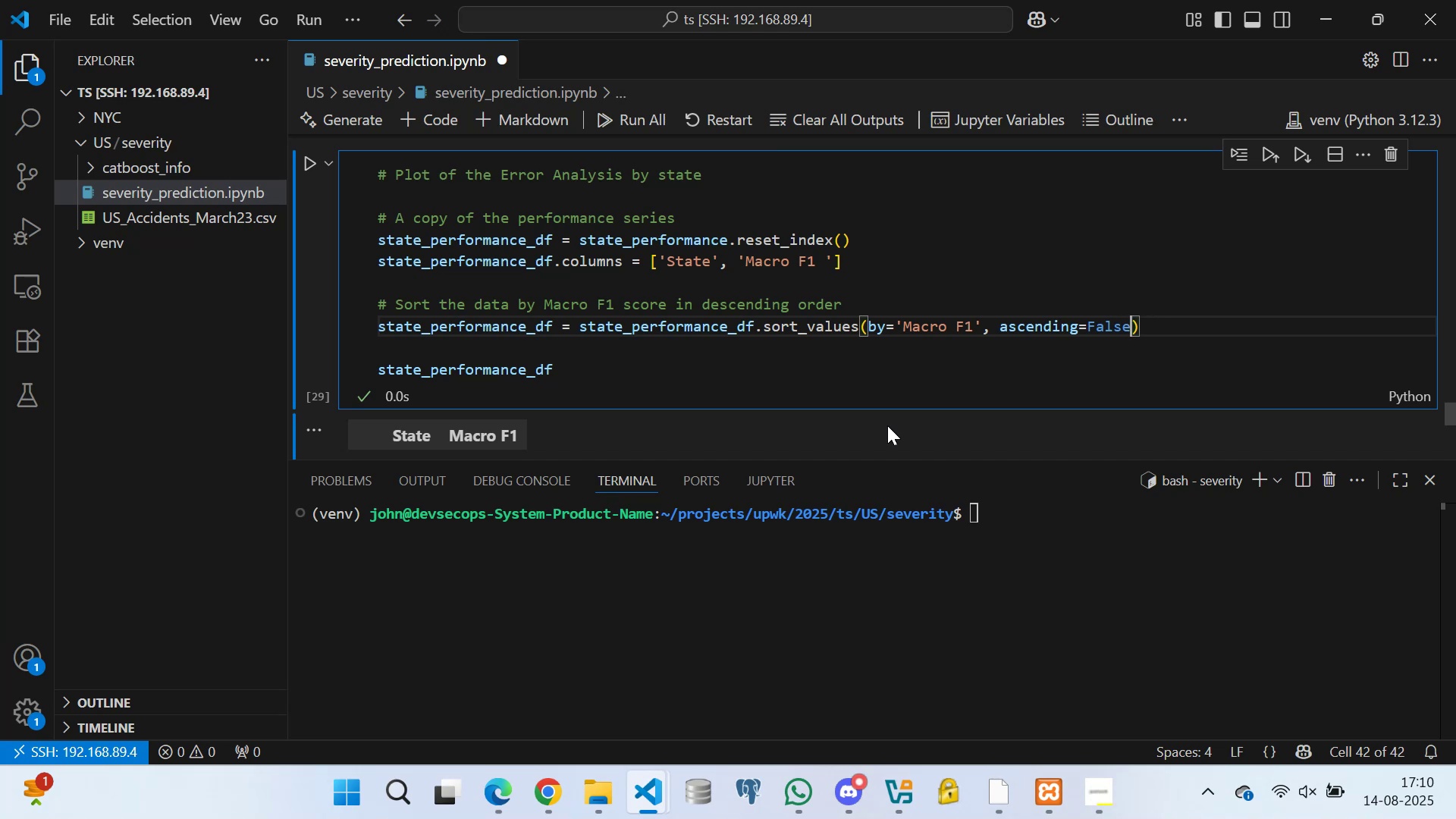 
left_click([1169, 330])
 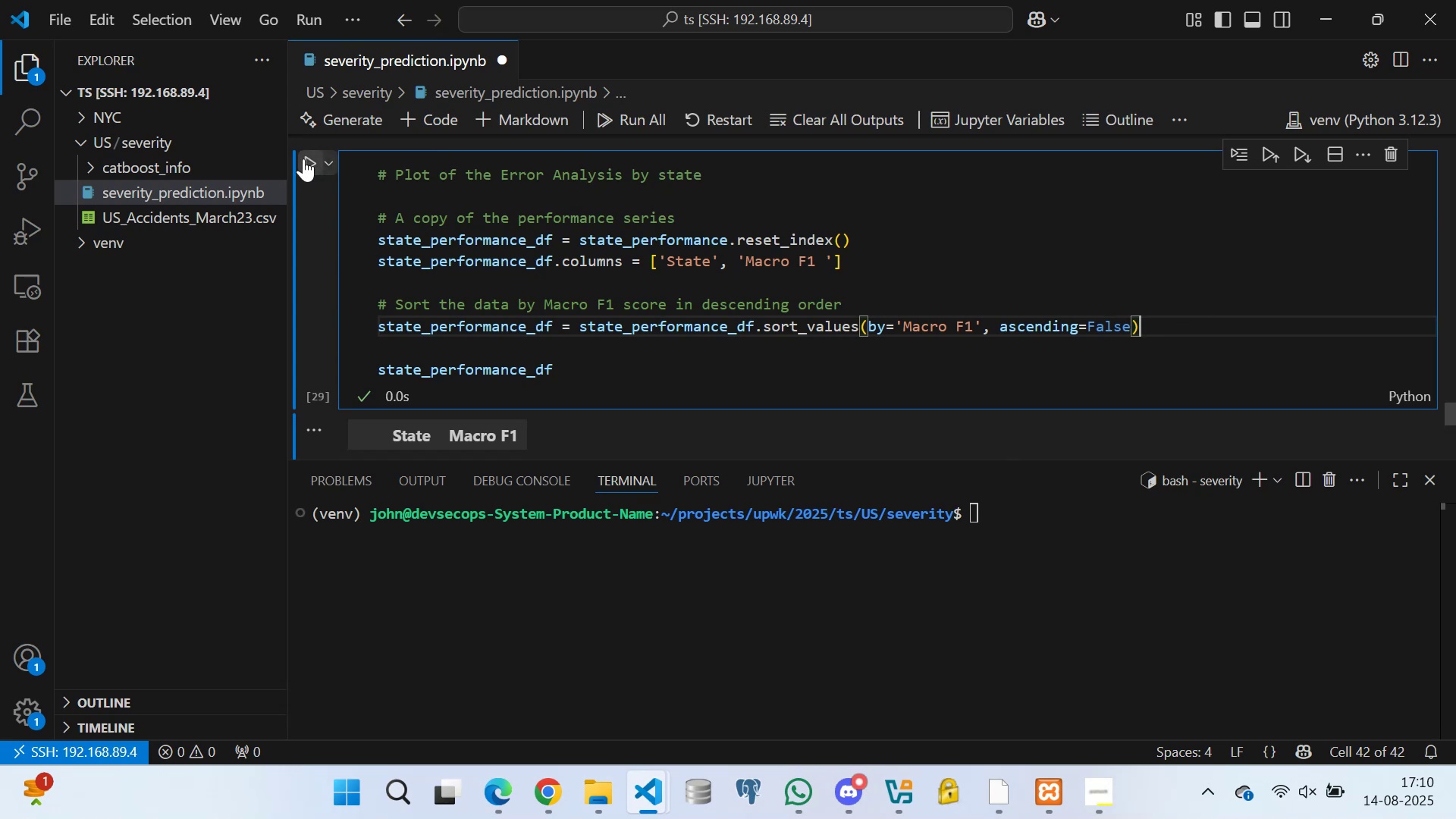 
left_click([308, 157])
 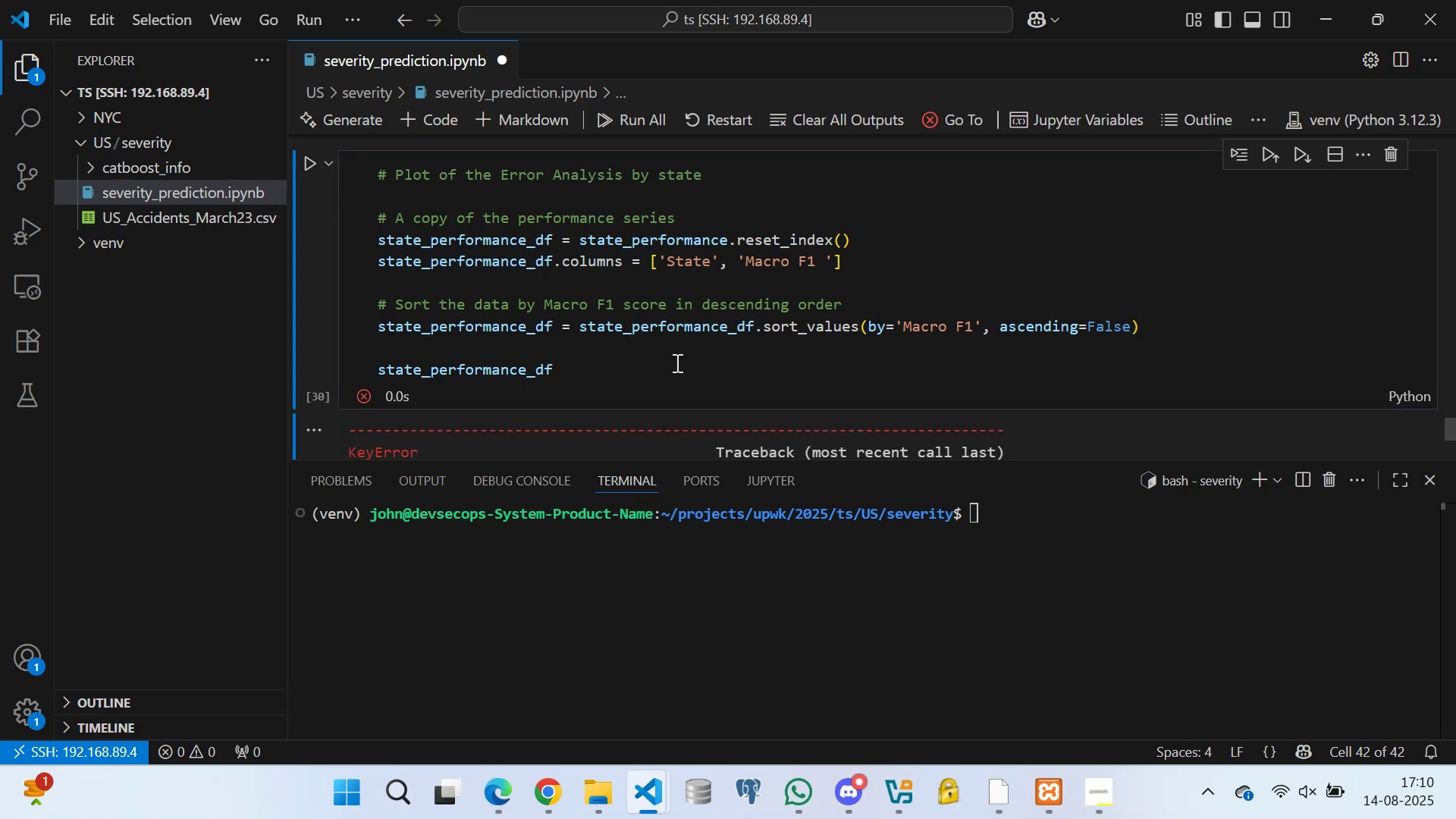 
wait(7.24)
 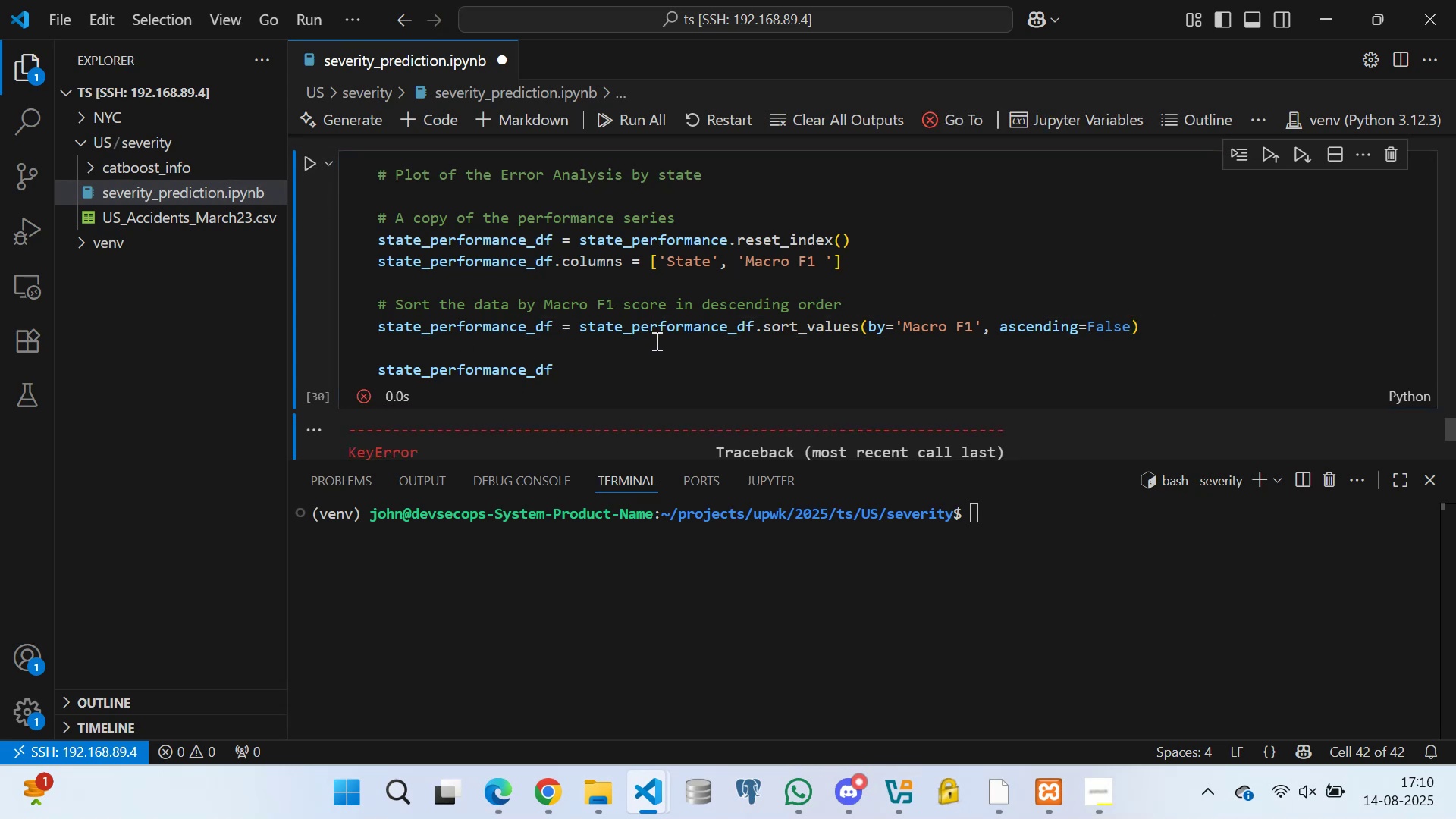 
scroll: coordinate [571, 337], scroll_direction: down, amount: 19.0
 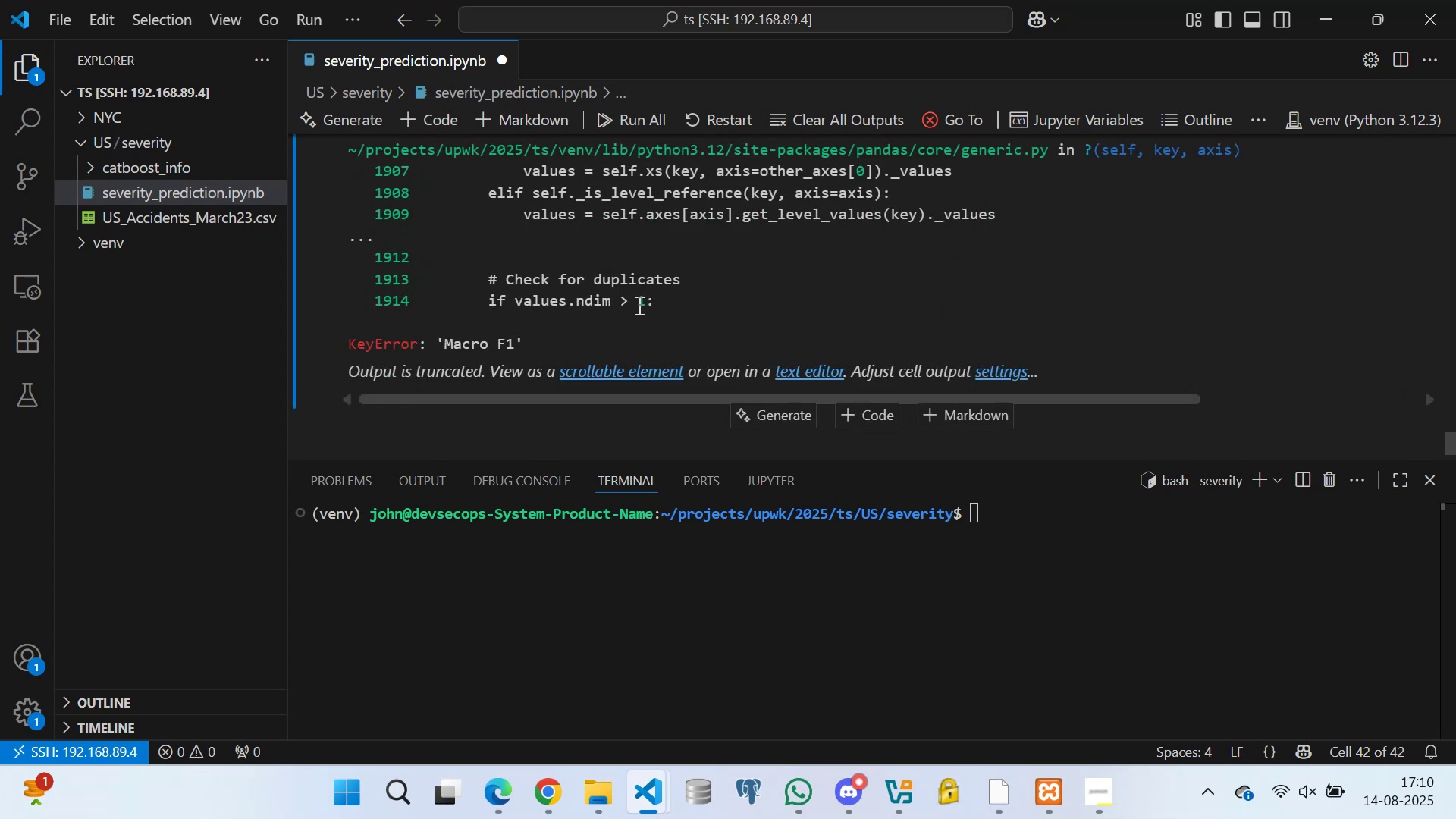 
wait(6.65)
 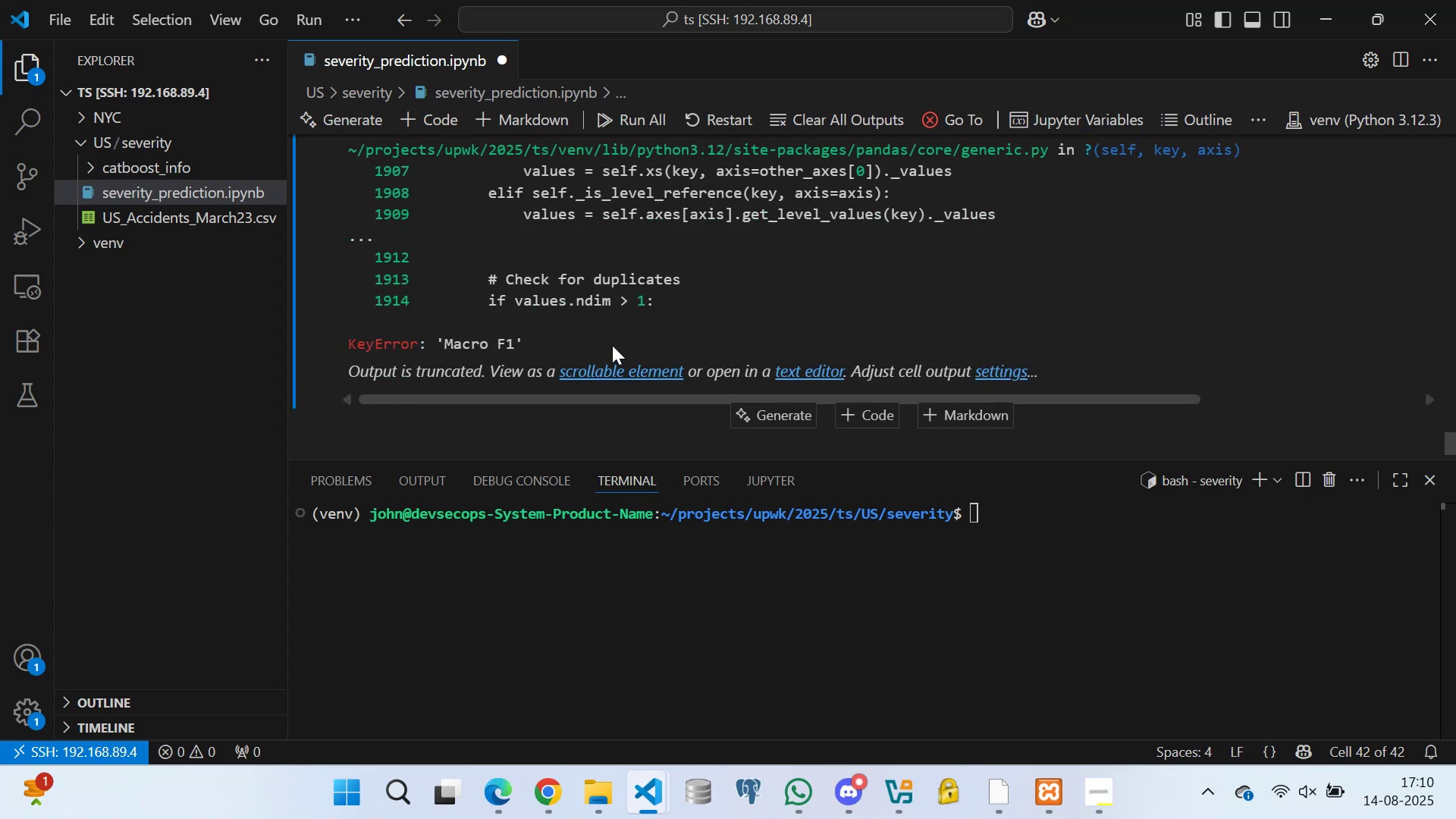 
scroll: coordinate [526, 290], scroll_direction: up, amount: 18.0
 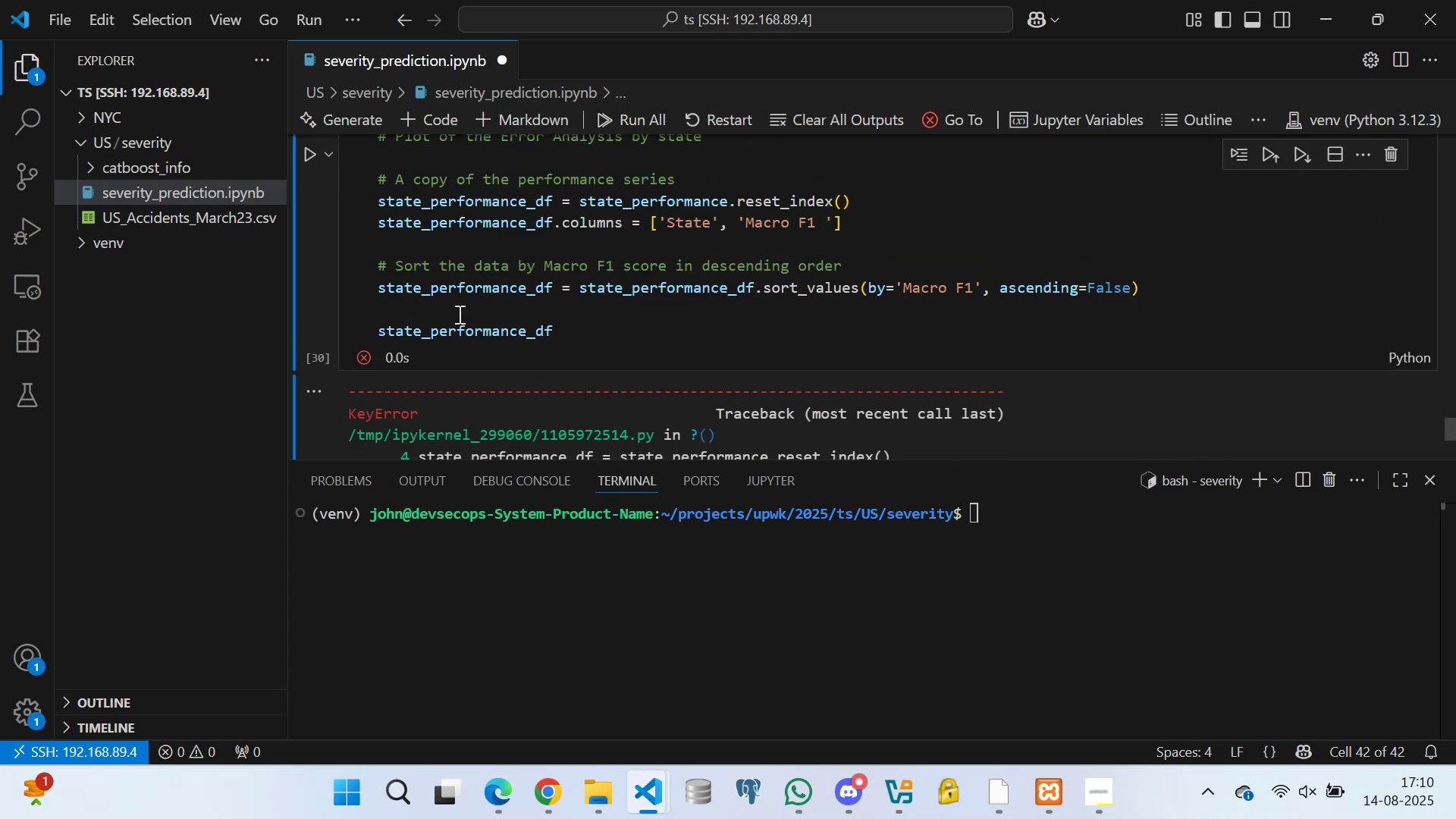 
left_click([458, 312])
 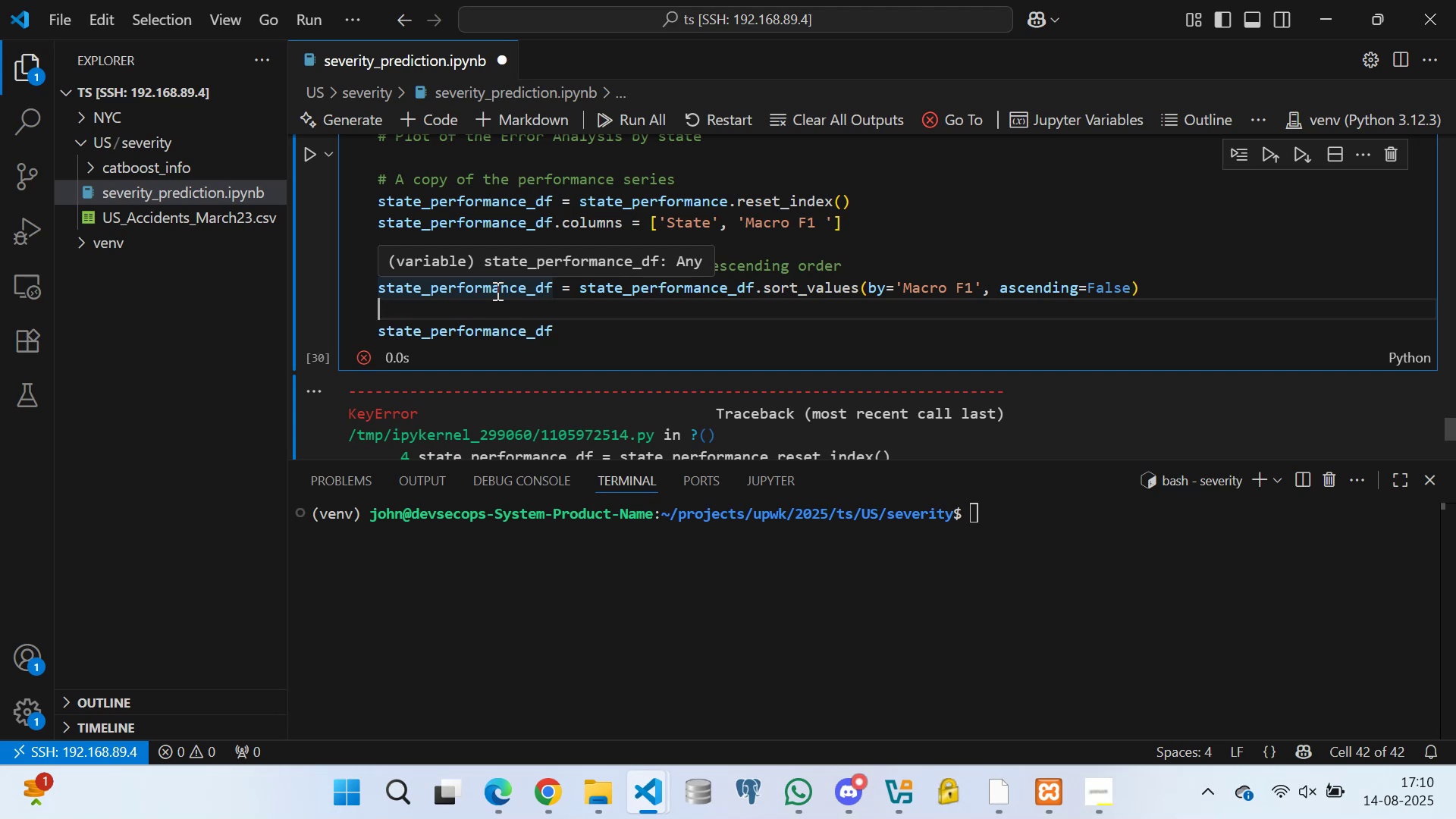 
wait(12.96)
 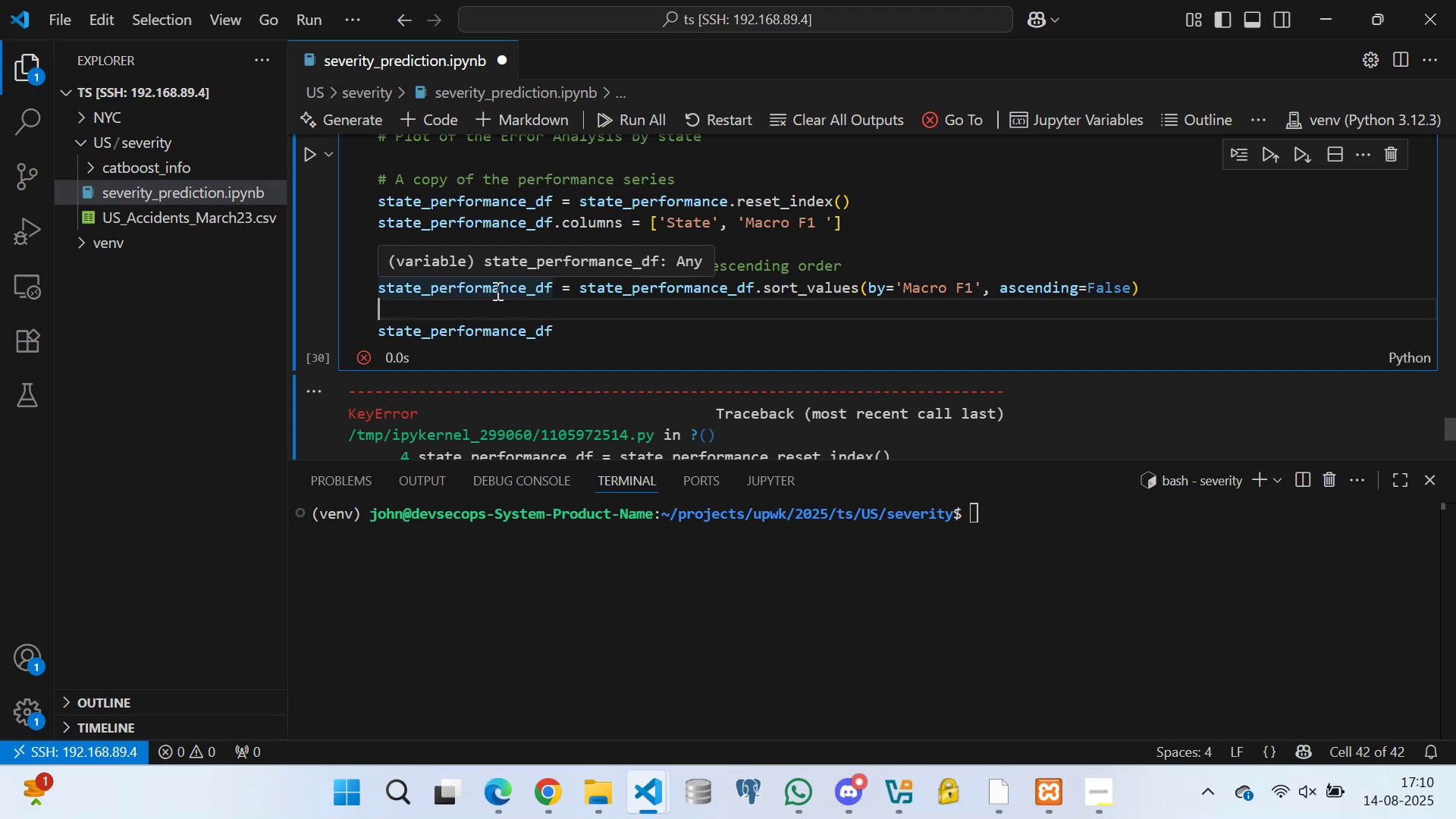 
scroll: coordinate [524, 253], scroll_direction: up, amount: 1.0
 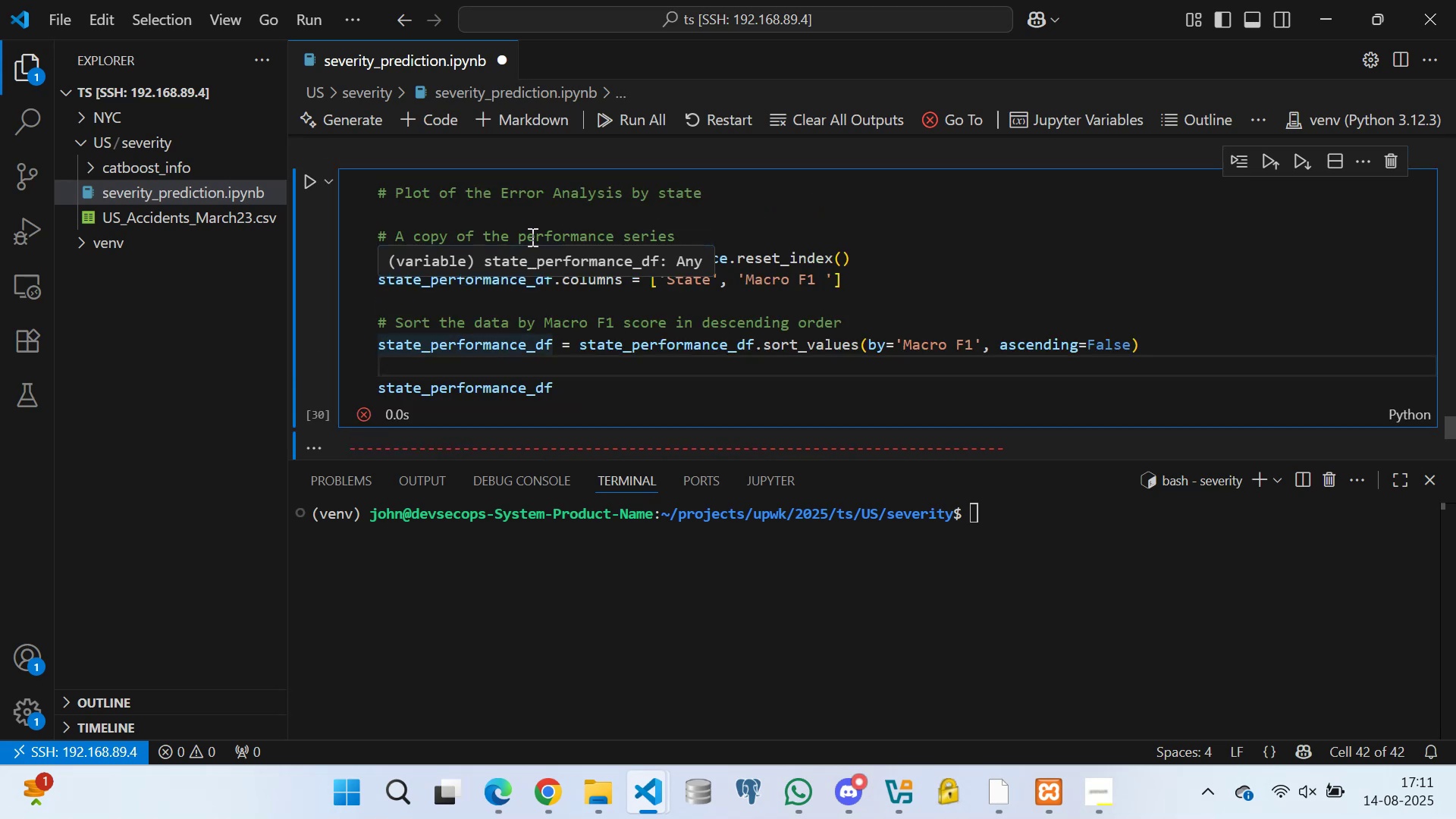 
left_click([504, 220])
 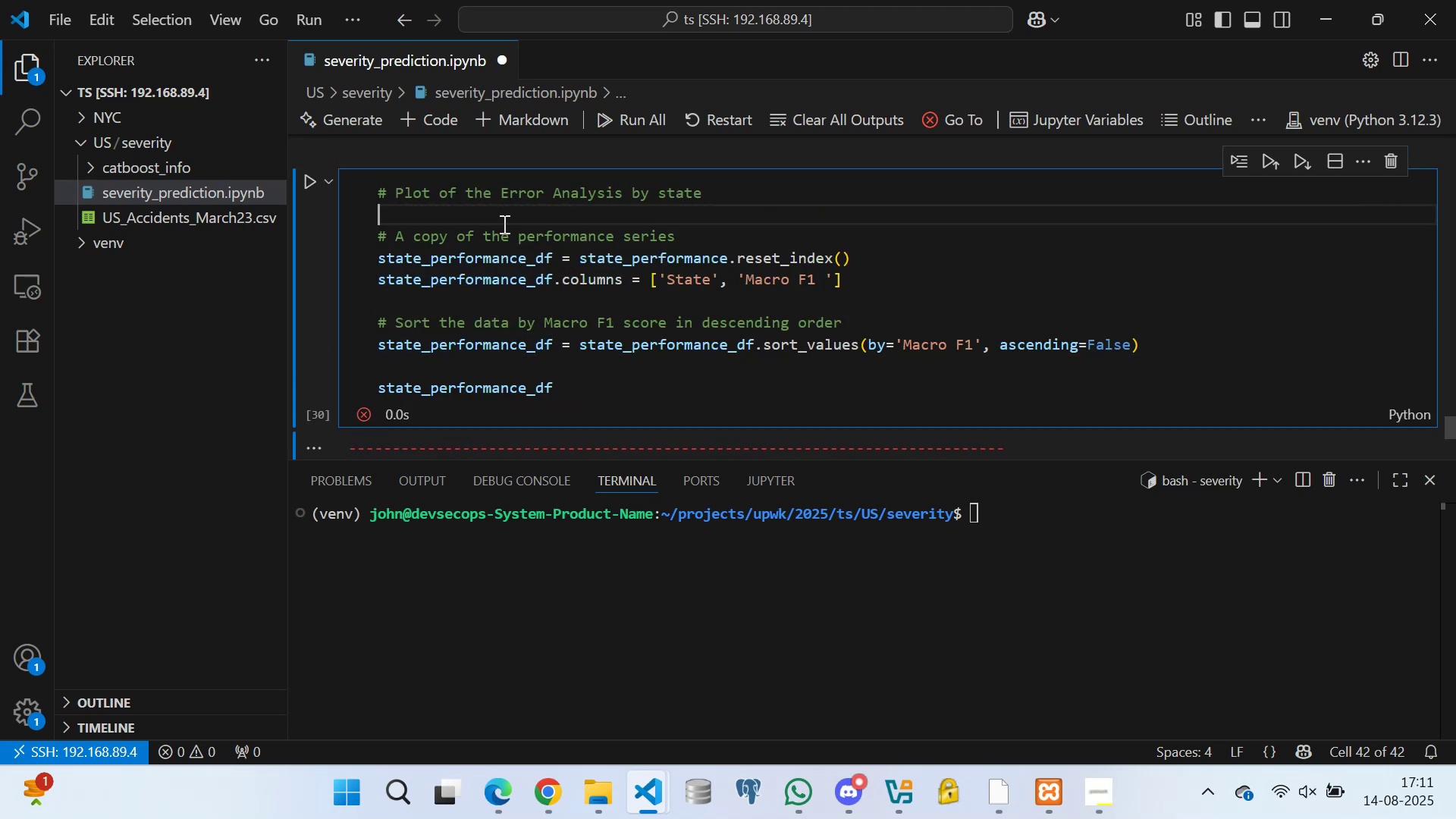 
scroll: coordinate [698, 246], scroll_direction: up, amount: 24.0
 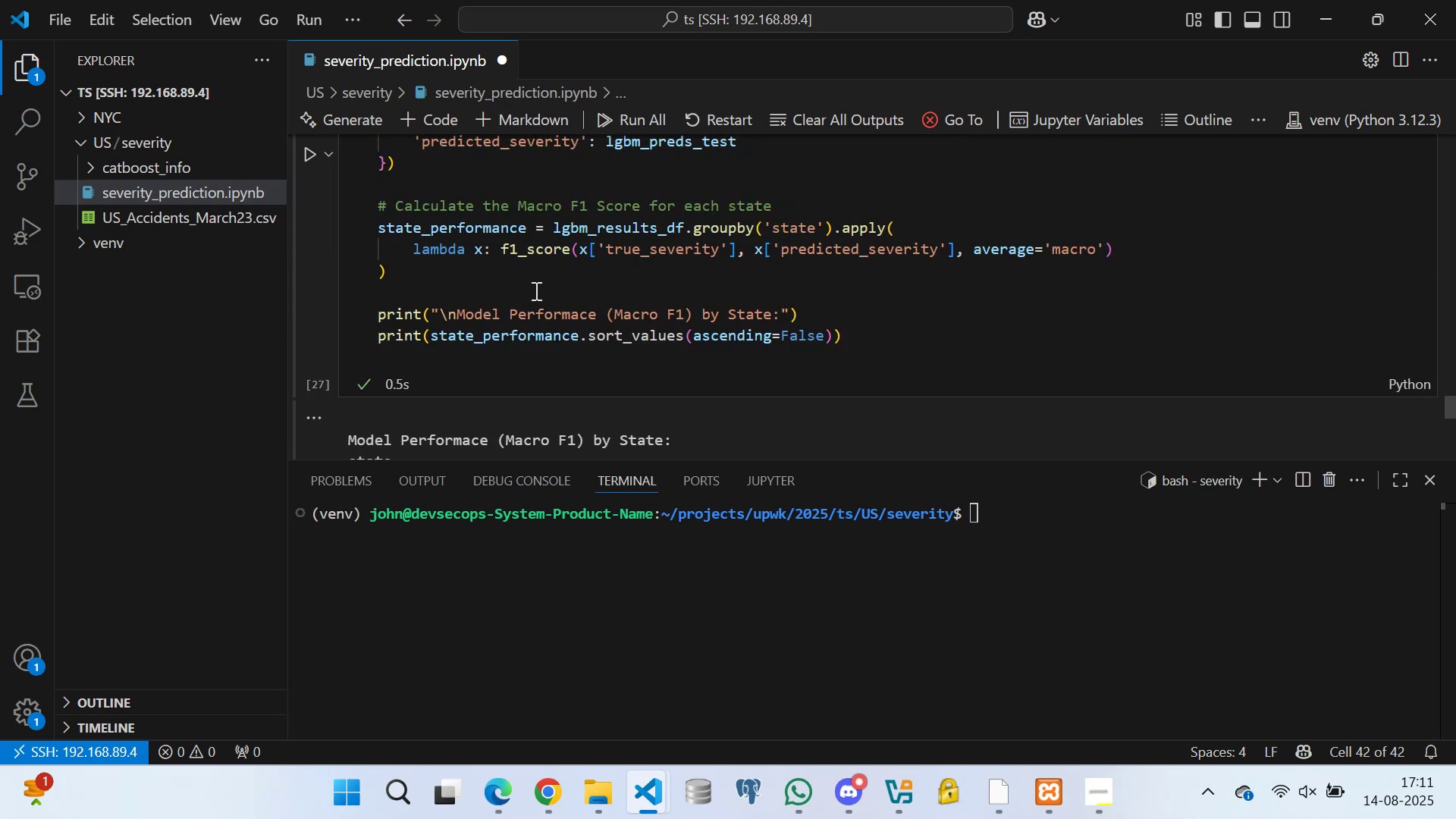 
left_click([535, 290])
 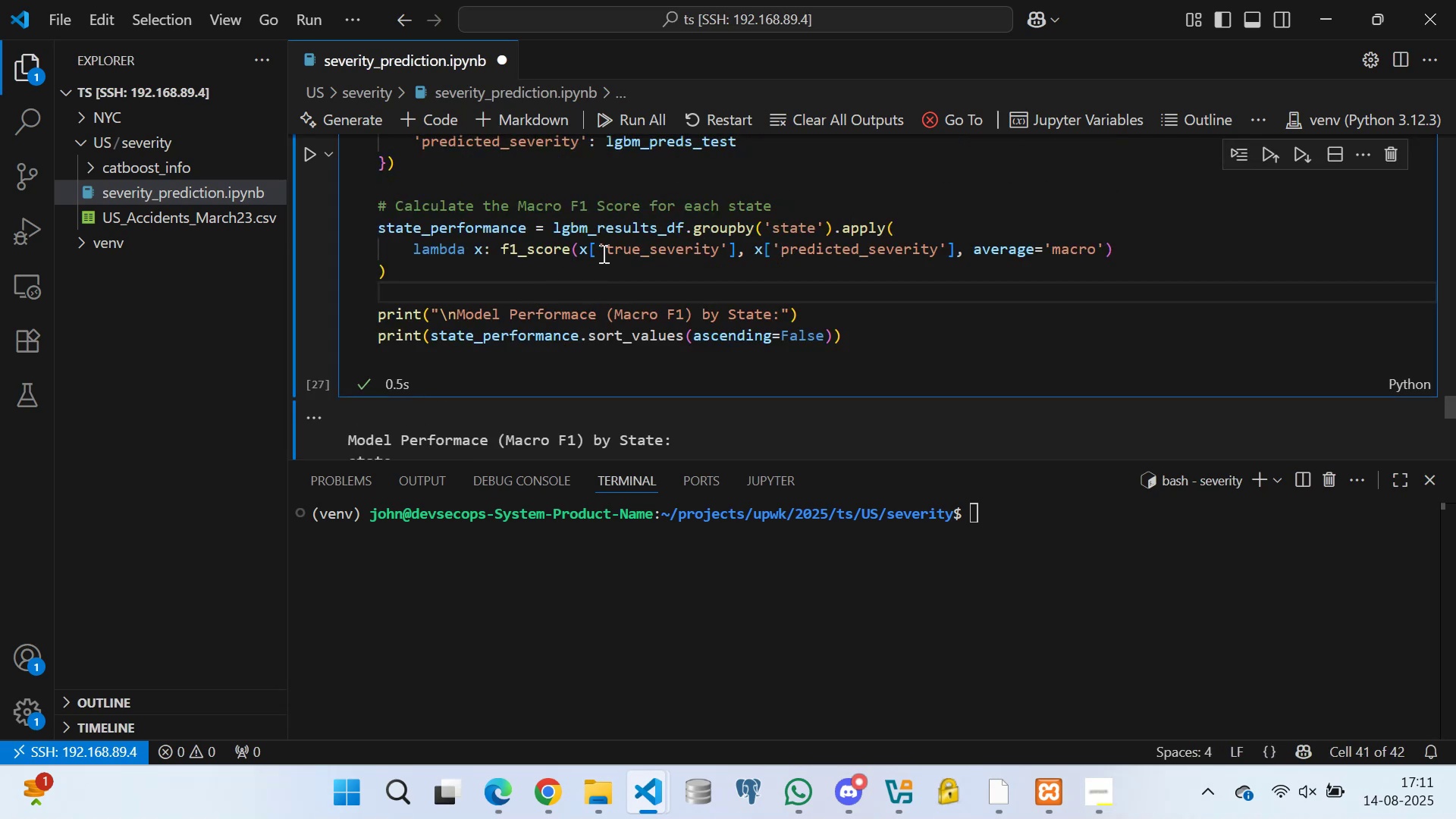 
scroll: coordinate [517, 295], scroll_direction: down, amount: 2.0
 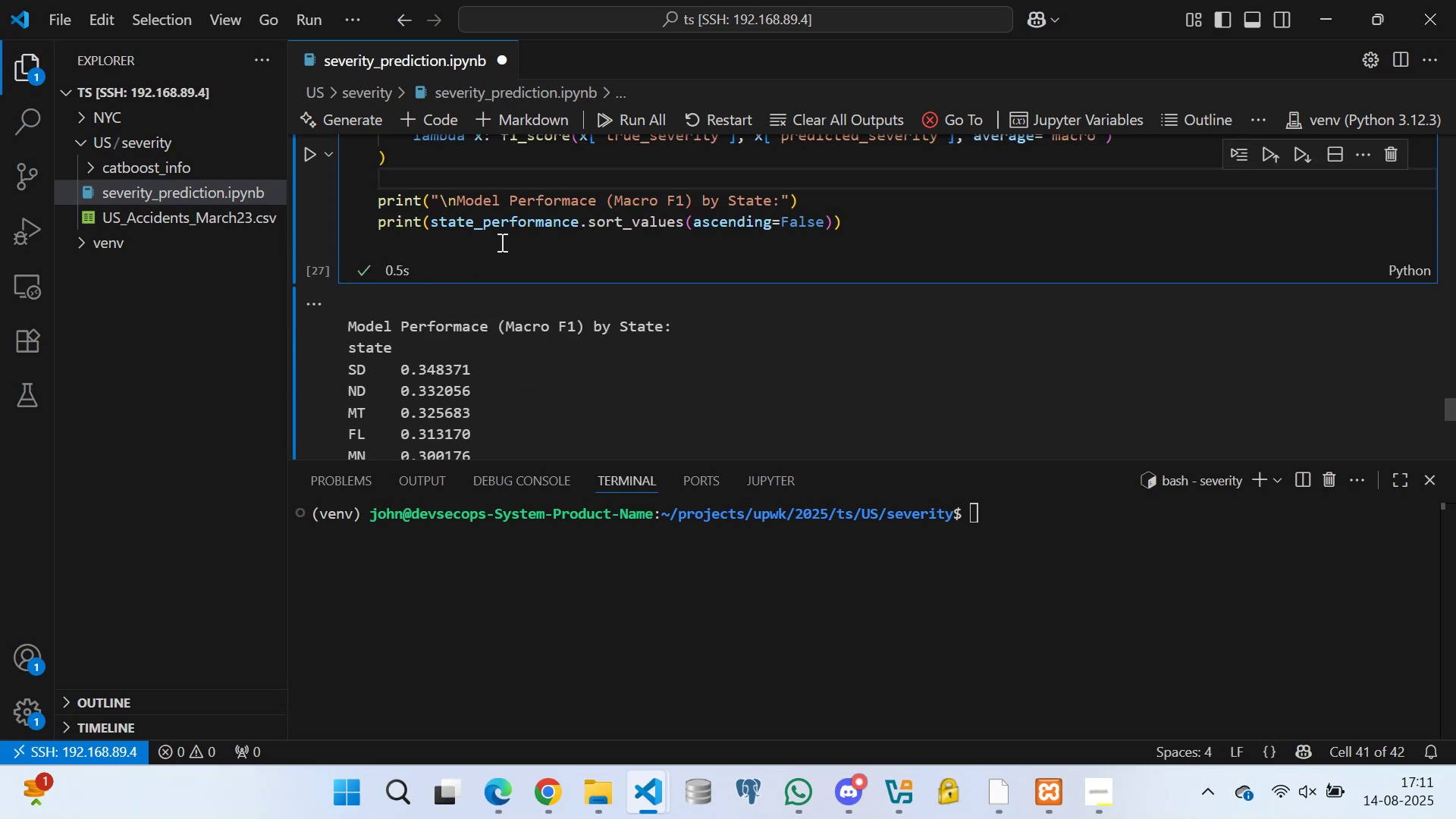 
scroll: coordinate [544, 242], scroll_direction: up, amount: 3.0
 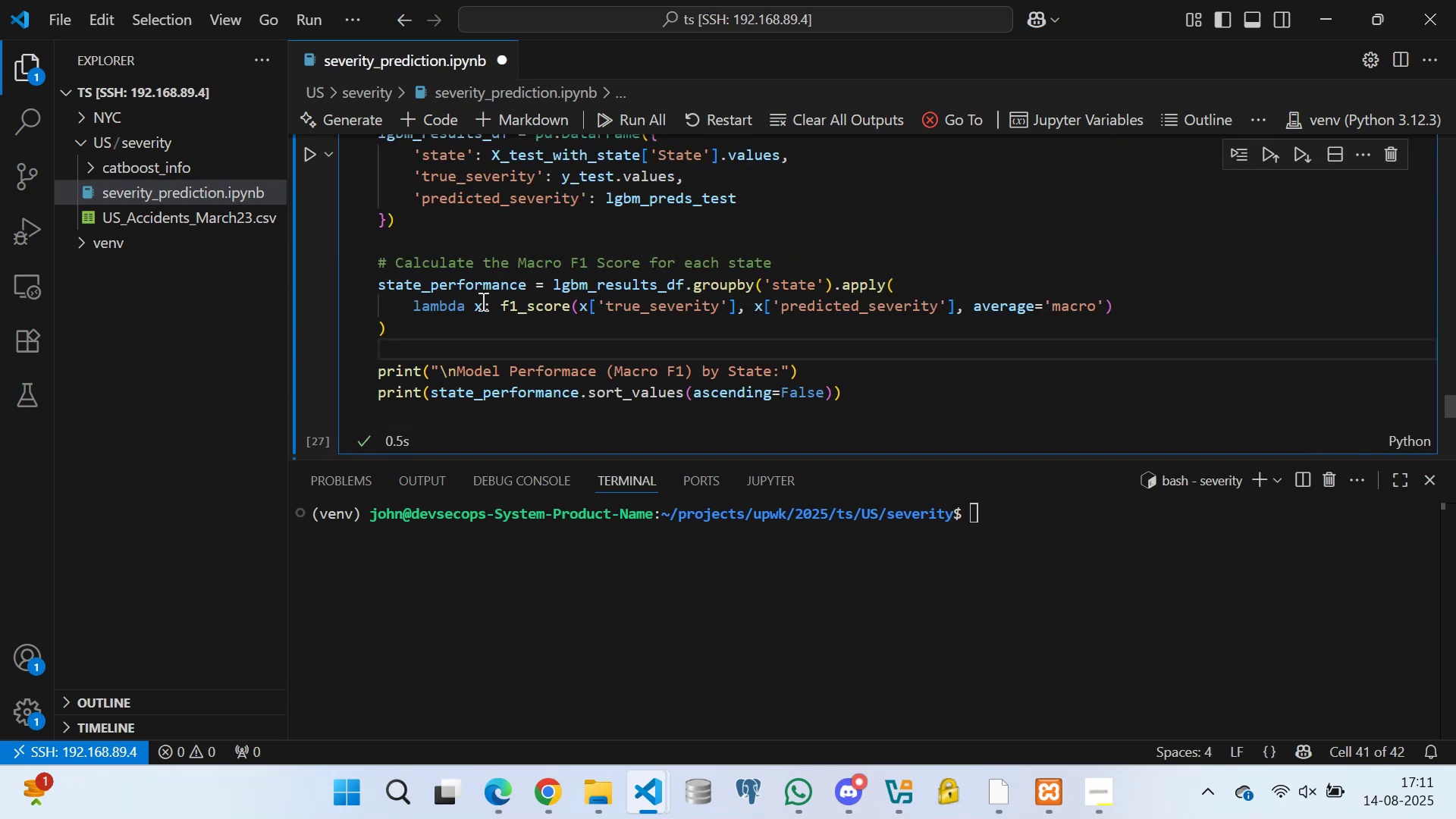 
scroll: coordinate [495, 243], scroll_direction: down, amount: 27.0
 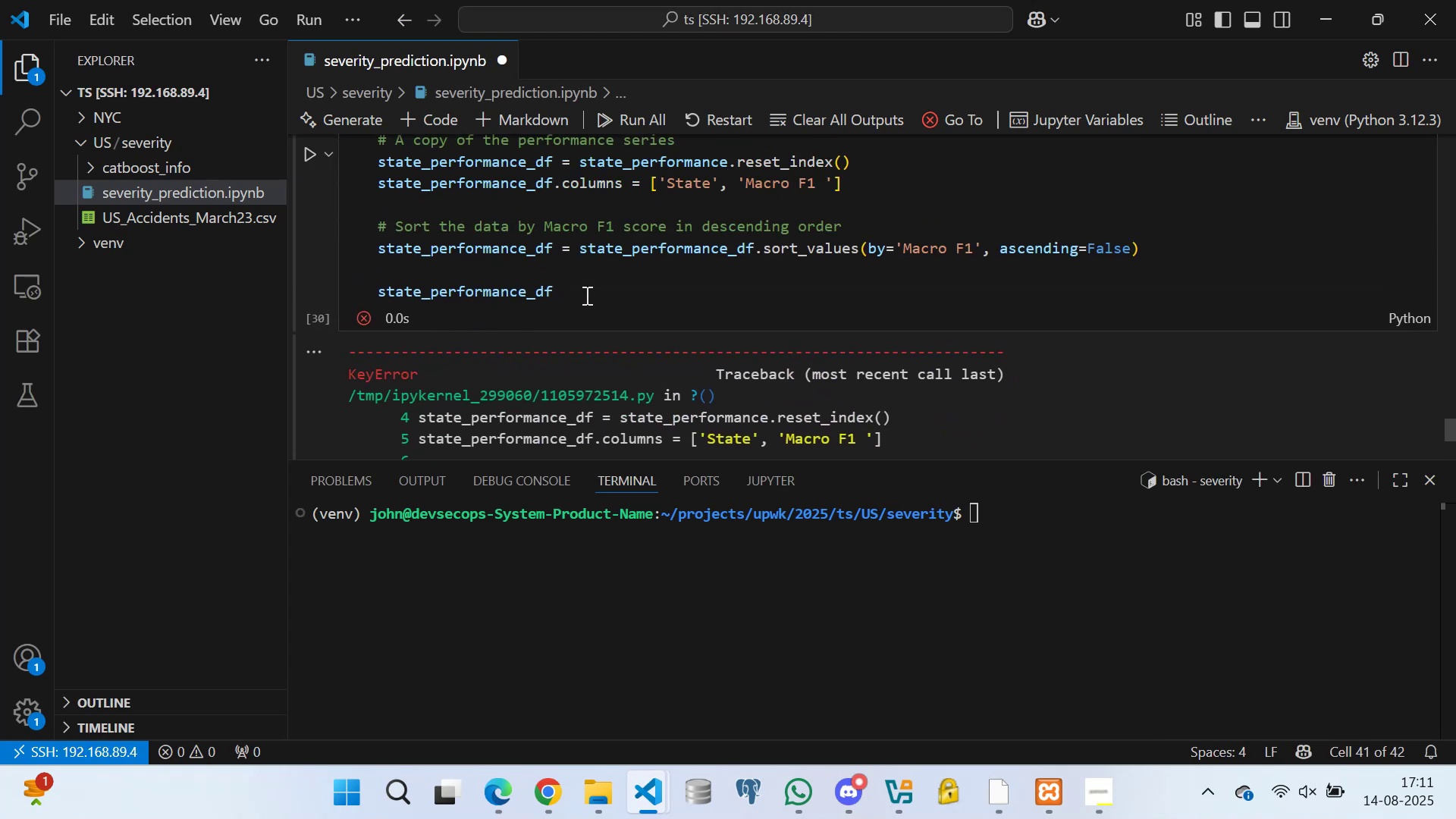 
left_click([585, 290])
 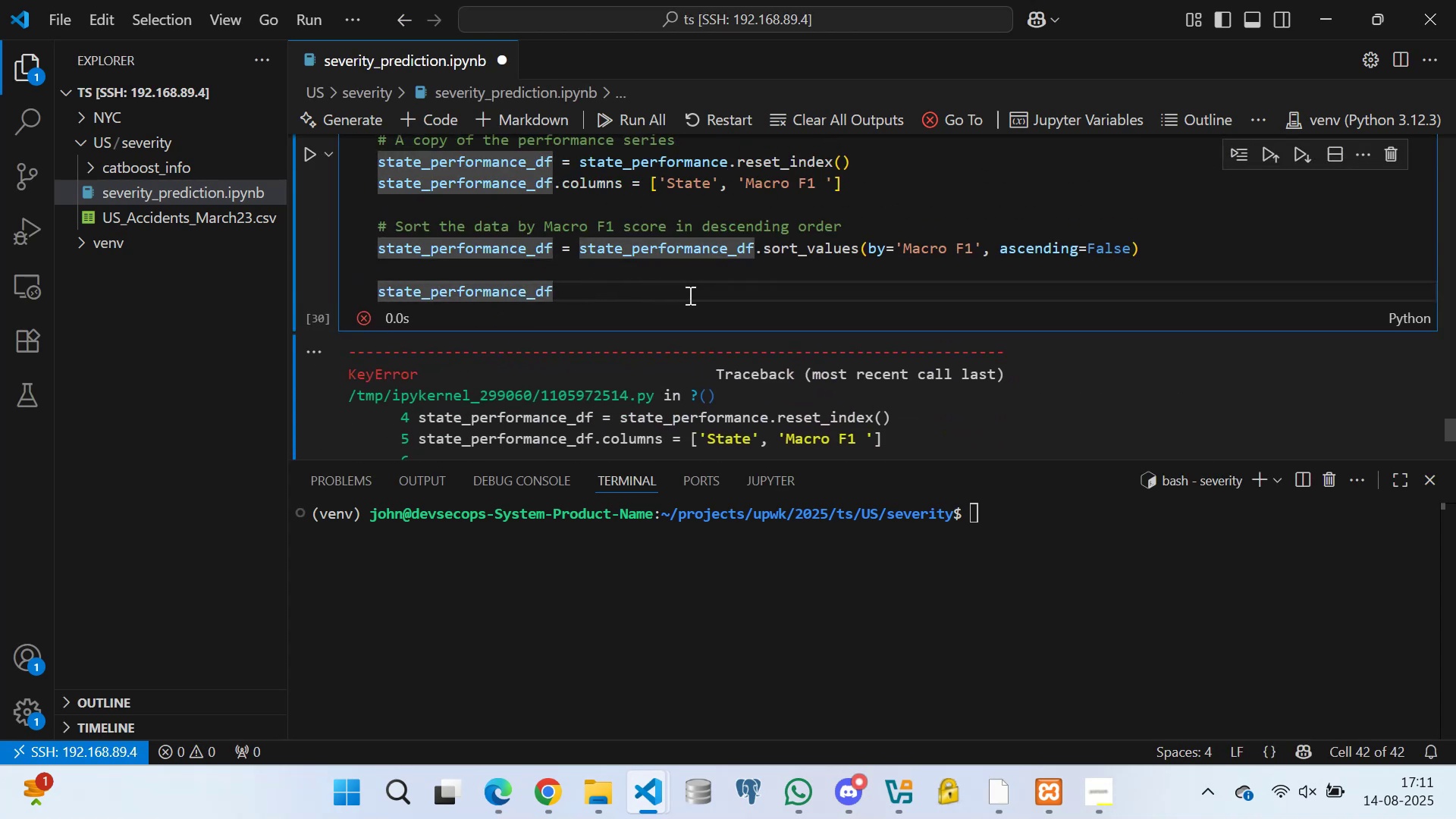 
scroll: coordinate [487, 315], scroll_direction: up, amount: 1.0
 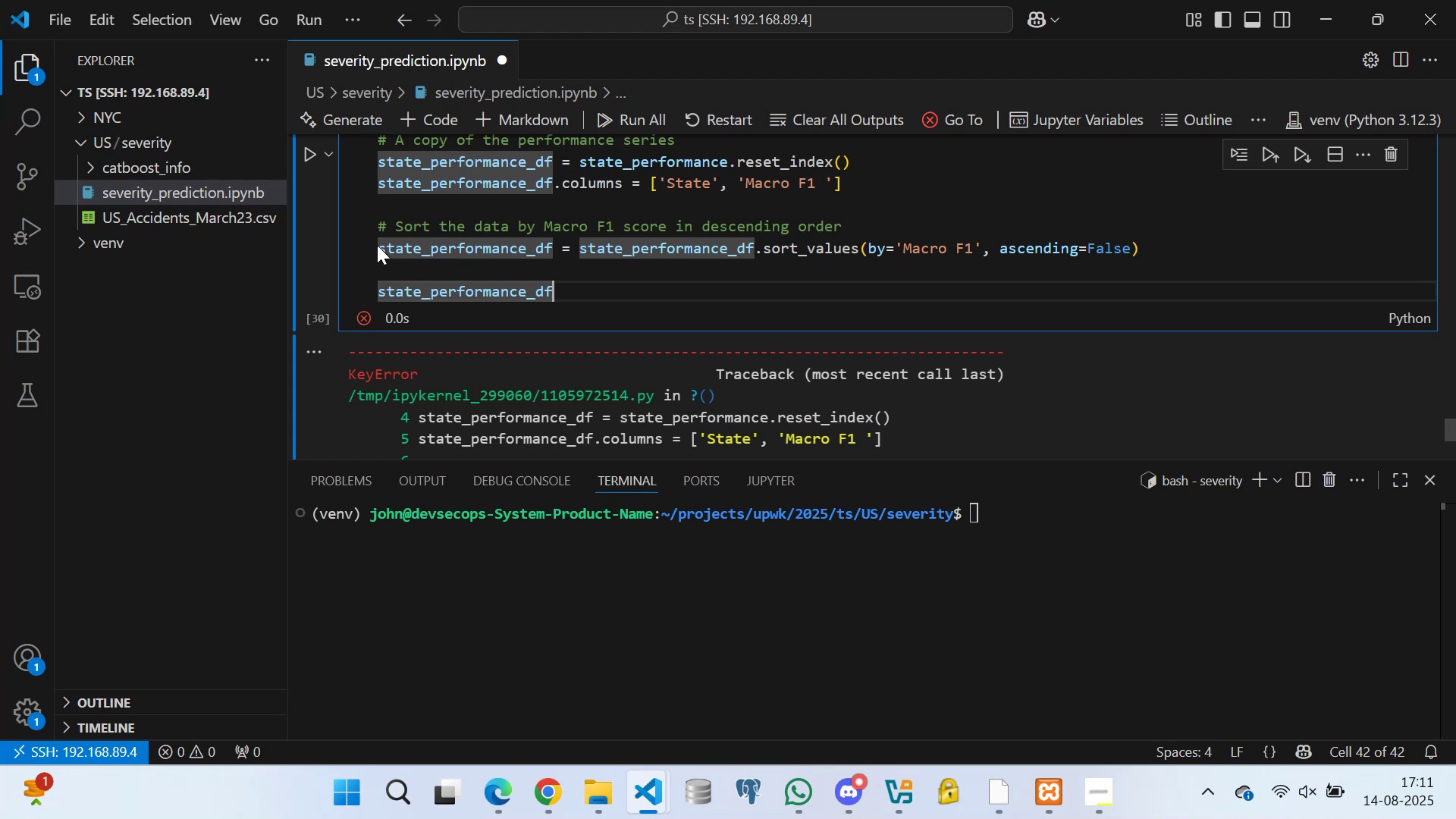 
left_click([378, 244])
 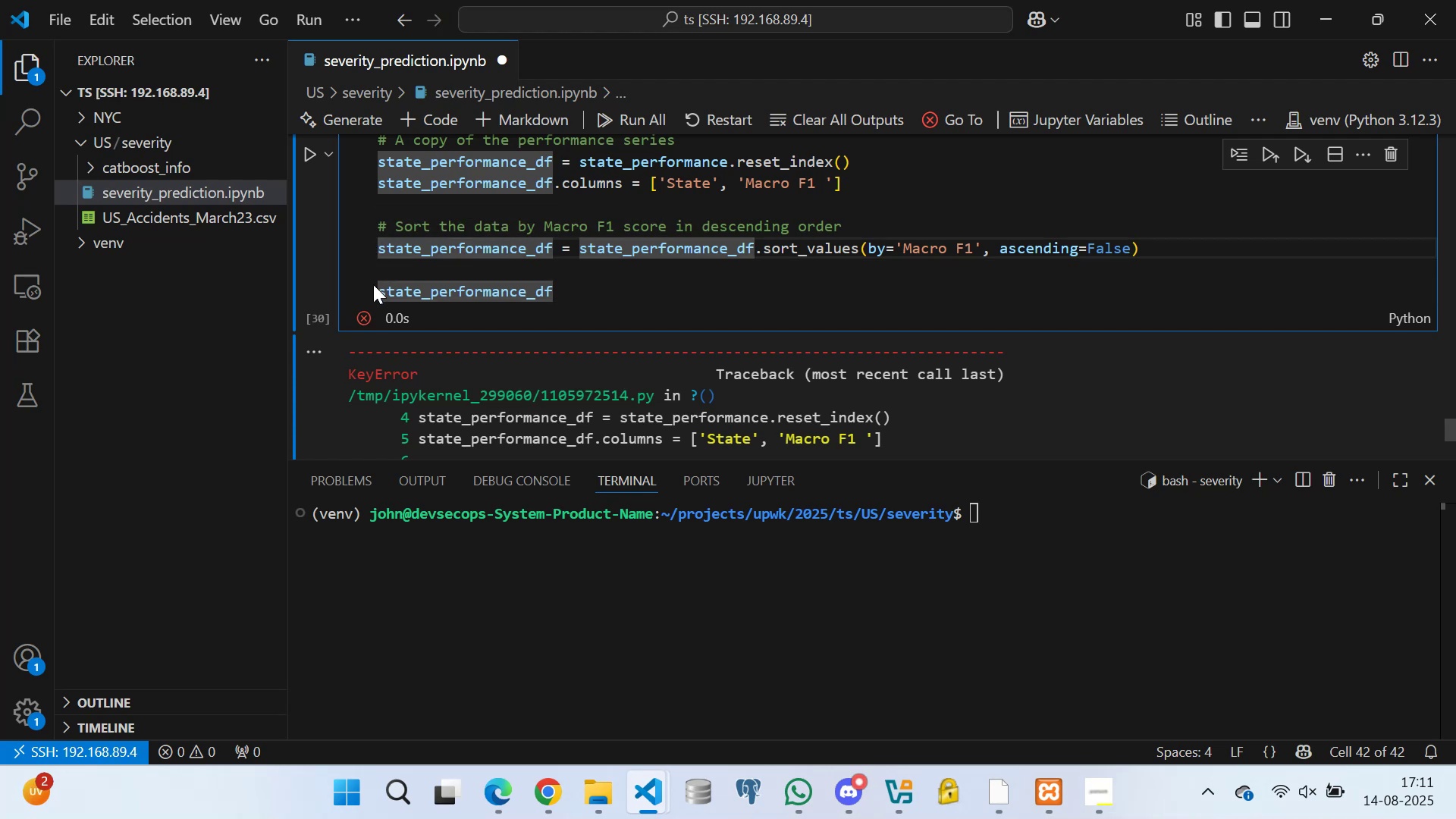 
key(Shift+3)
 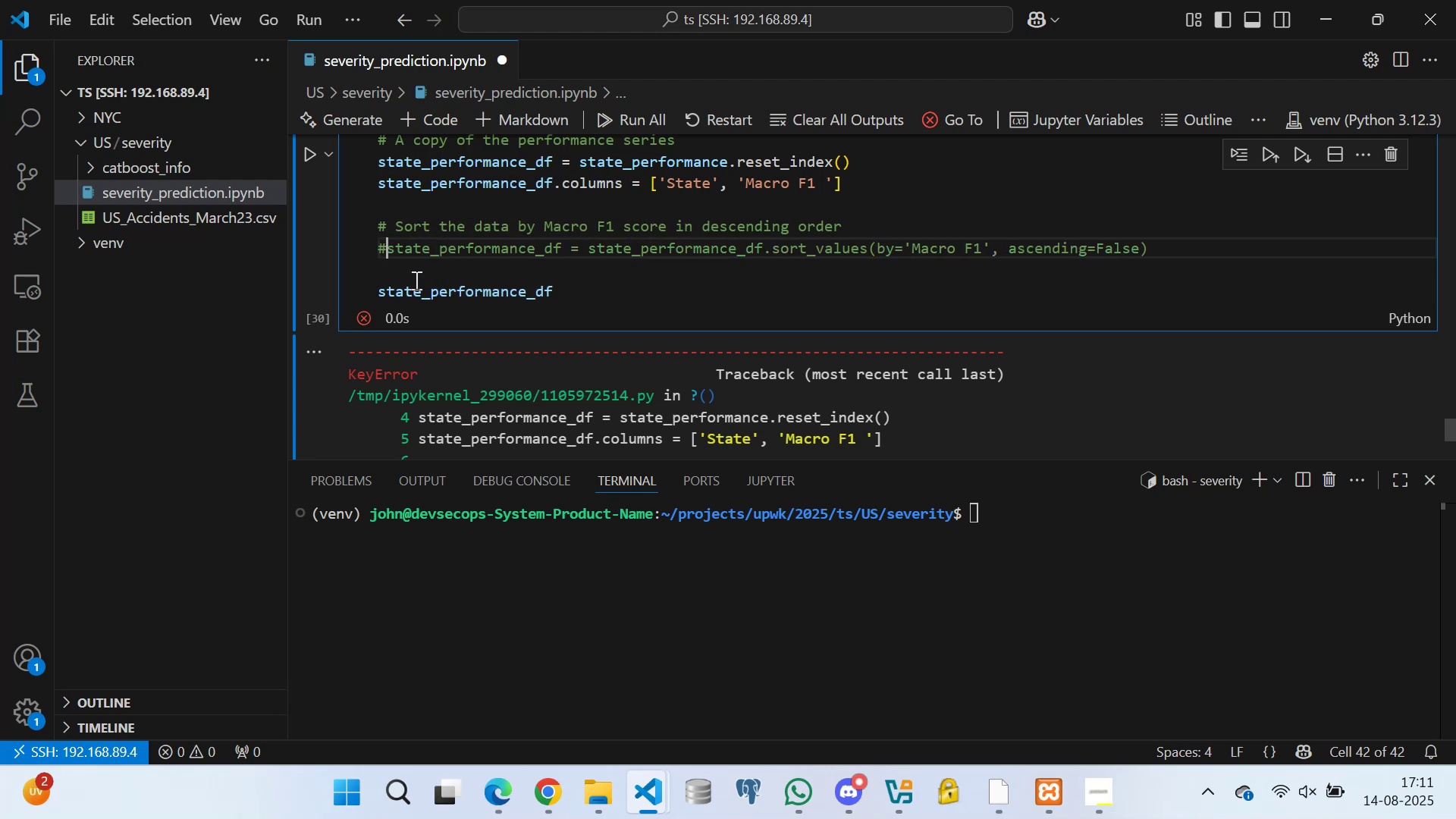 
left_click([419, 275])
 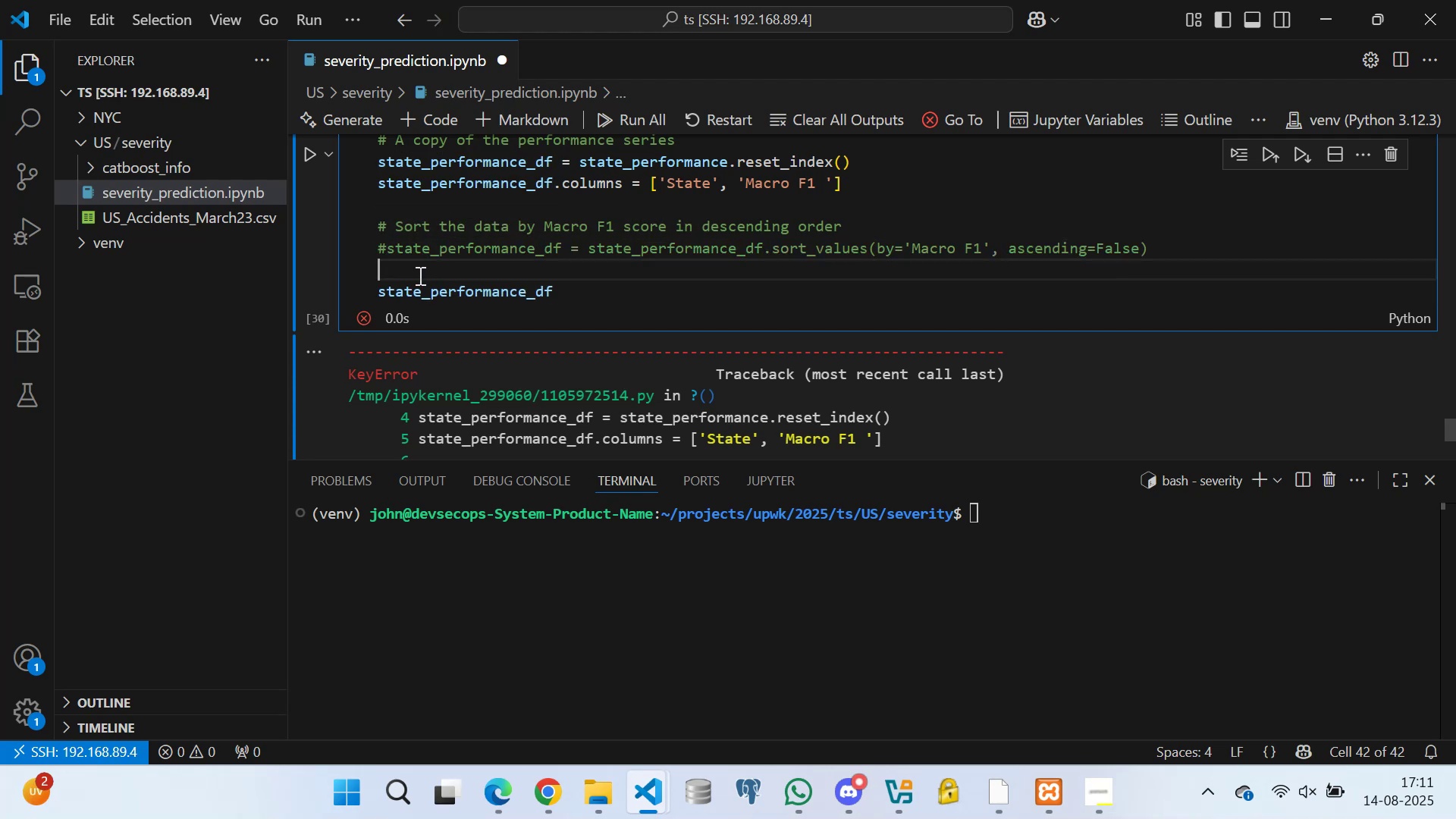 
key(Control+S)
 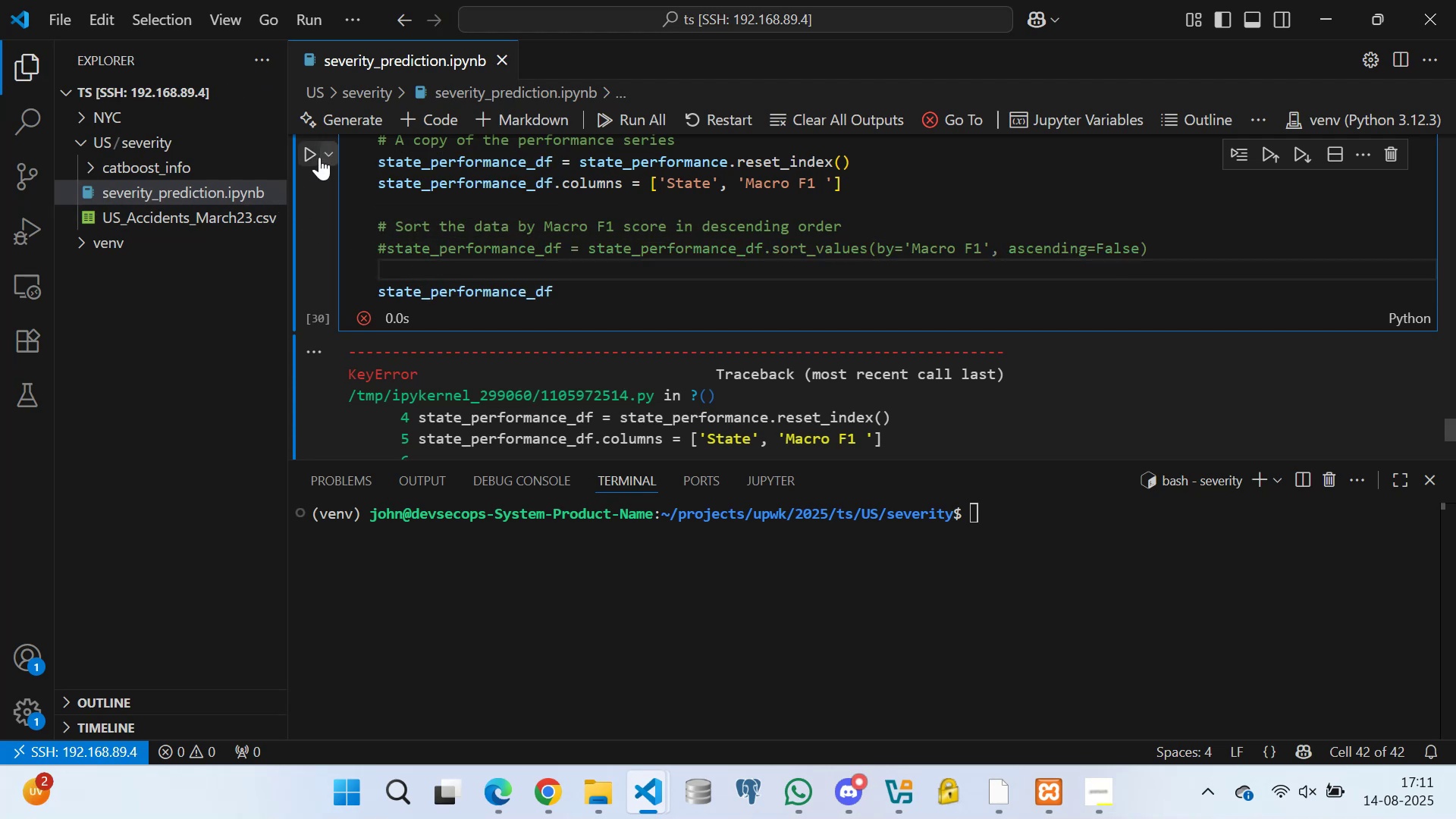 
left_click([313, 155])
 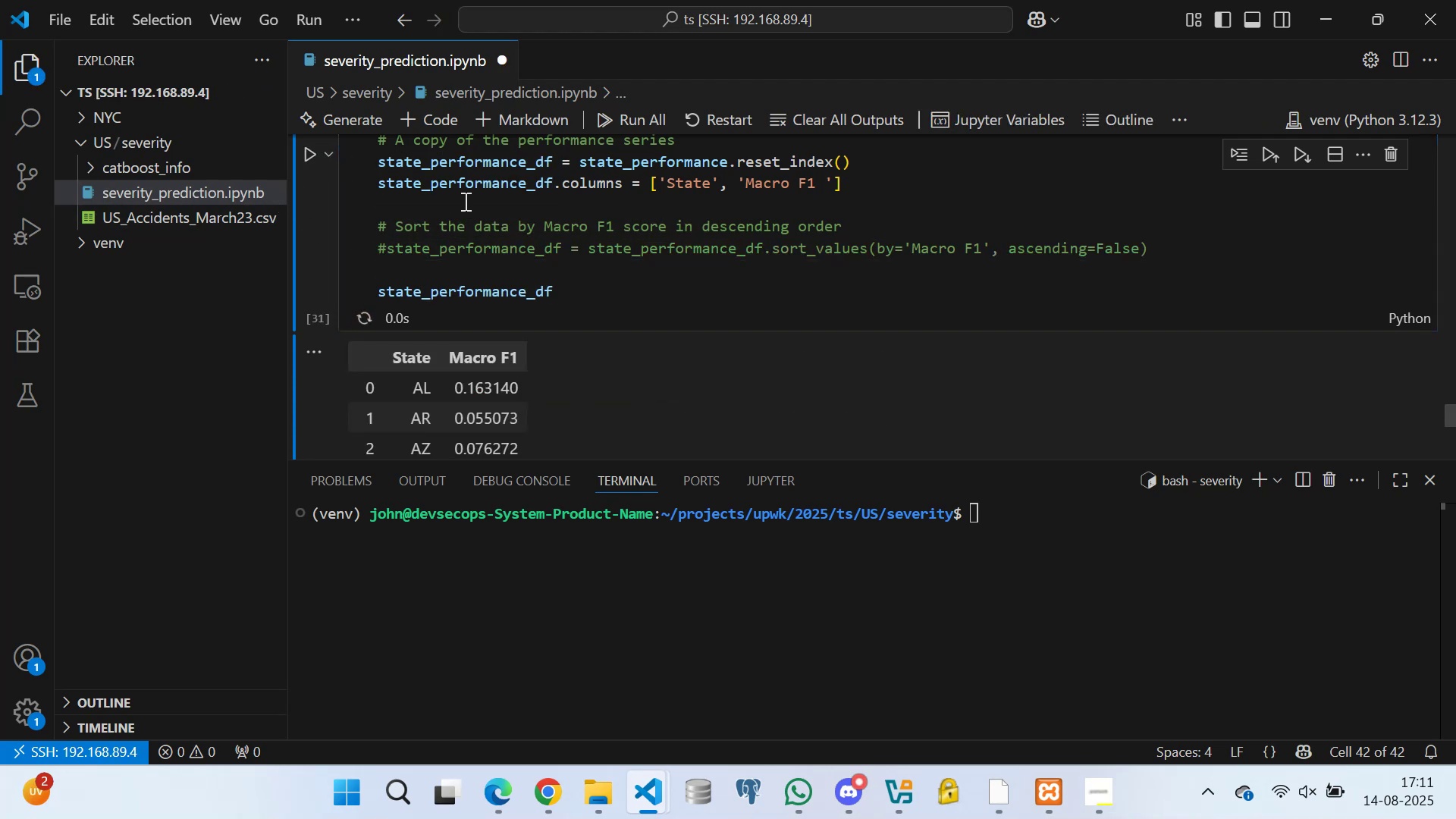 
scroll: coordinate [494, 265], scroll_direction: down, amount: 4.0
 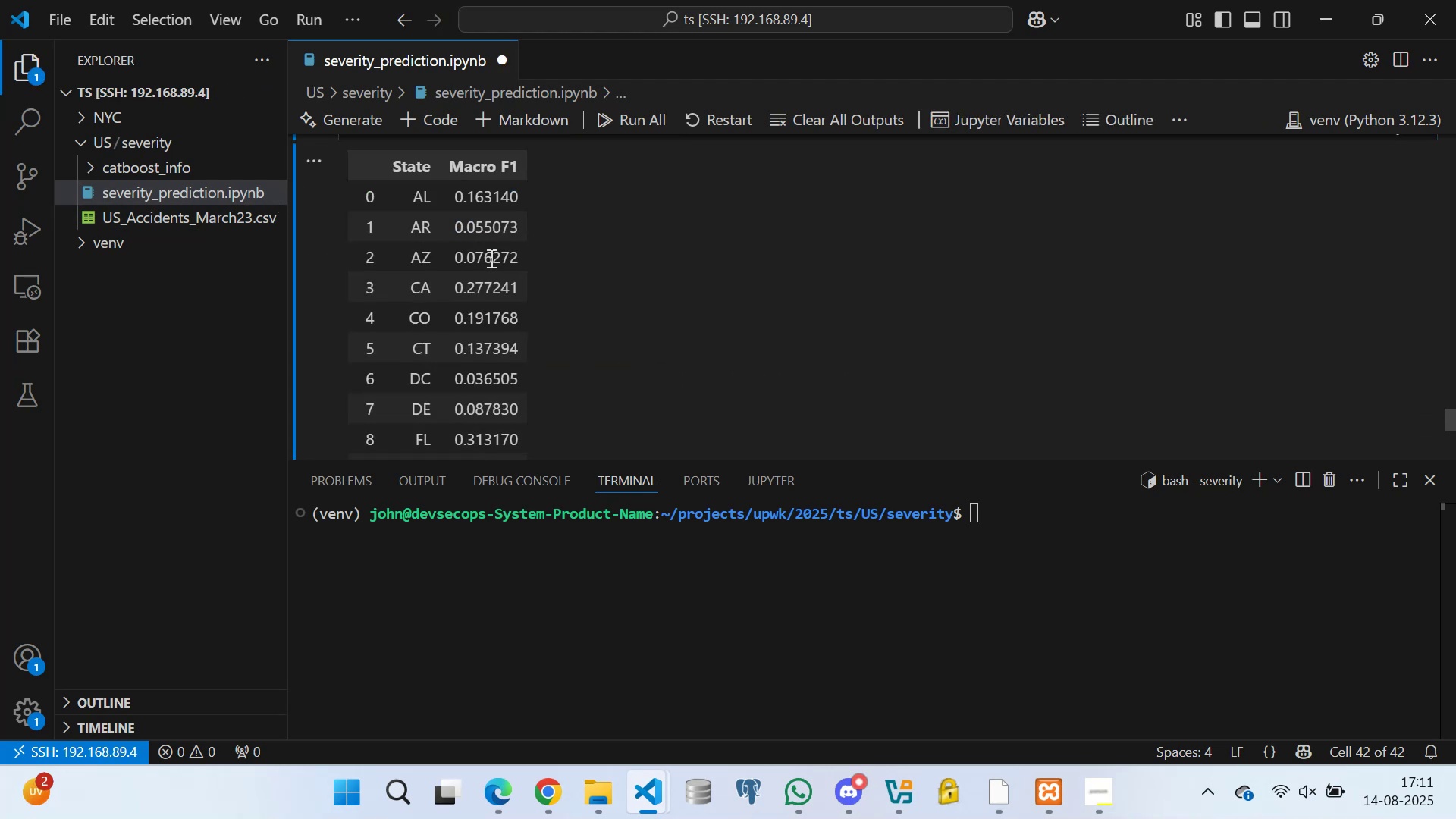 
scroll: coordinate [494, 296], scroll_direction: up, amount: 4.0
 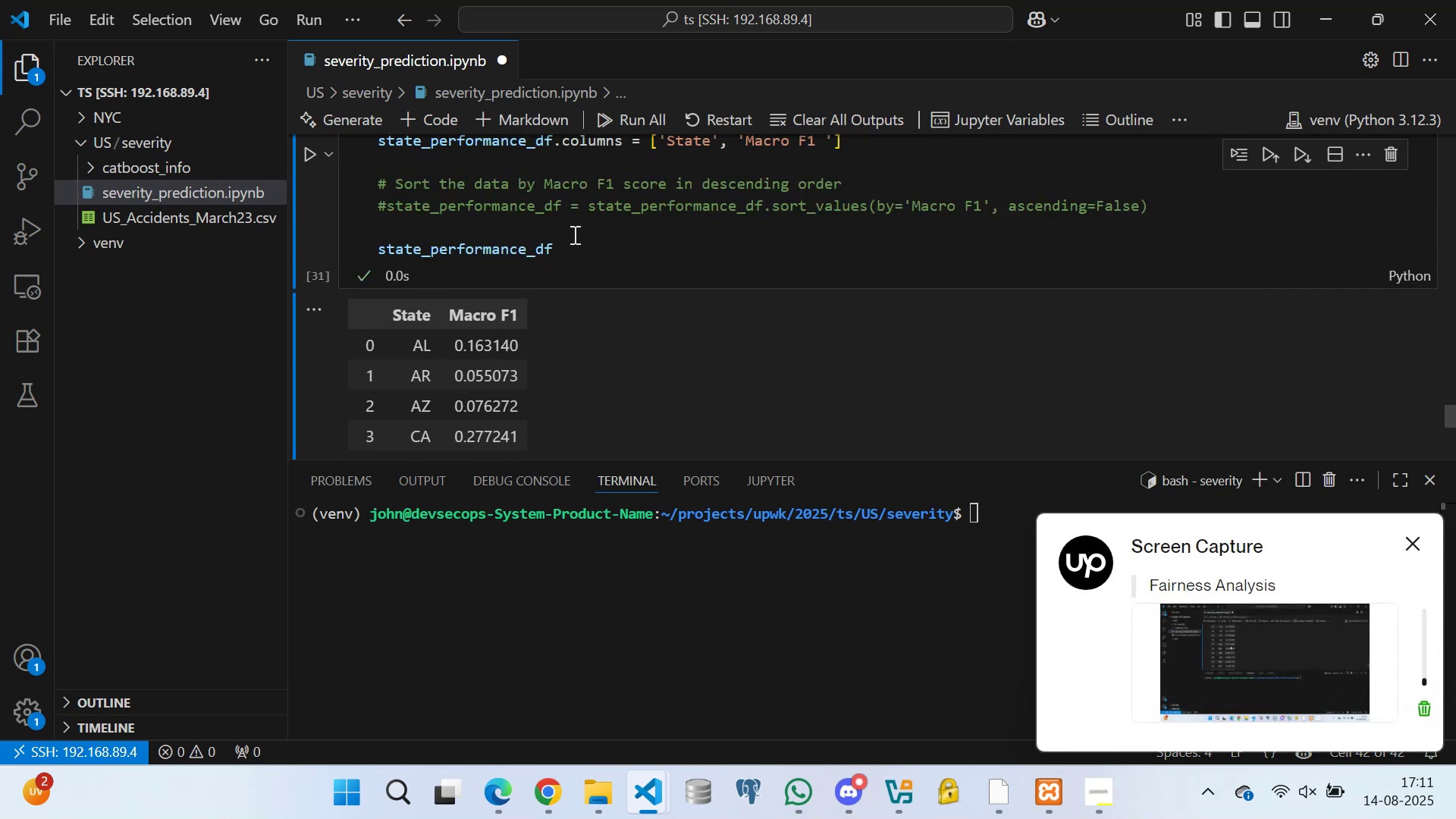 
double_click([491, 200])
 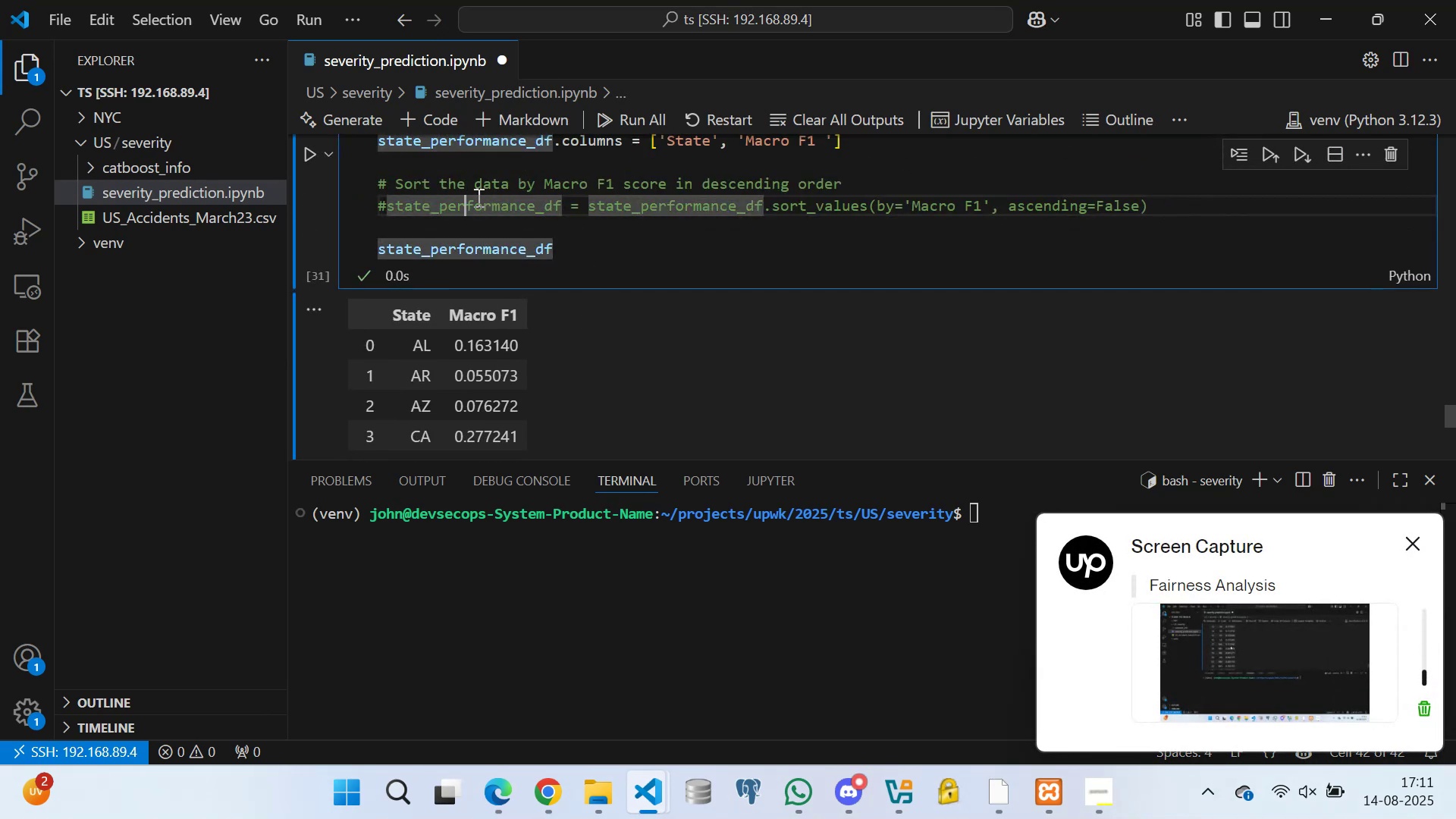 
triple_click([550, 206])
 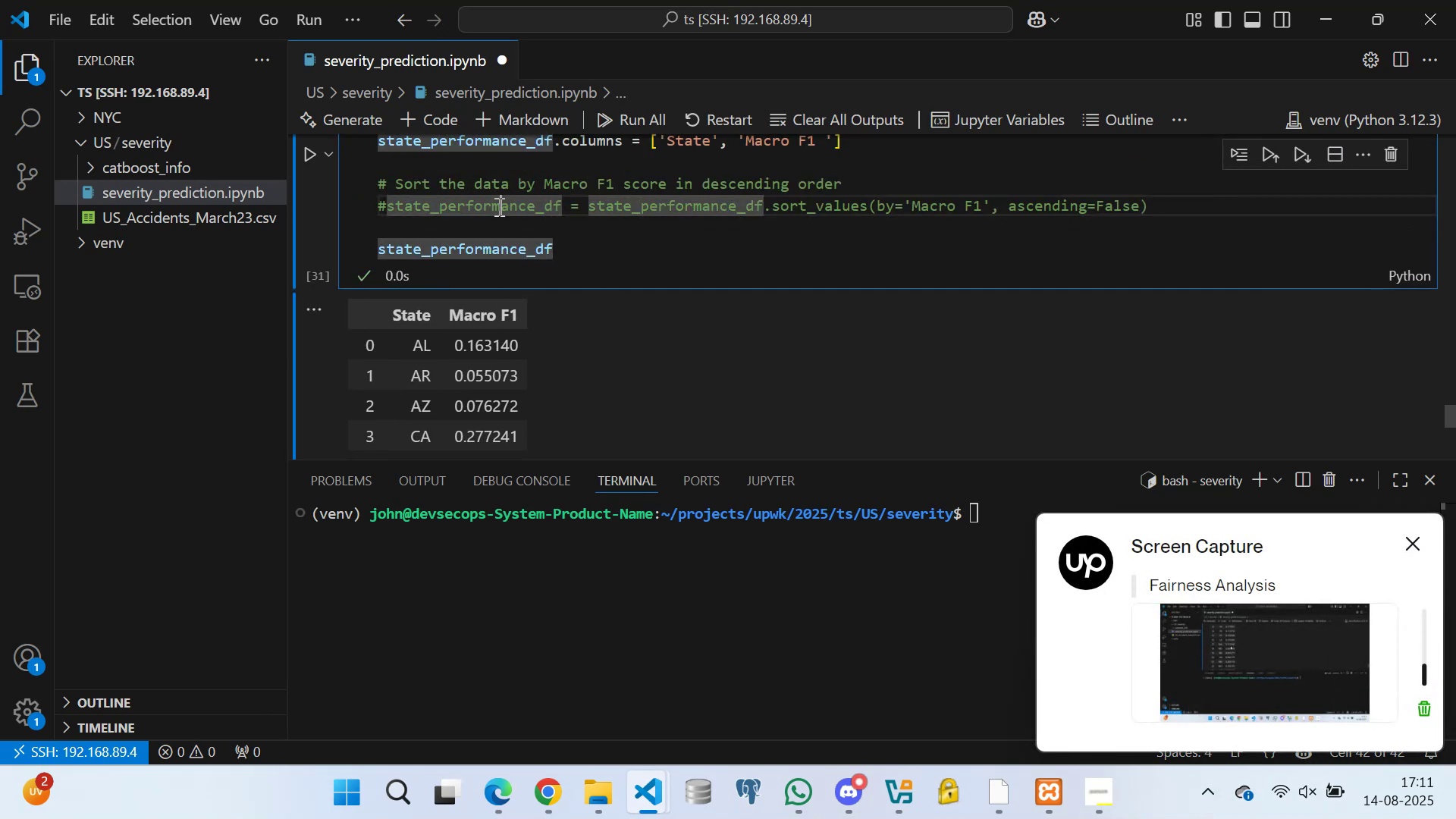 
triple_click([452, 210])
 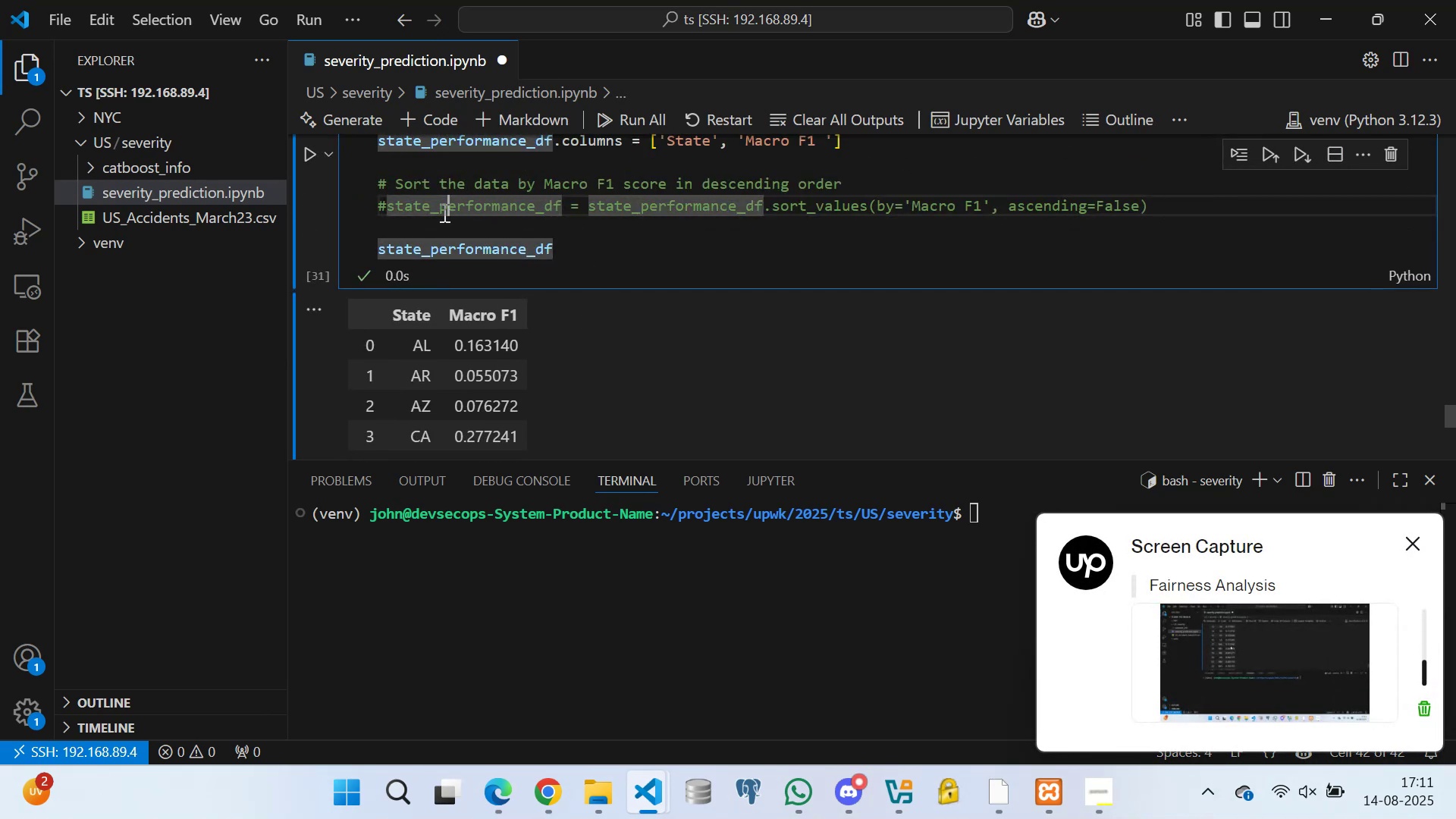 
triple_click([438, 212])
 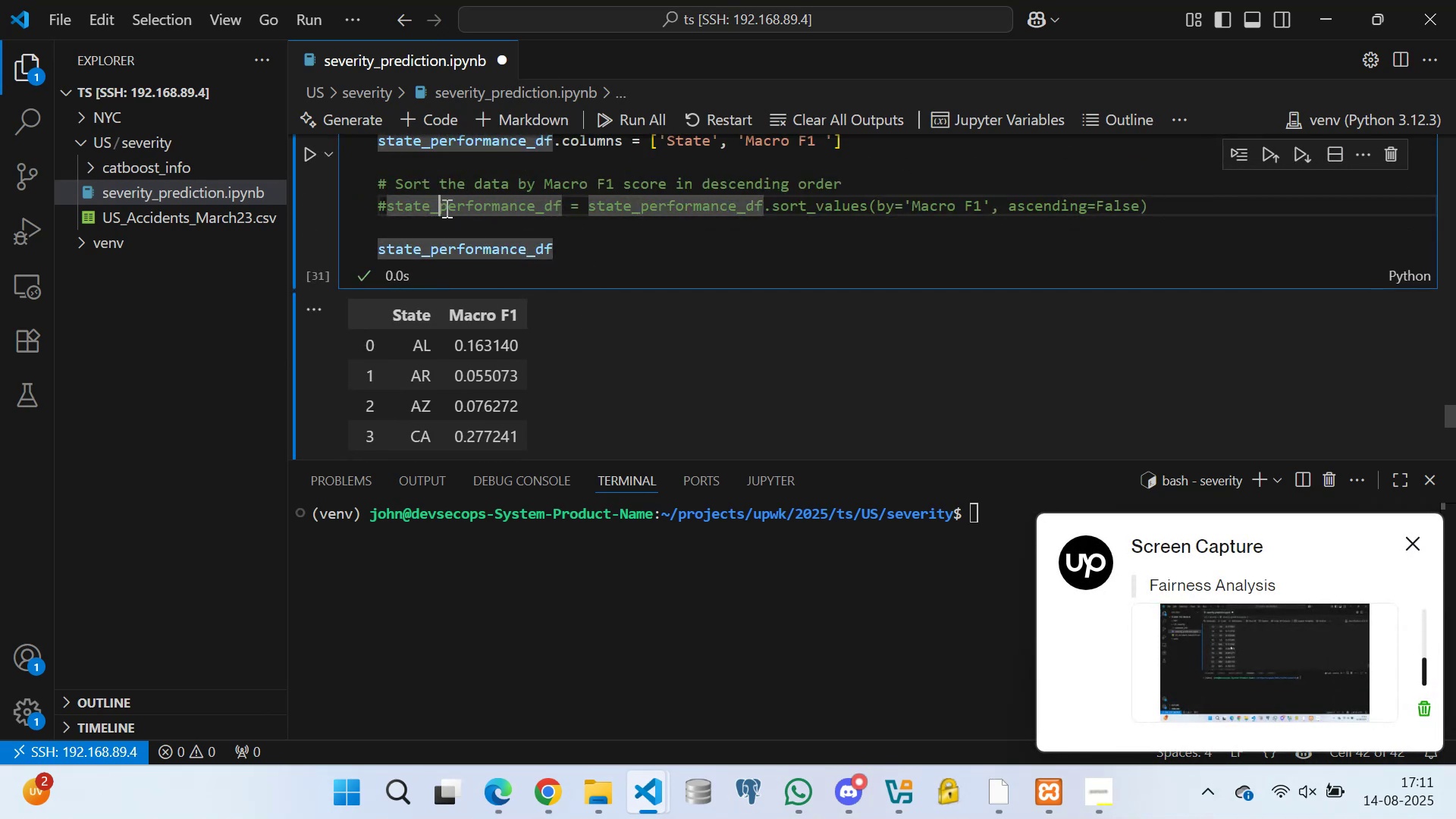 
left_click_drag(start_coordinate=[490, 197], to_coordinate=[494, 196])
 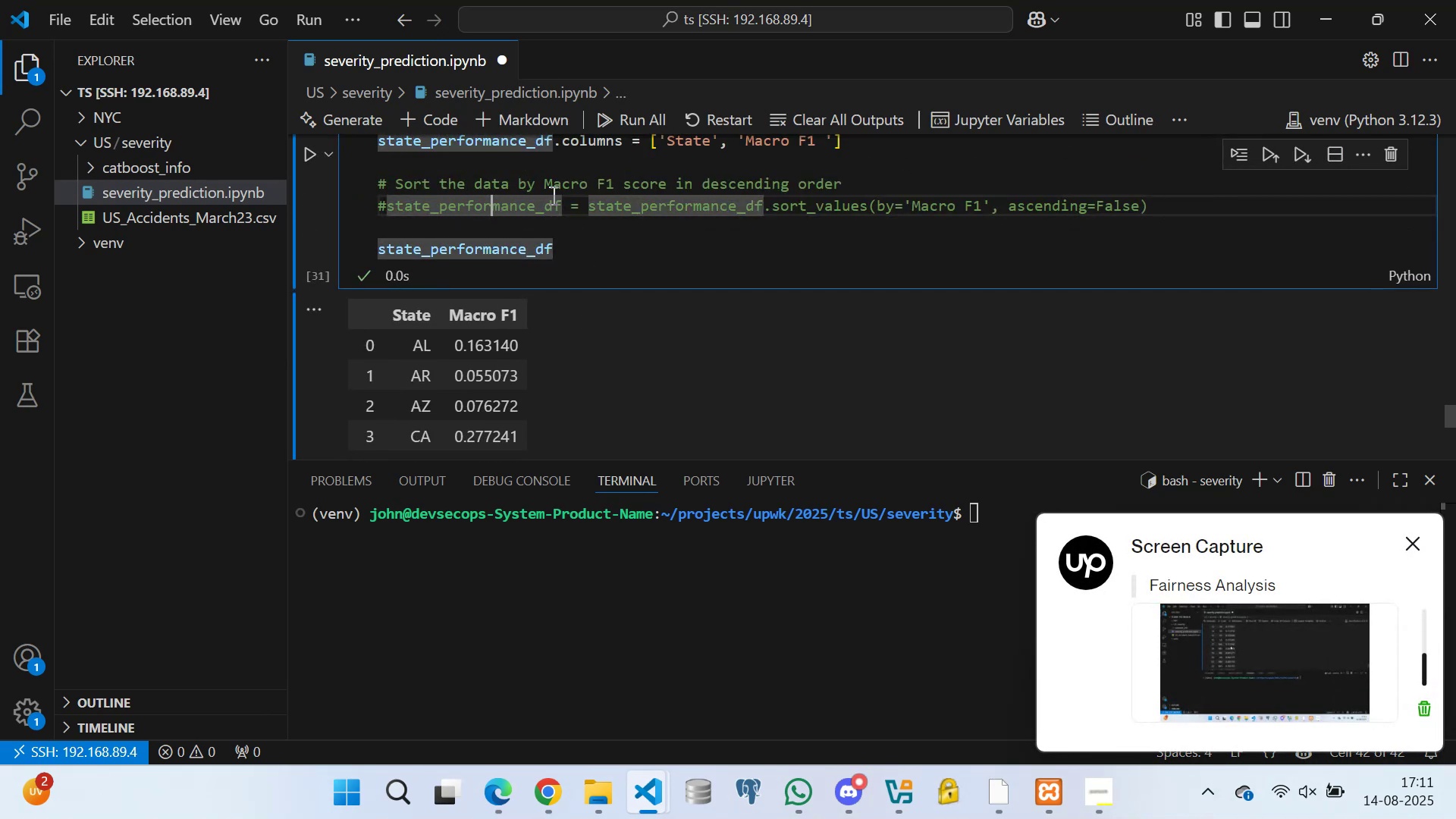 
triple_click([555, 194])
 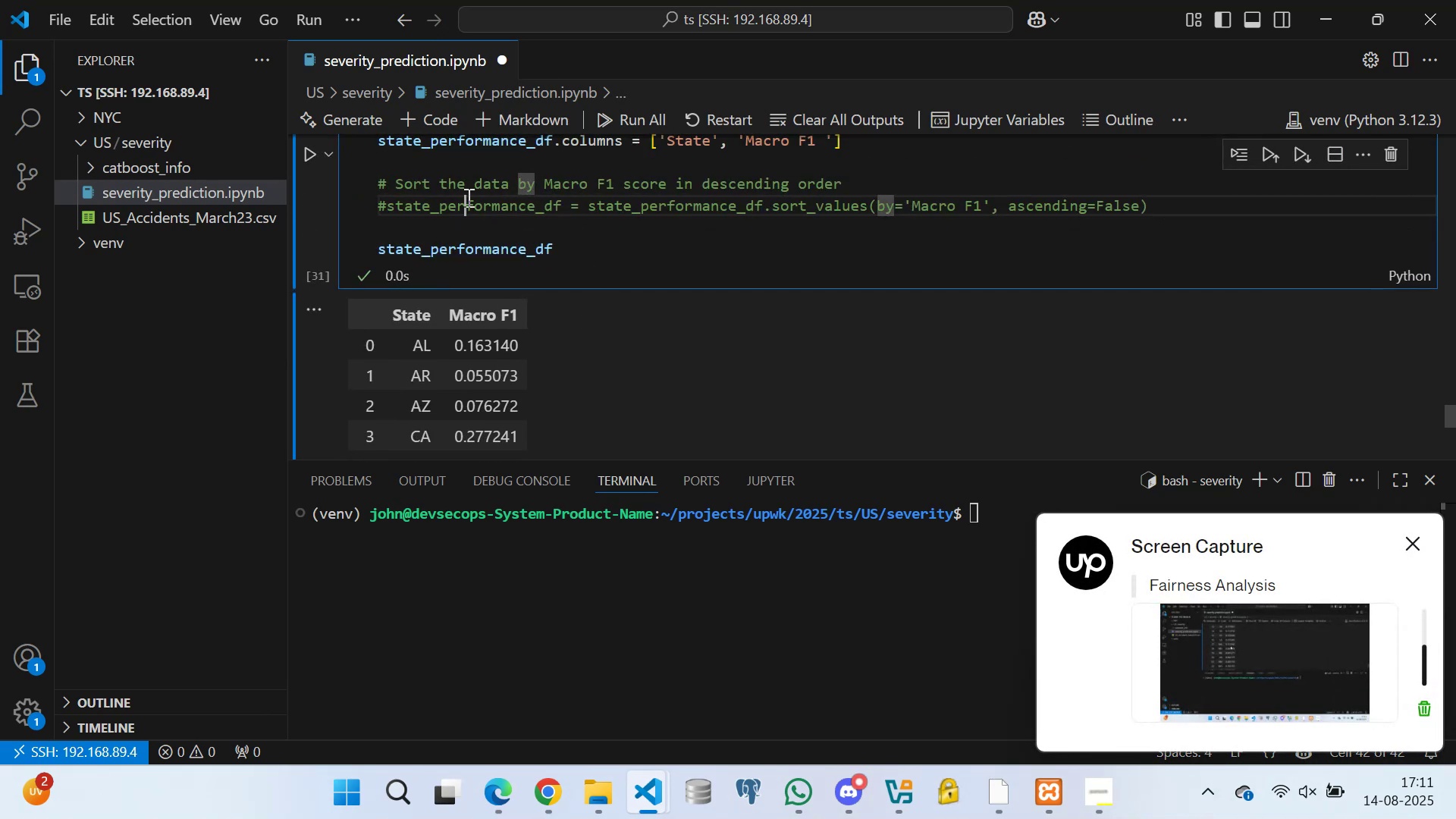 
triple_click([440, 201])
 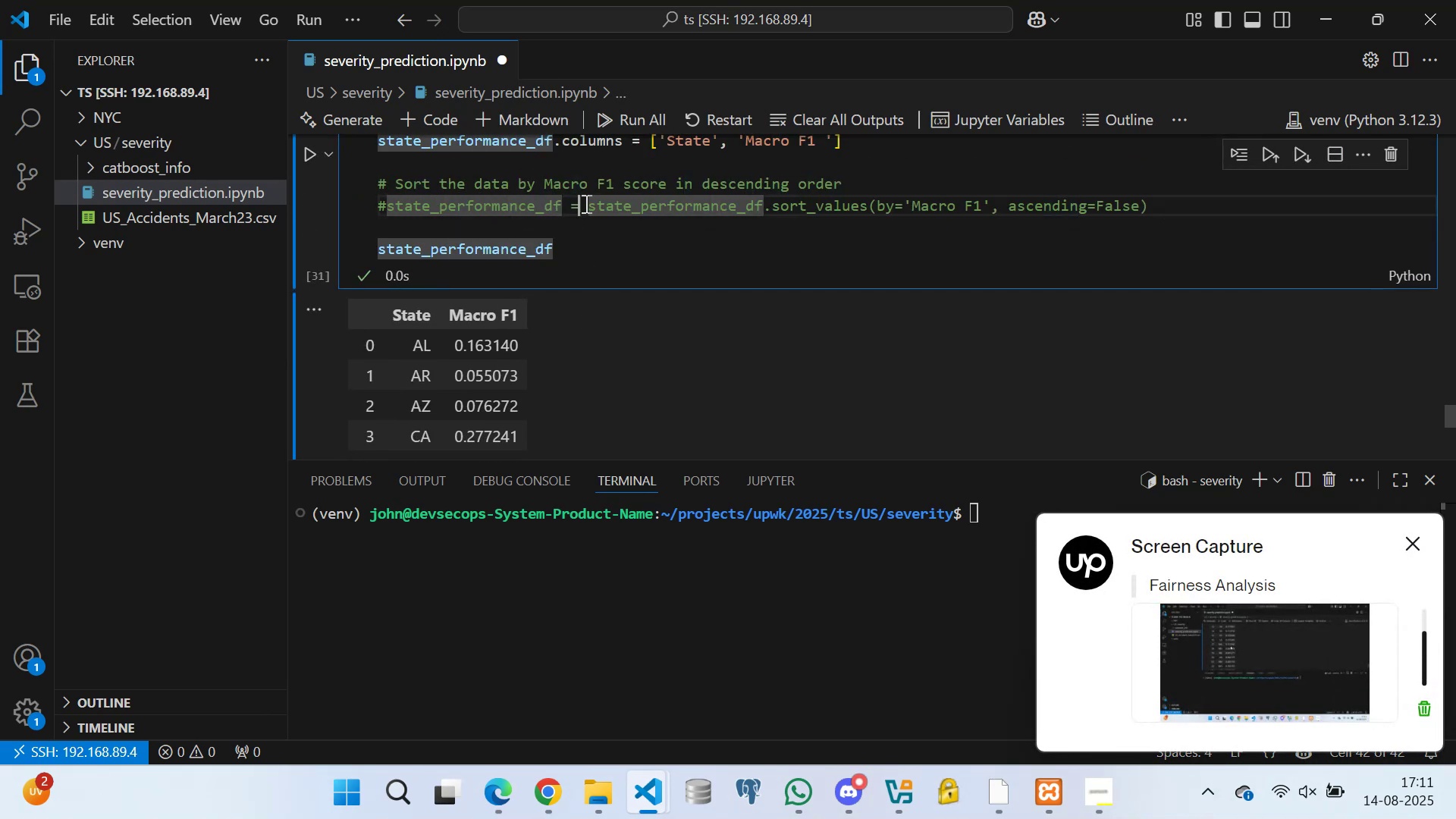 
triple_click([579, 203])
 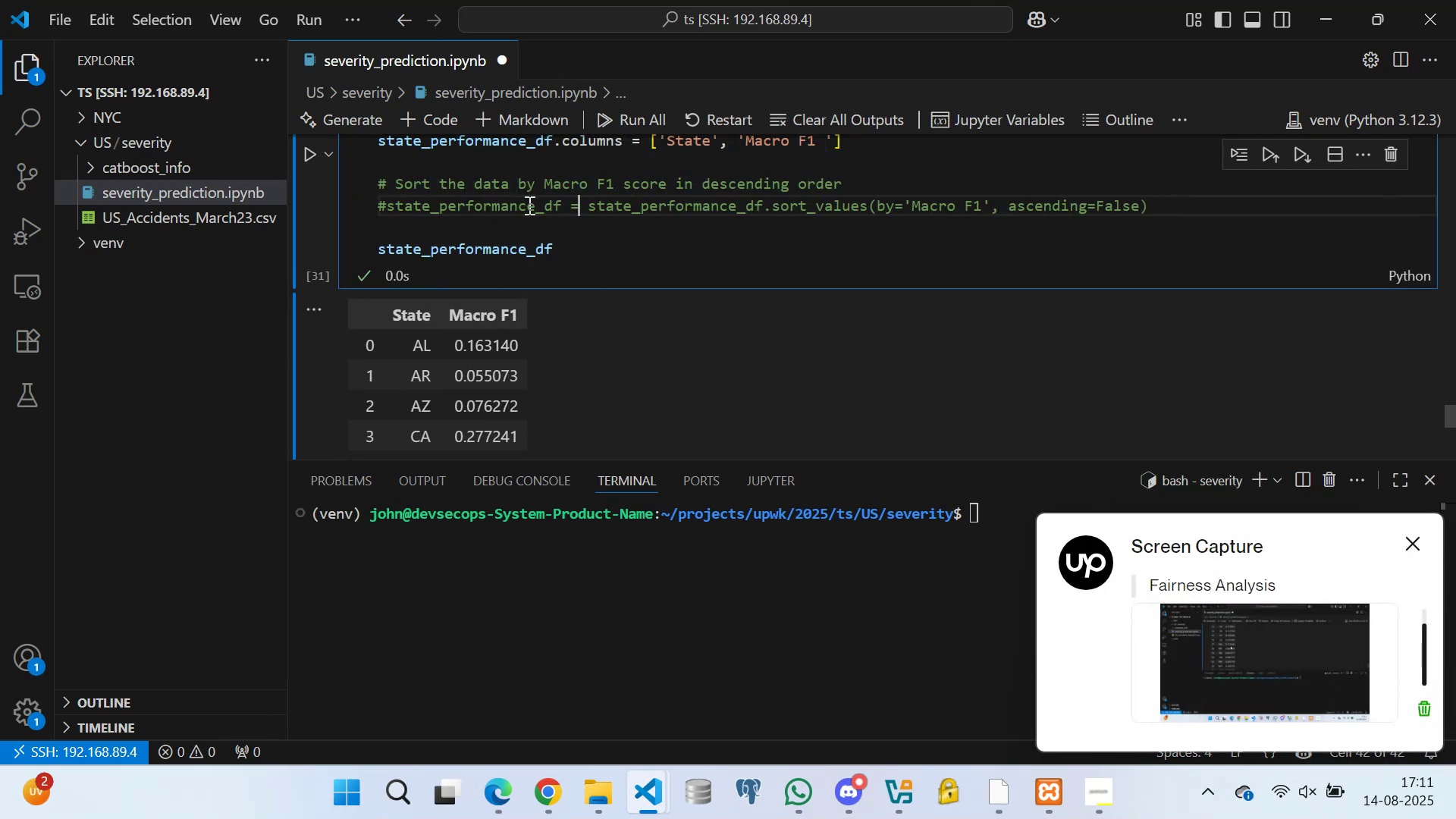 
triple_click([528, 205])
 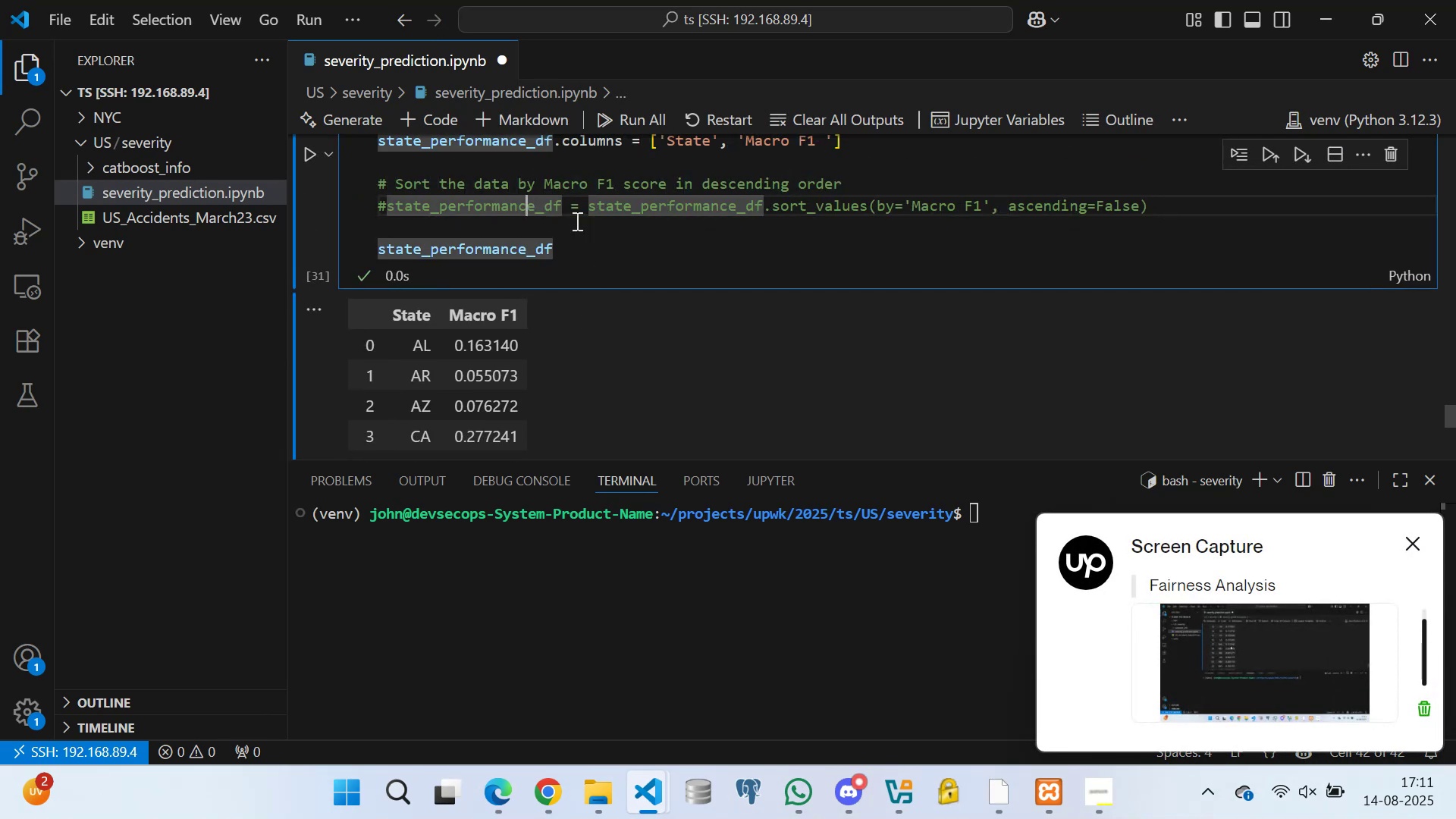 
scroll: coordinate [725, 234], scroll_direction: up, amount: 2.0
 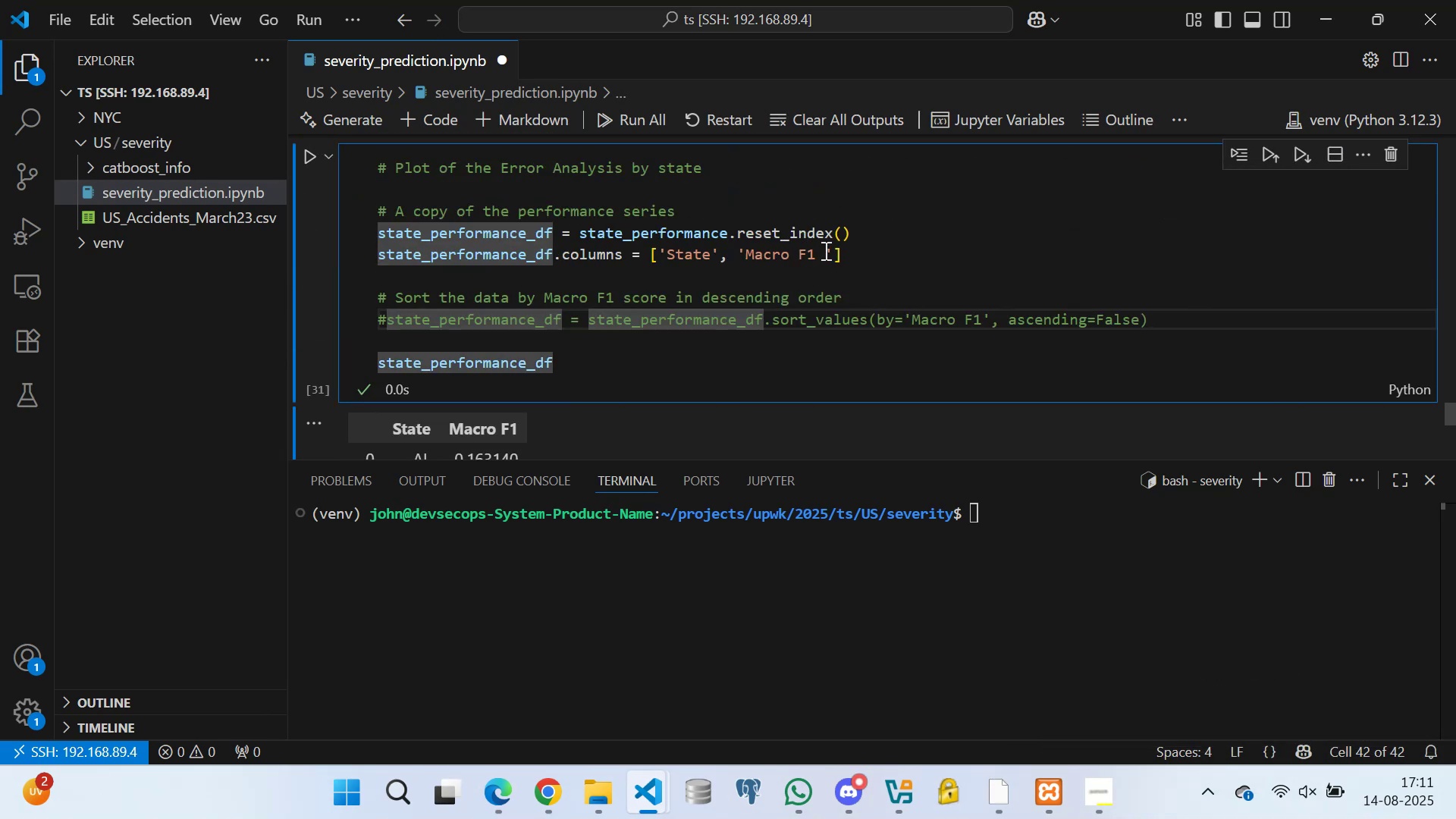 
left_click([826, 247])
 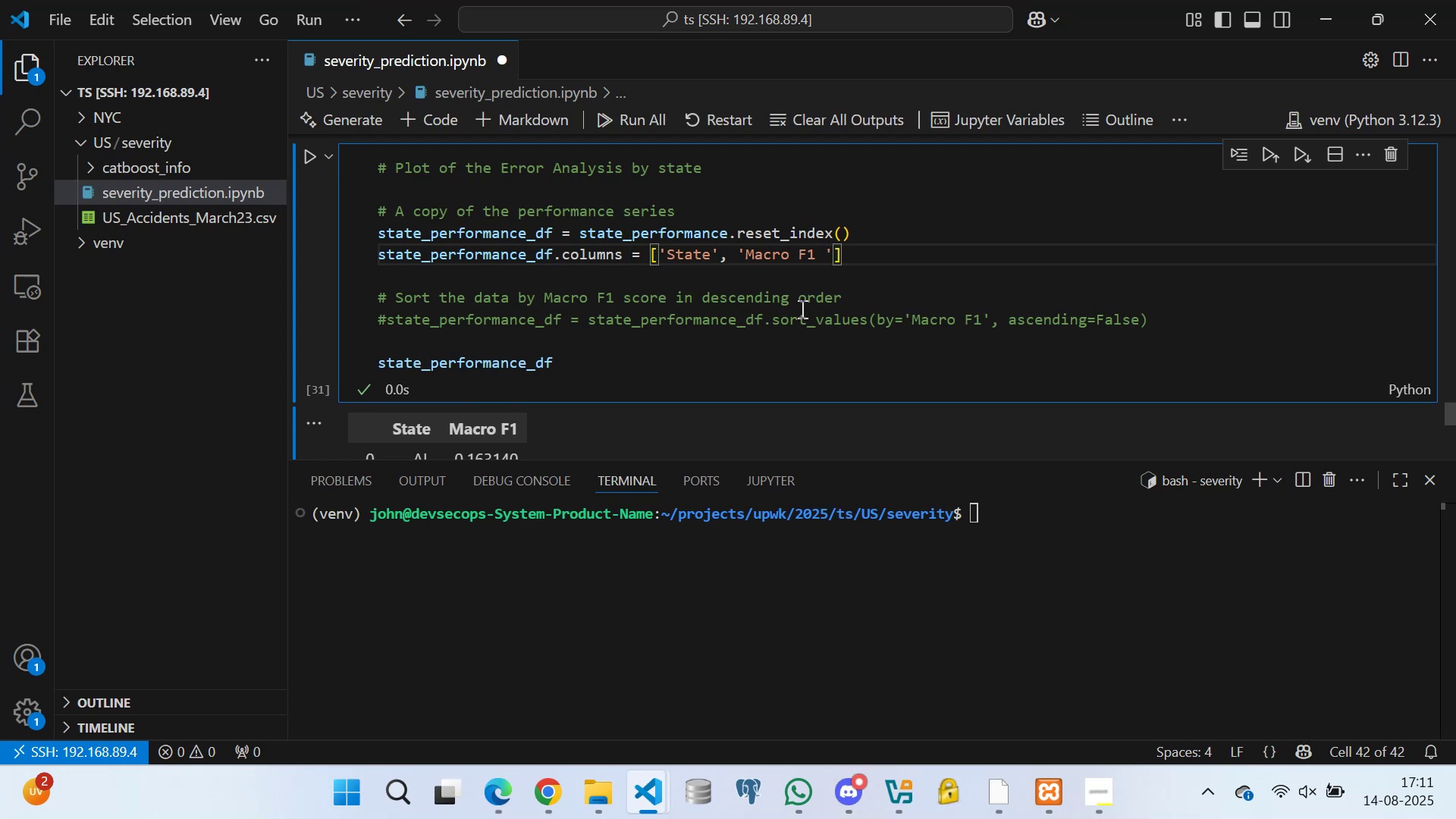 
key(Backspace)
 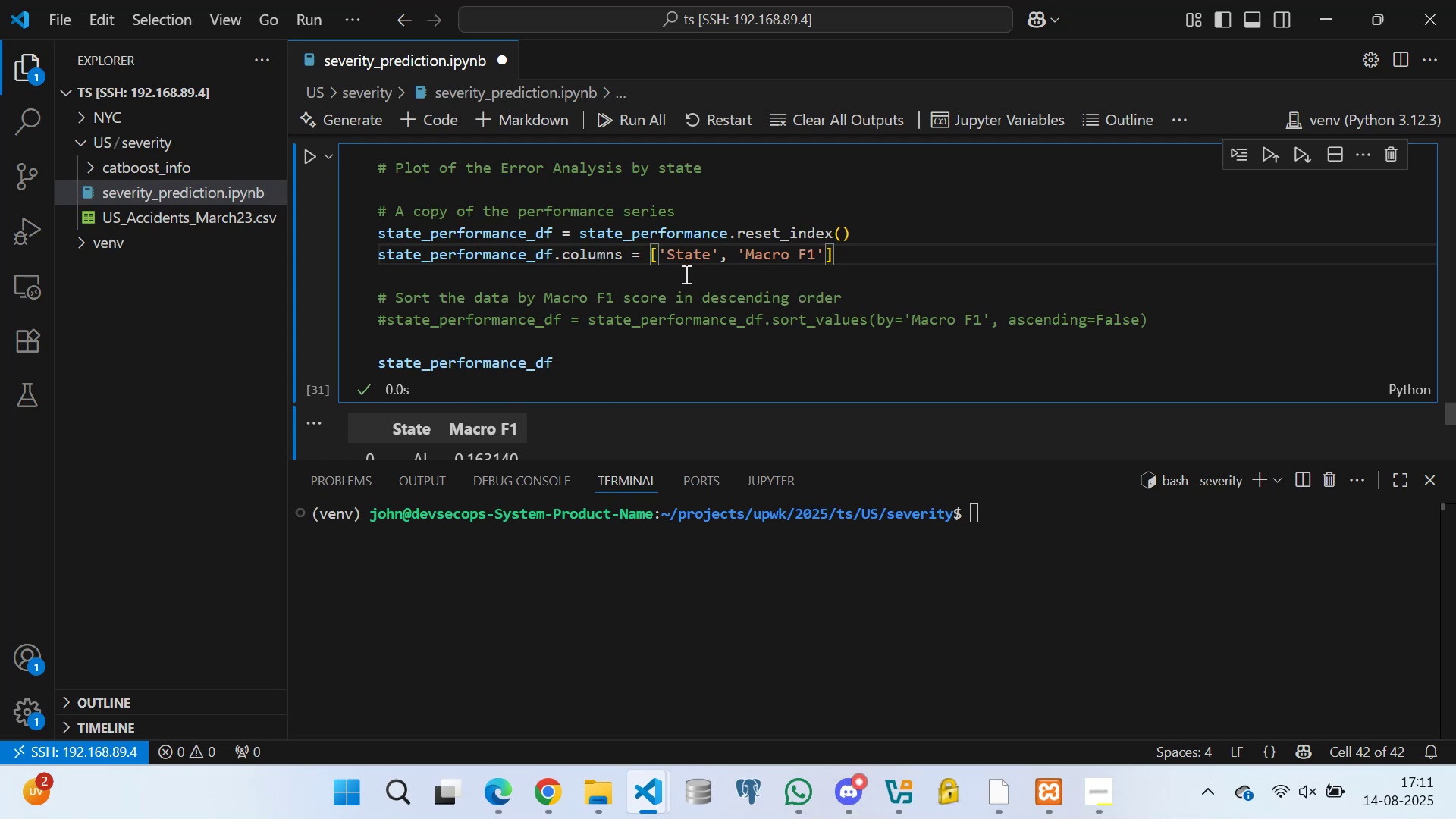 
left_click([448, 188])
 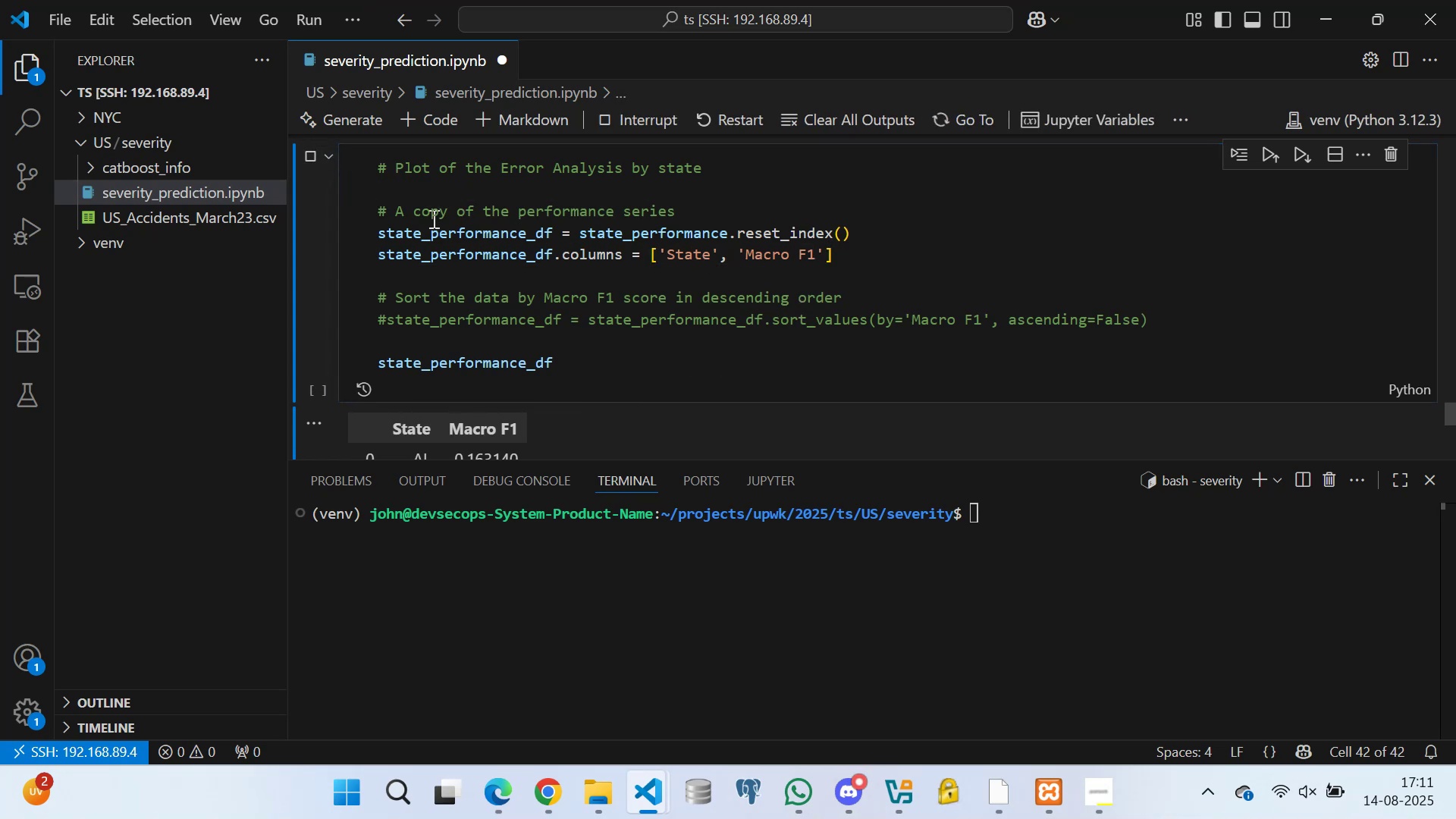 
scroll: coordinate [455, 254], scroll_direction: down, amount: 3.0
 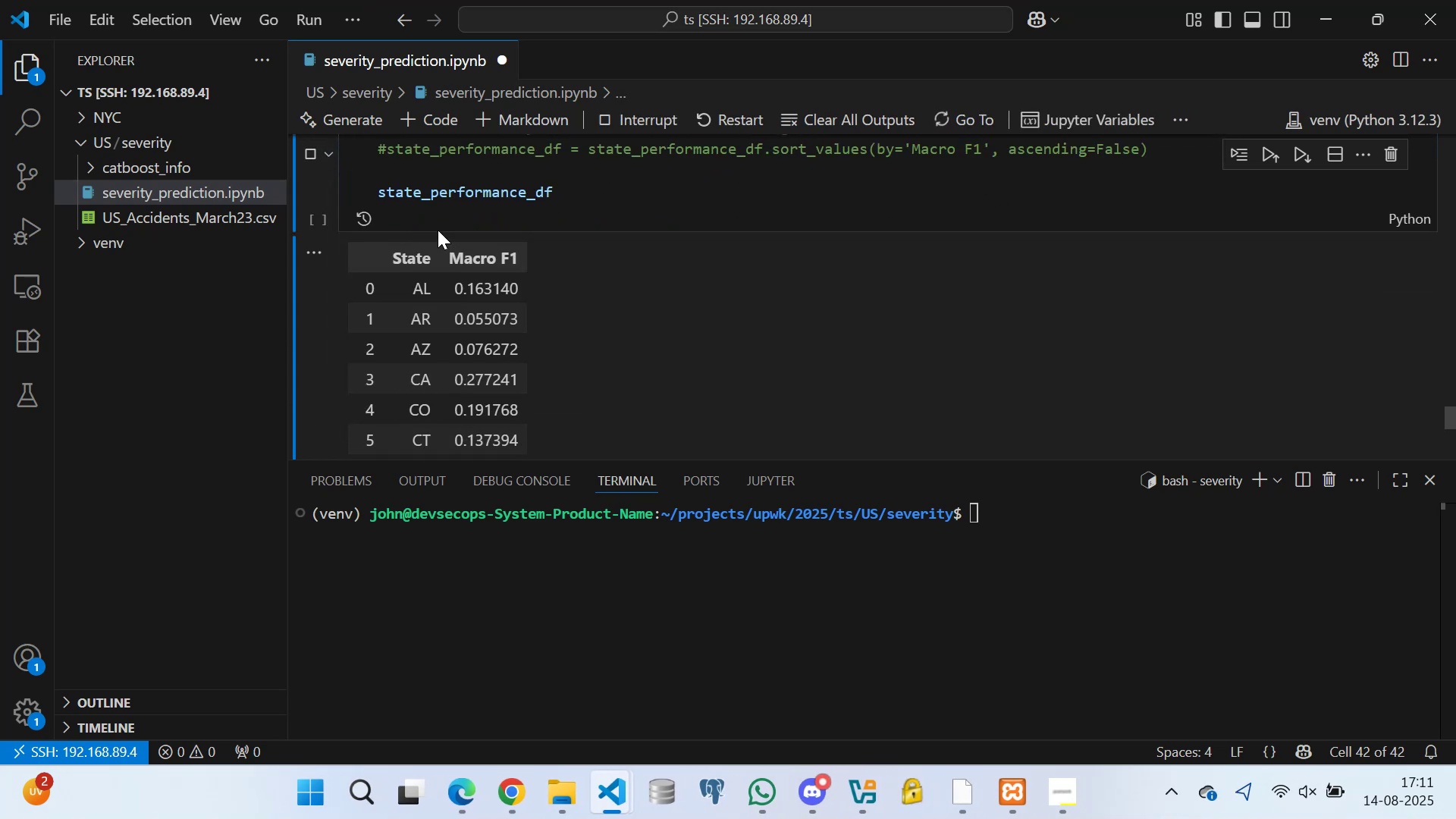 
scroll: coordinate [464, 215], scroll_direction: up, amount: 3.0
 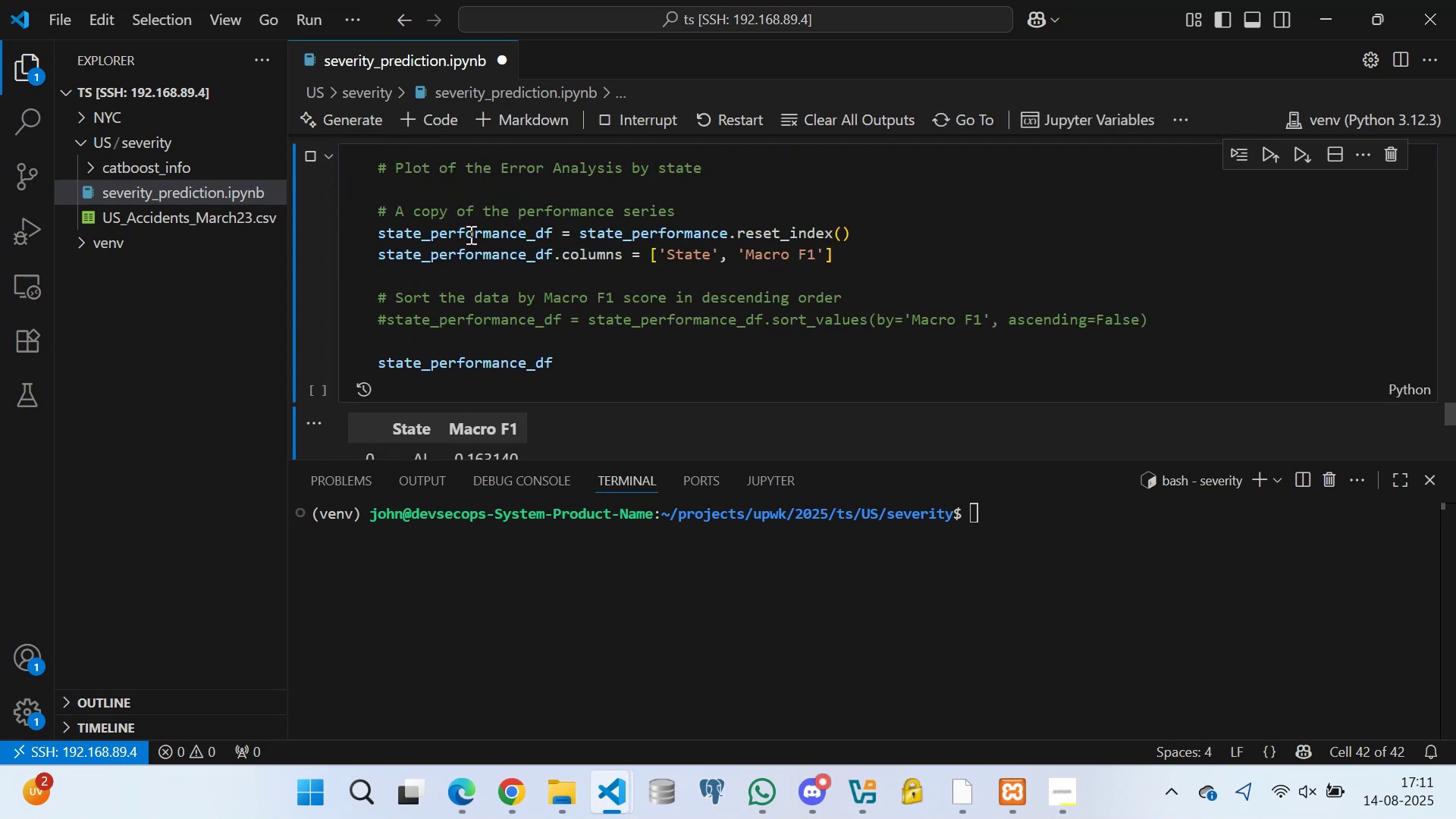 
scroll: coordinate [463, 268], scroll_direction: down, amount: 3.0
 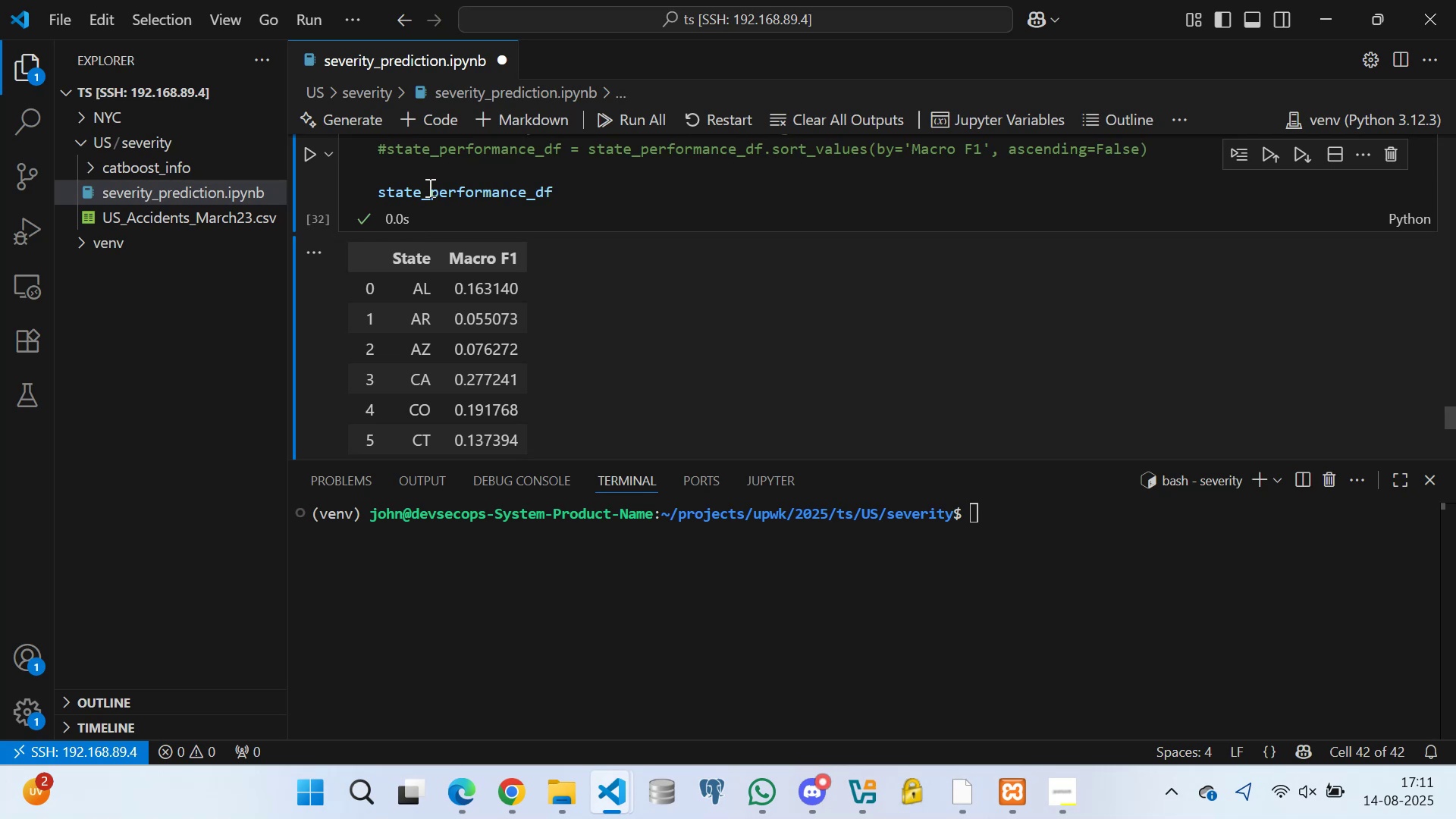 
scroll: coordinate [541, 224], scroll_direction: up, amount: 3.0
 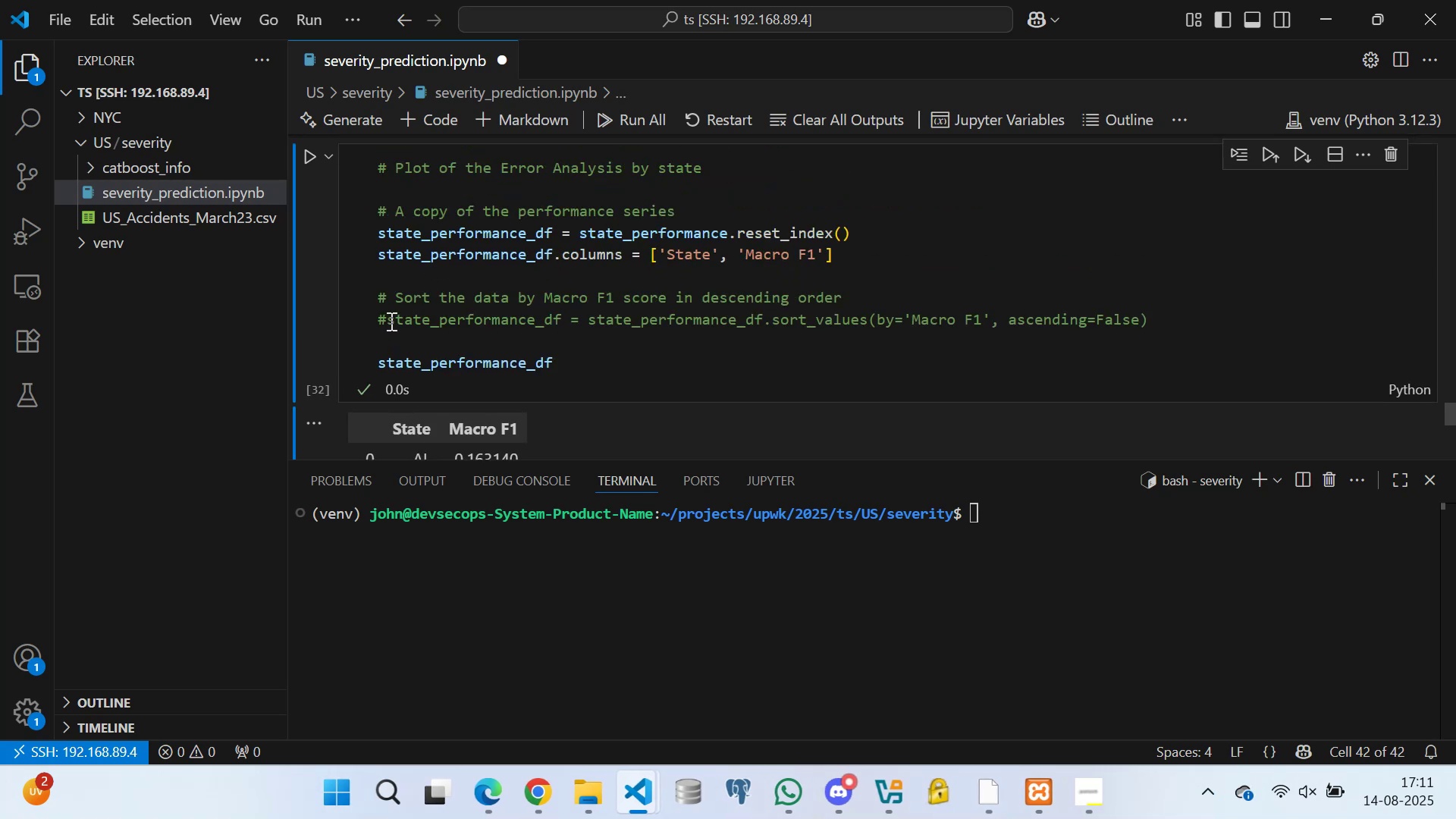 
left_click([390, 319])
 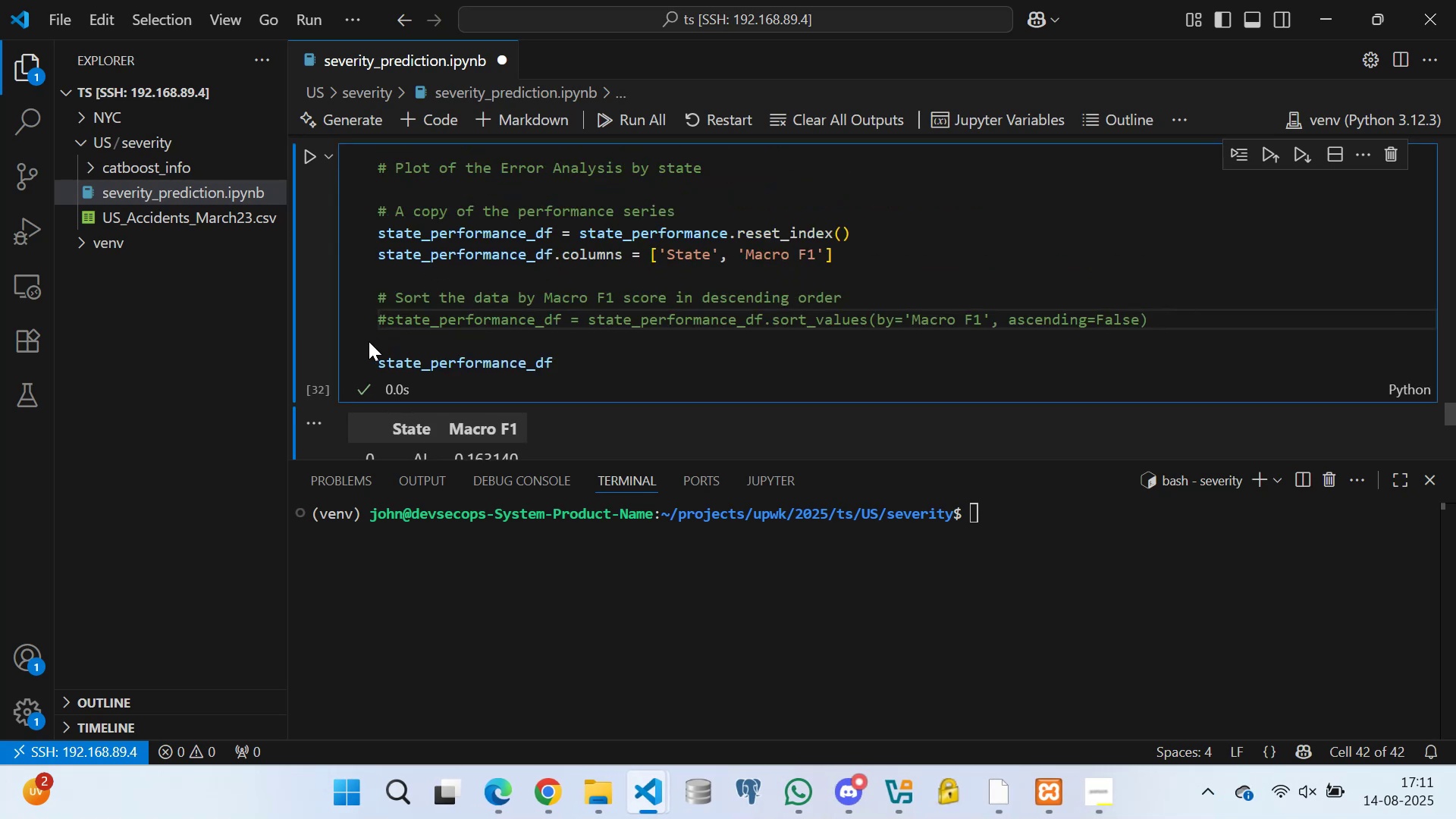 
key(ArrowRight)
 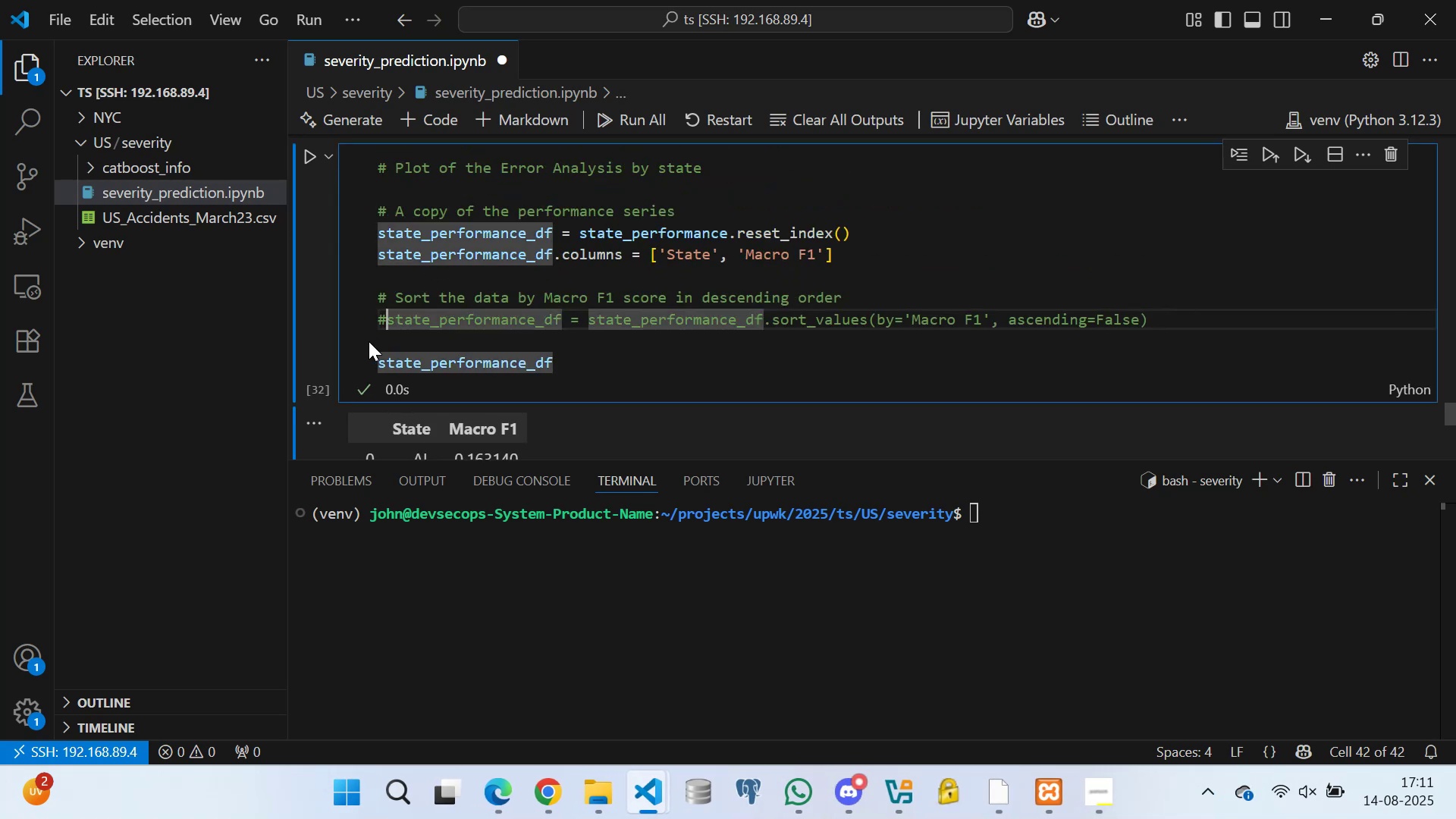 
key(Backspace)
 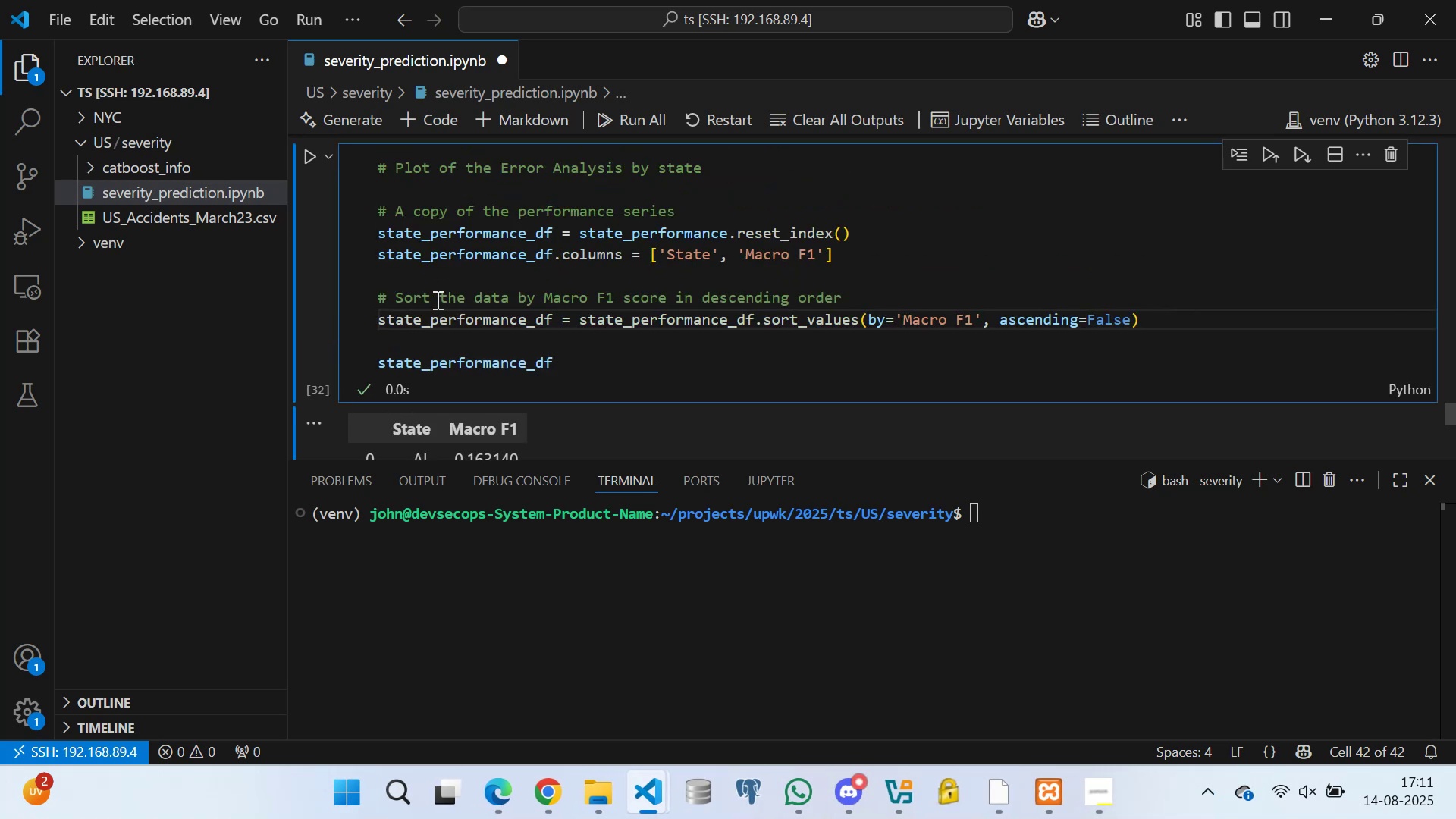 
left_click([437, 283])
 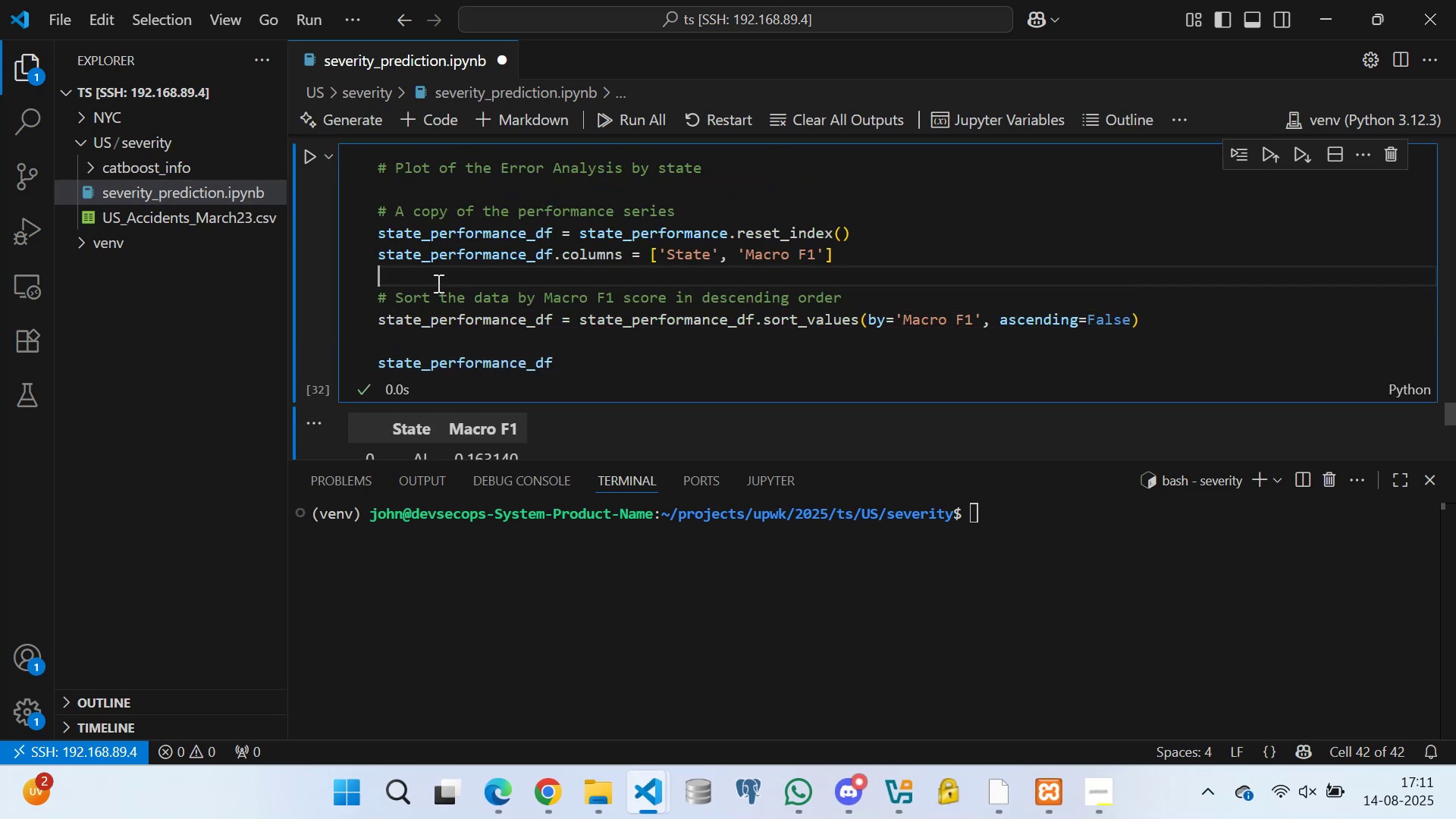 
key(Control+S)
 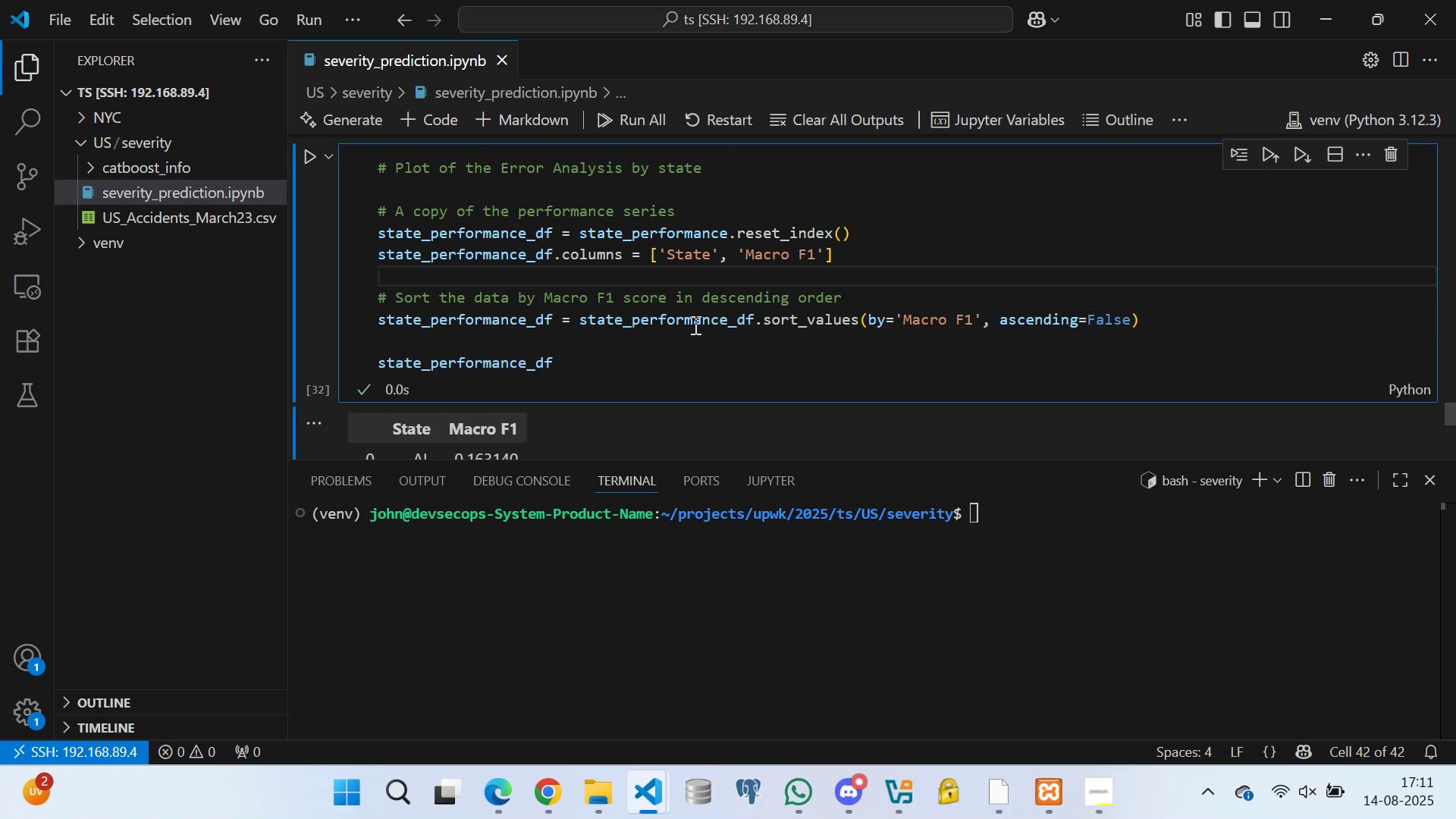 
scroll: coordinate [385, 270], scroll_direction: down, amount: 2.0
 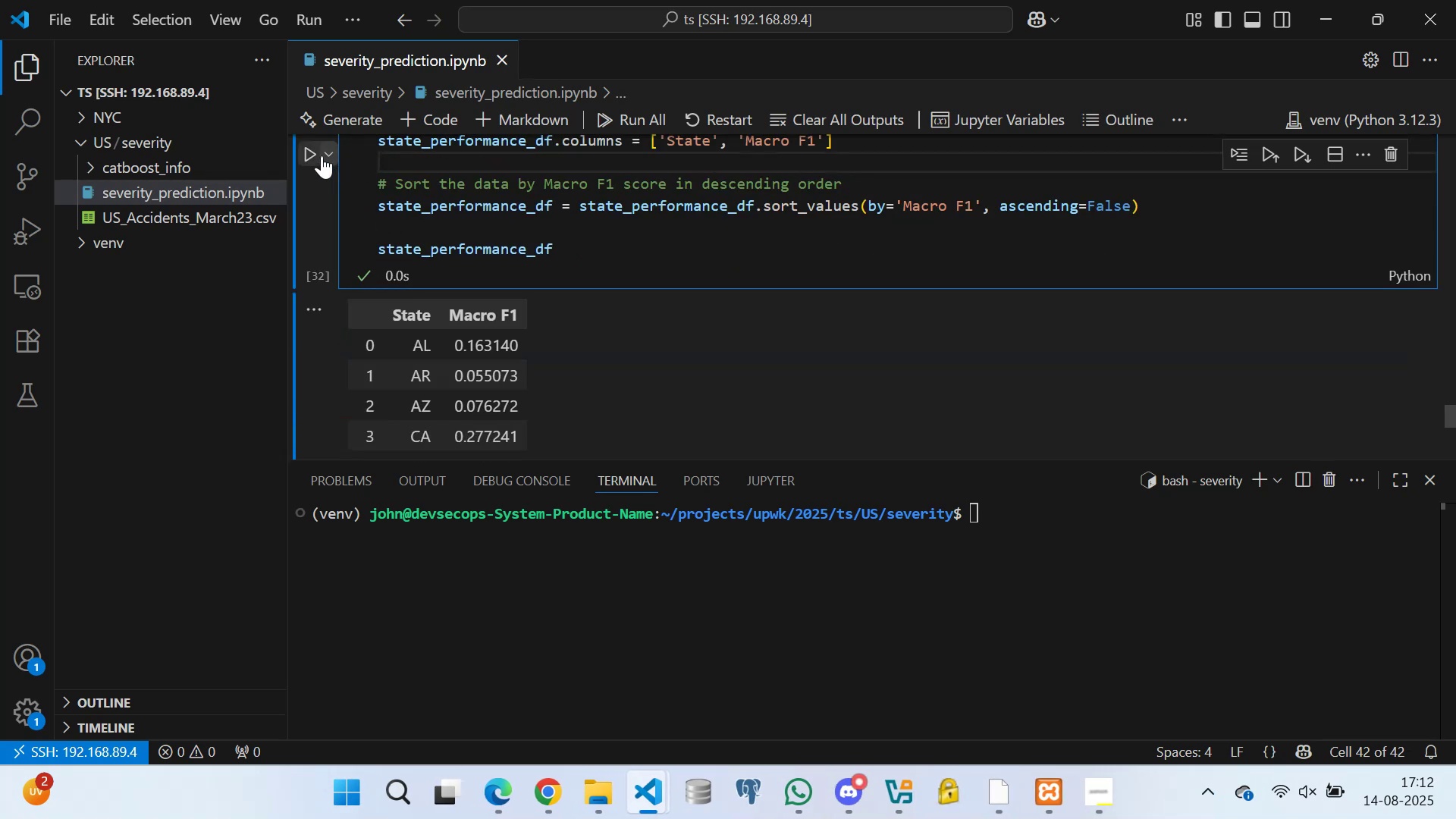 
left_click([310, 151])
 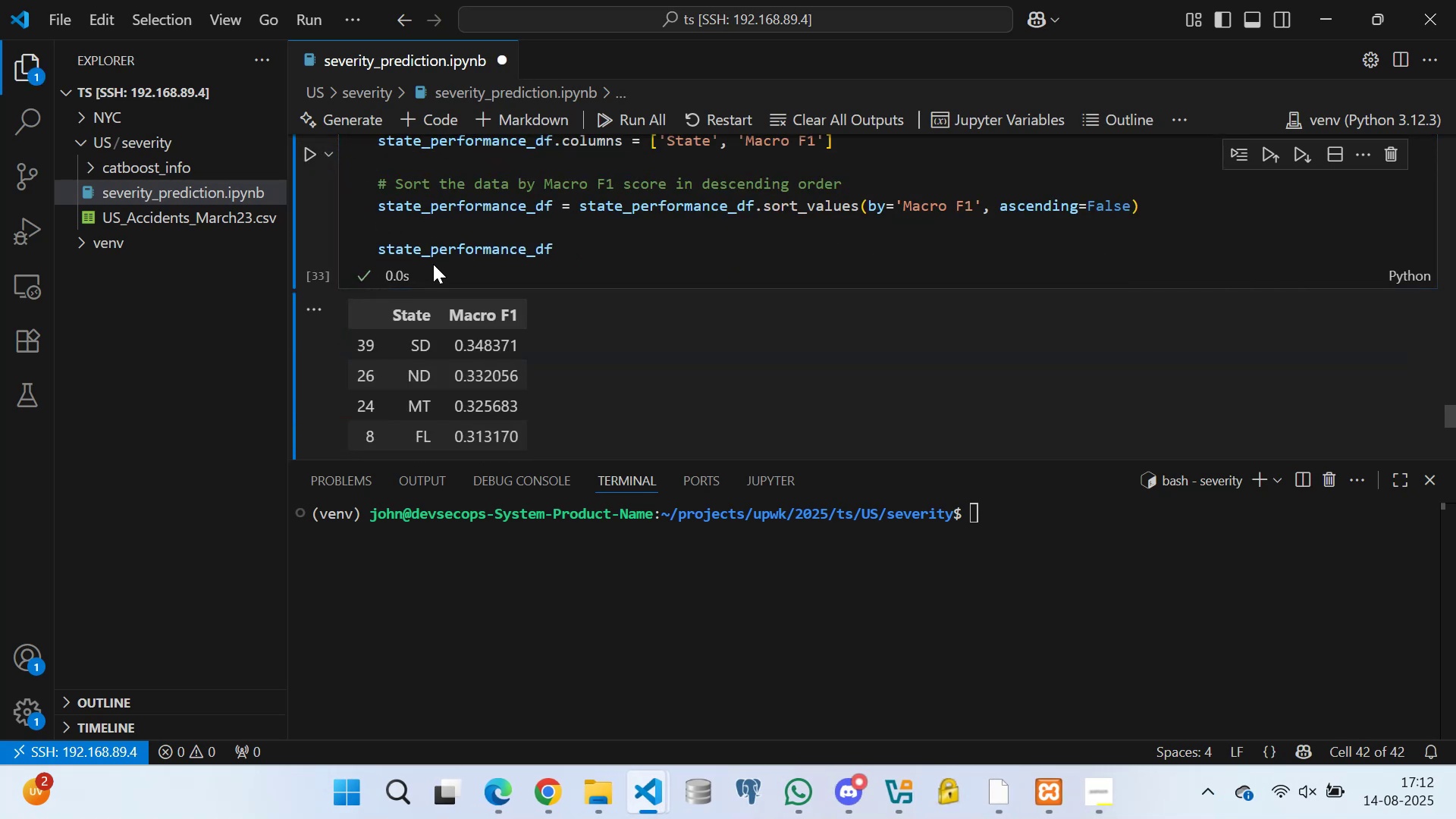 
scroll: coordinate [485, 339], scroll_direction: down, amount: 40.0
 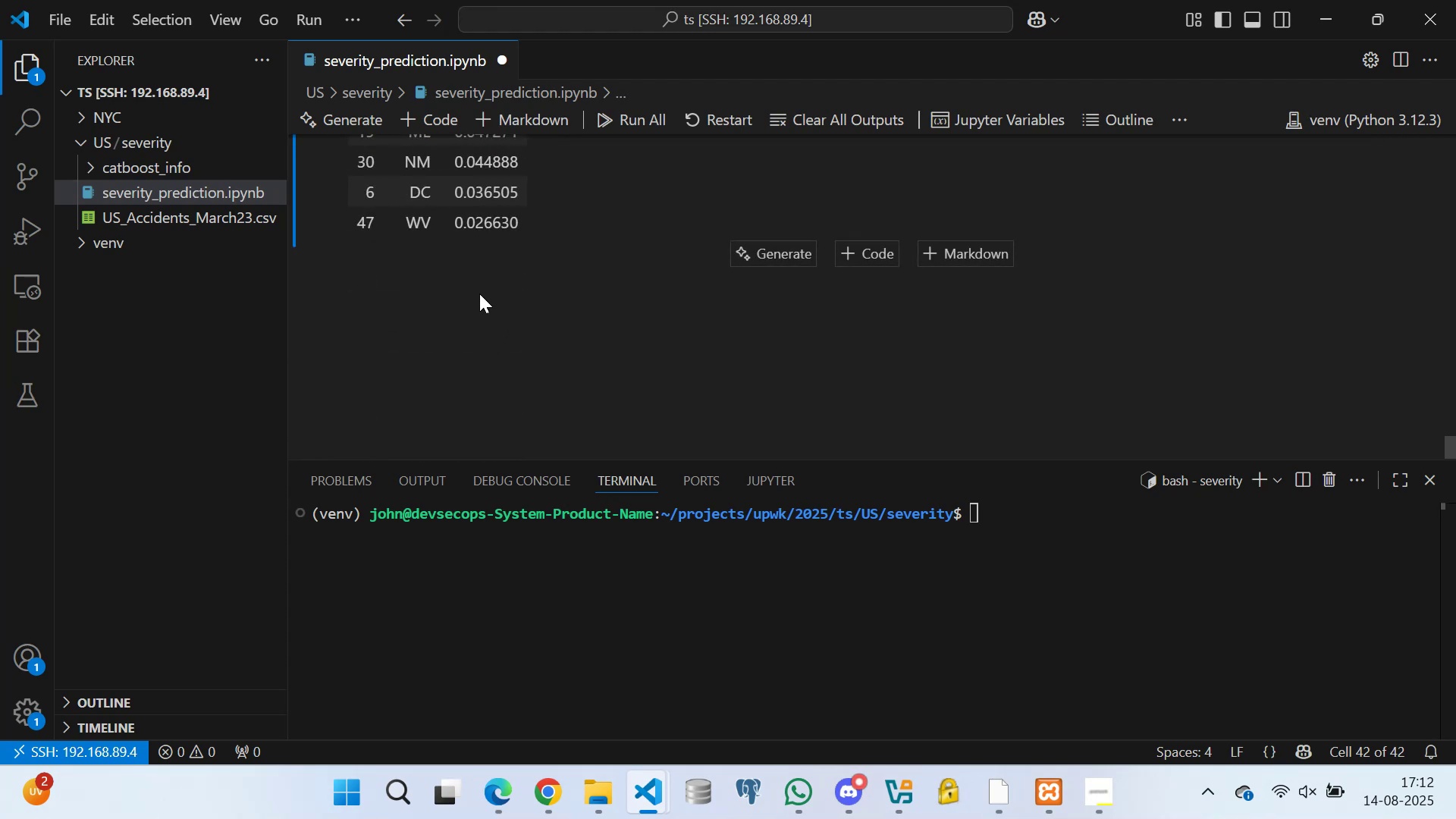 
scroll: coordinate [479, 300], scroll_direction: up, amount: 8.0
 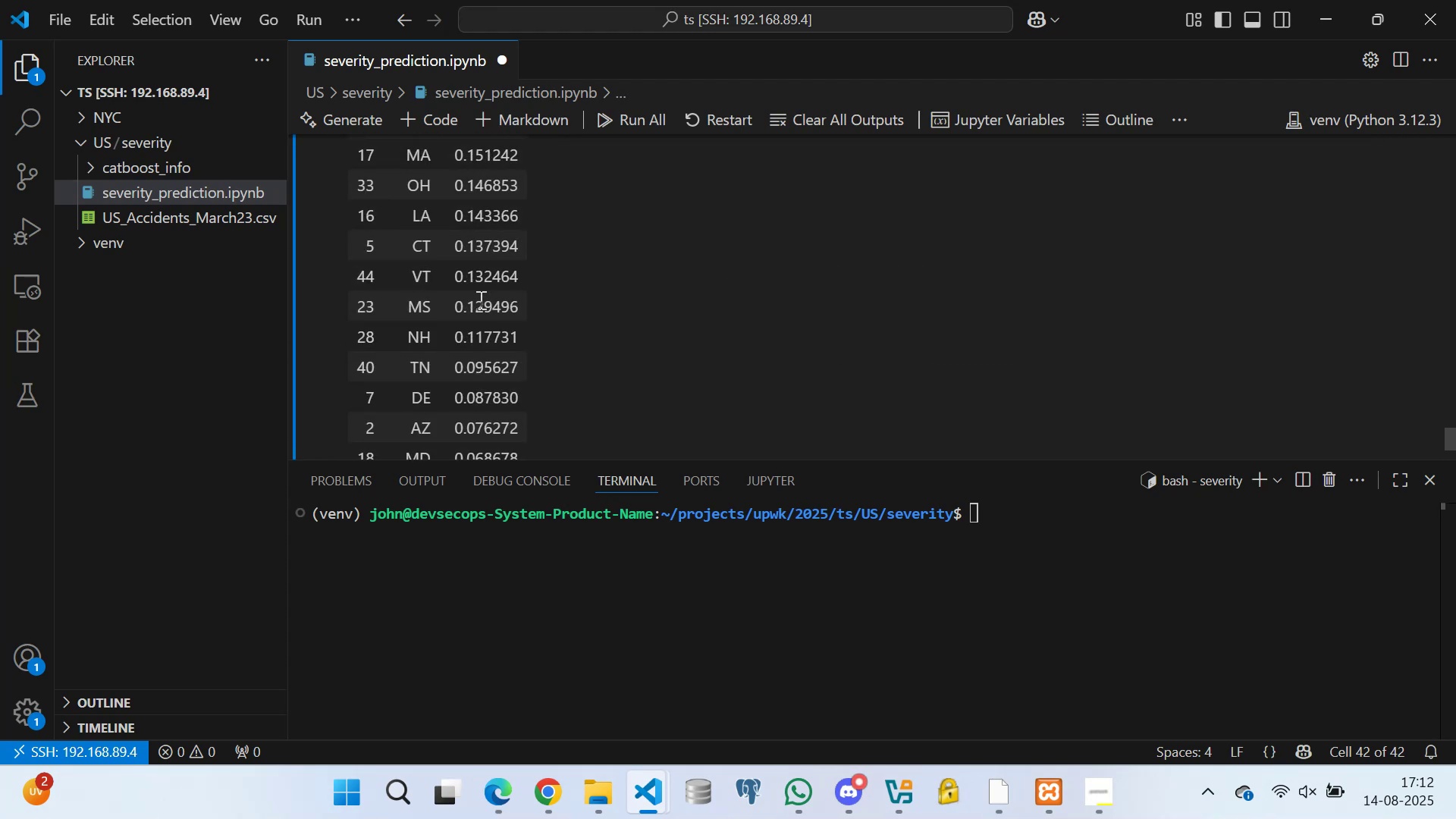 
wait(6.62)
 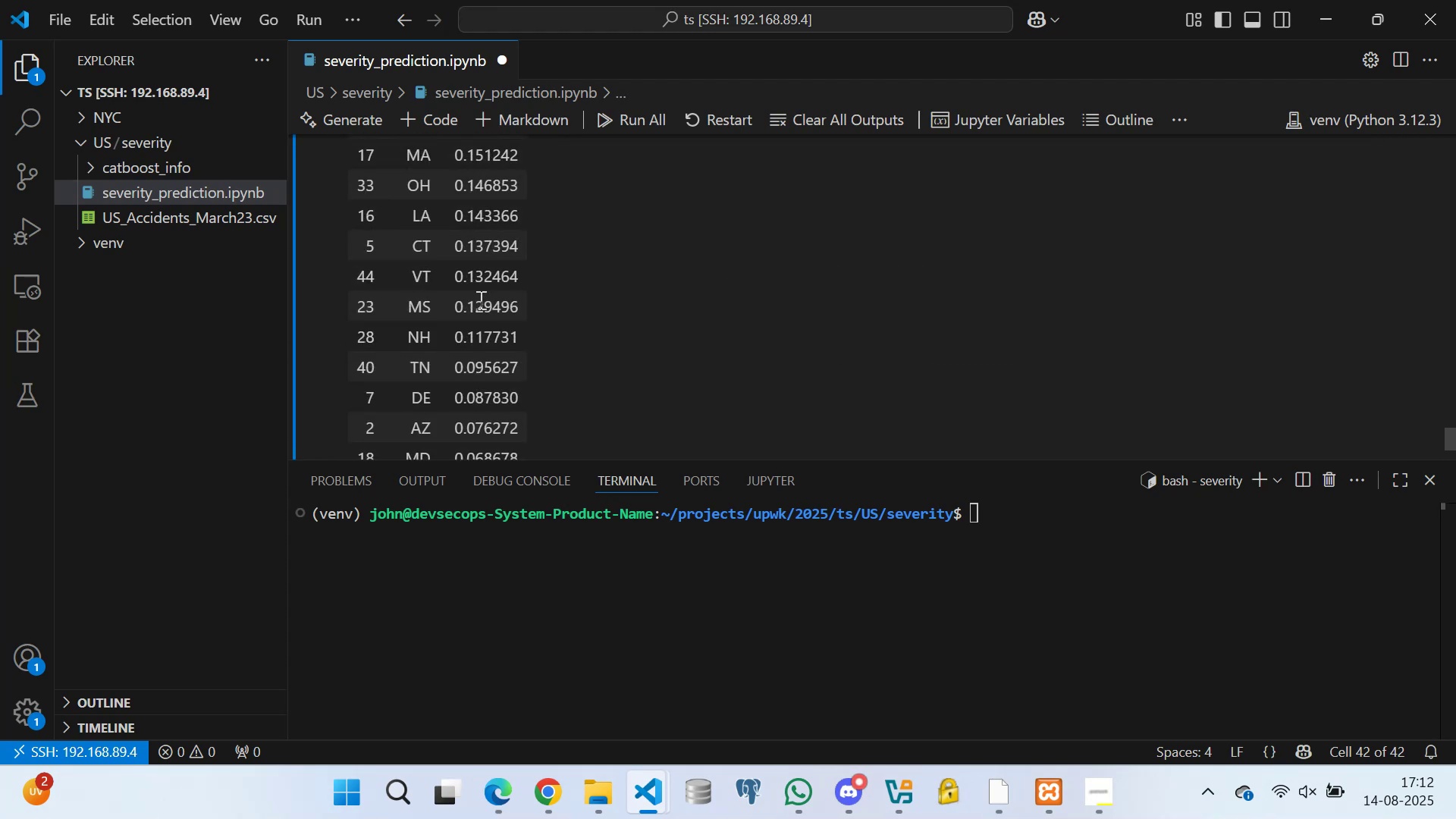 
scroll: coordinate [491, 326], scroll_direction: up, amount: 31.0
 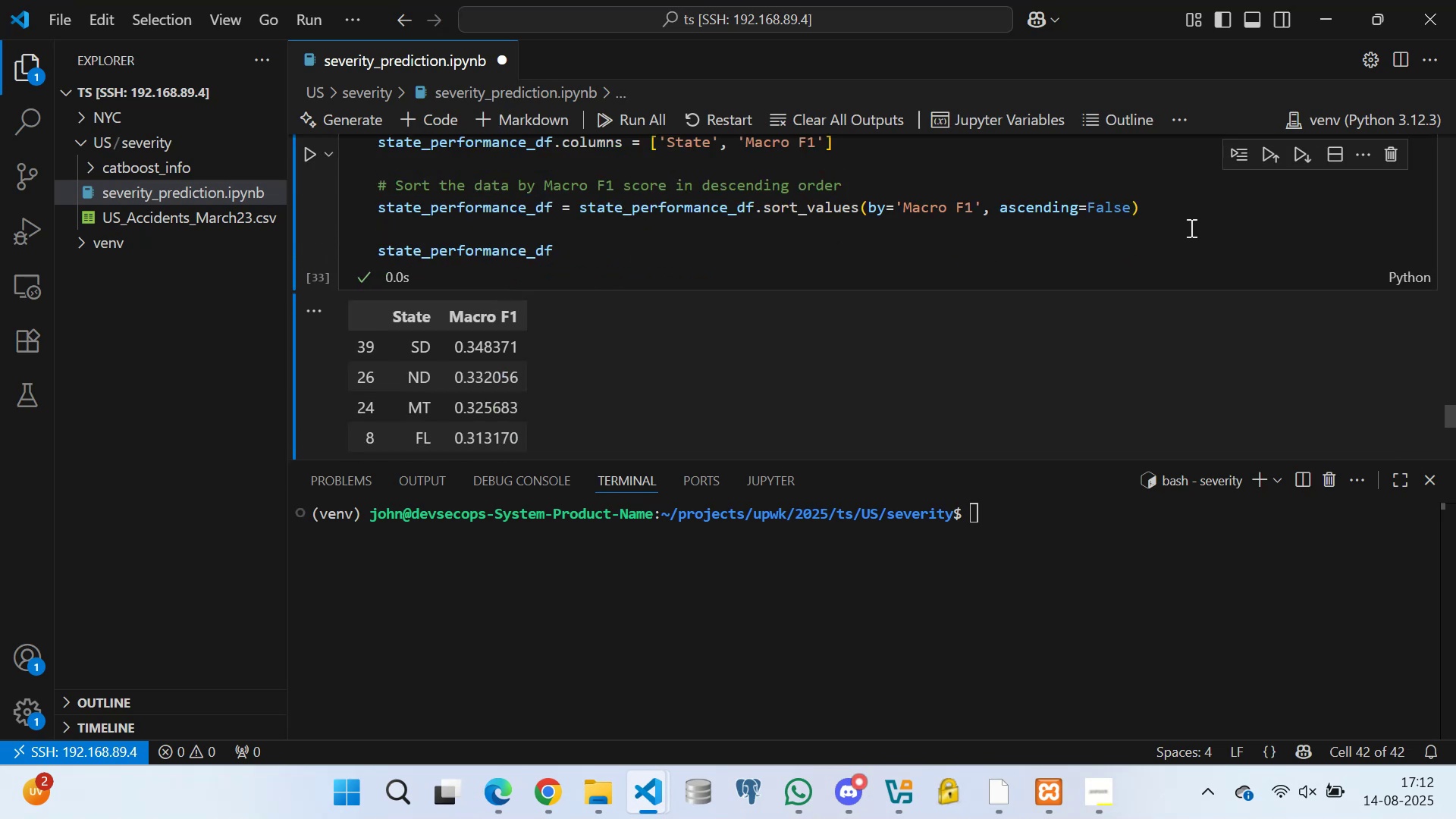 
left_click([1172, 207])
 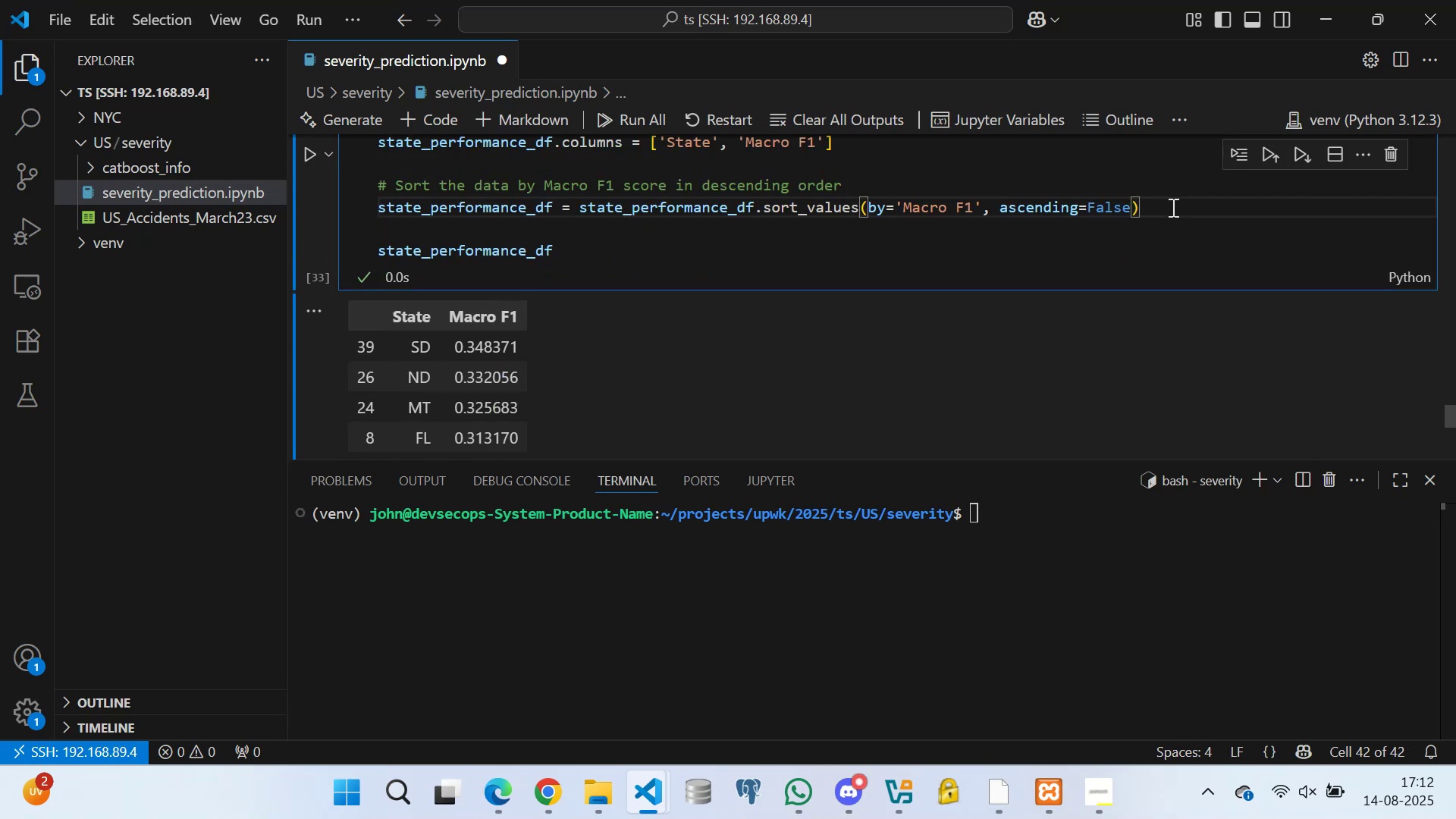 
key(Enter)
 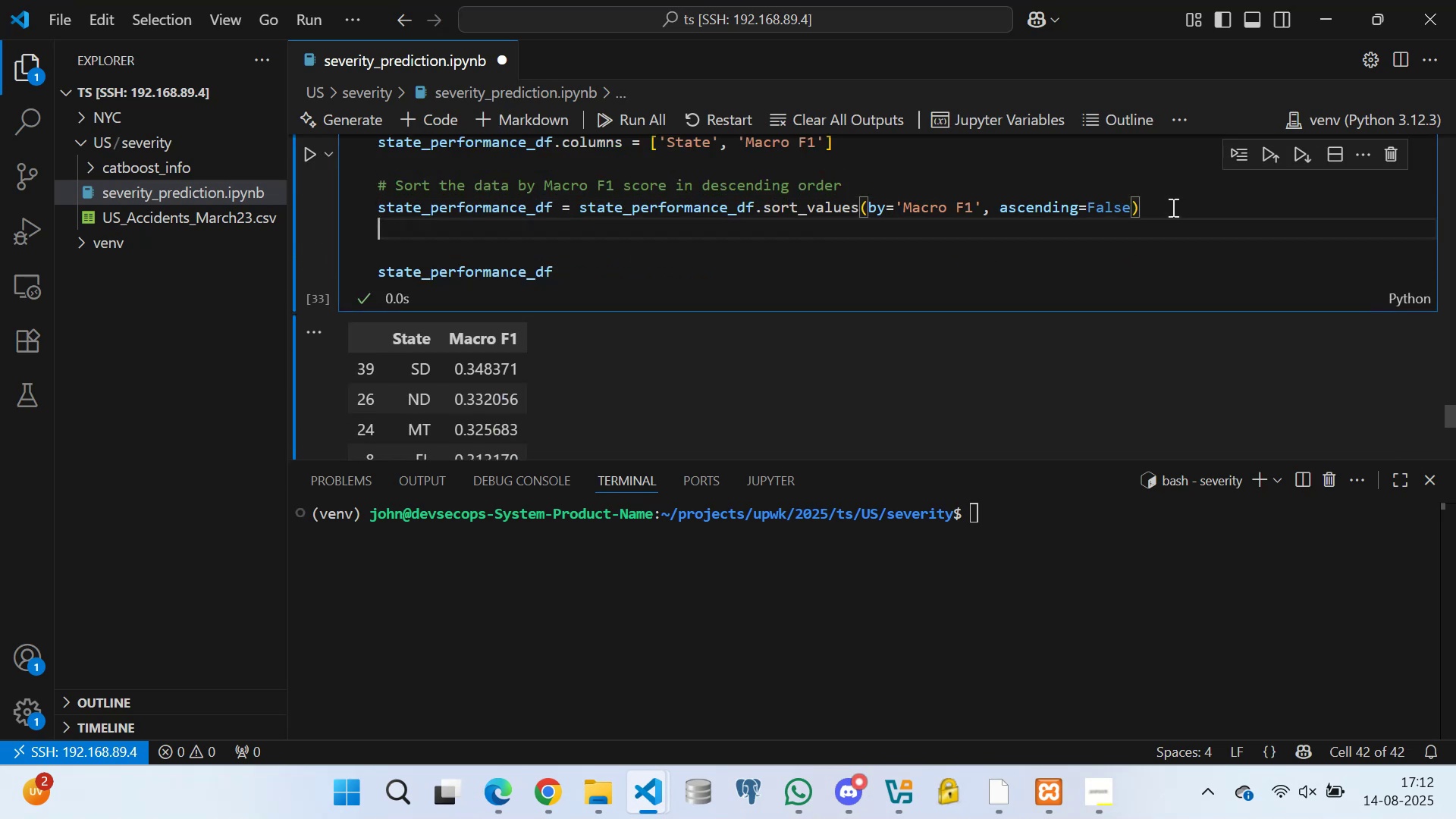 
key(Enter)
 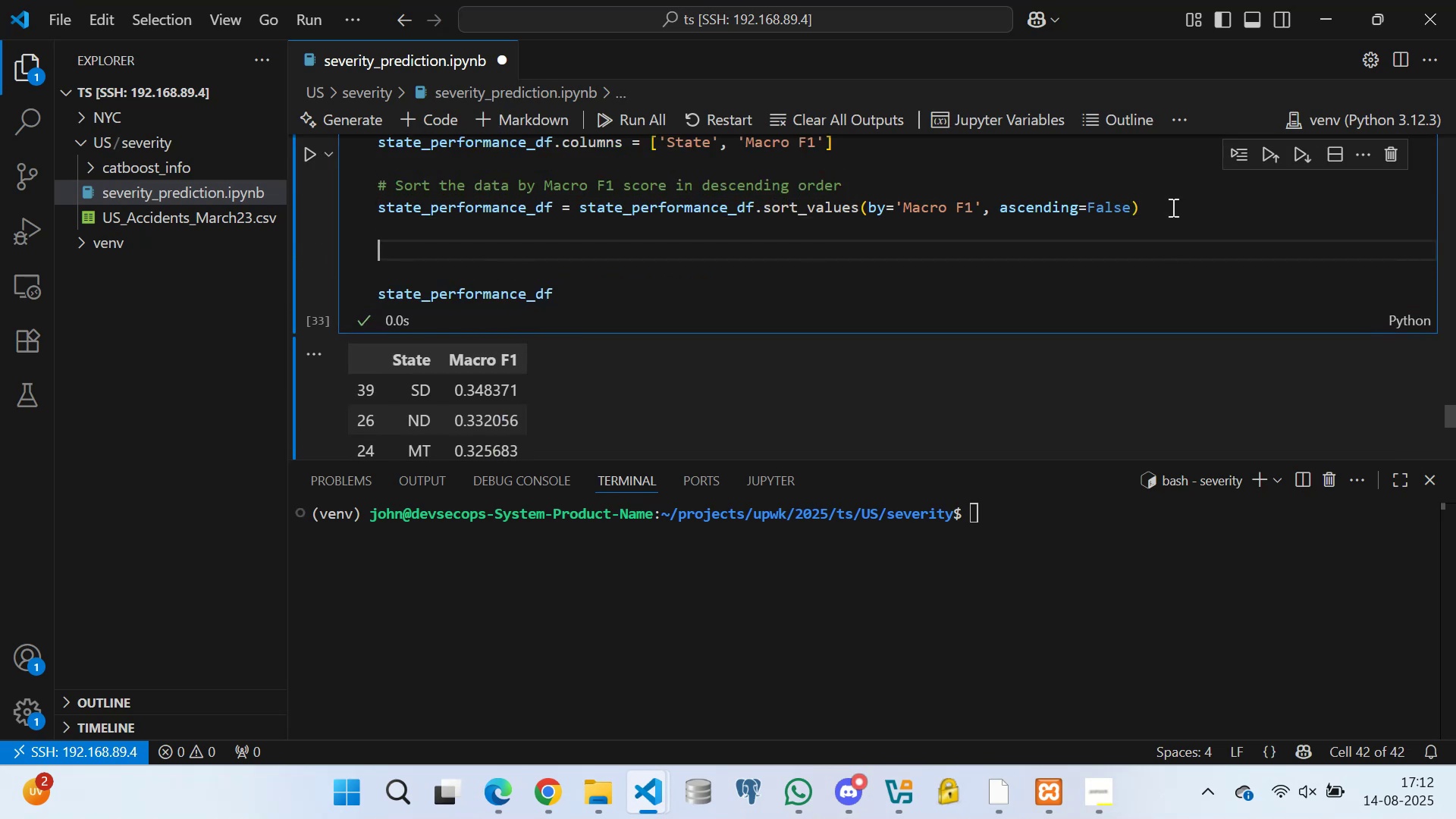 
type(# Get the overal MA)
key(Backspace)
type(acro F1 score for the entire test set for context)
 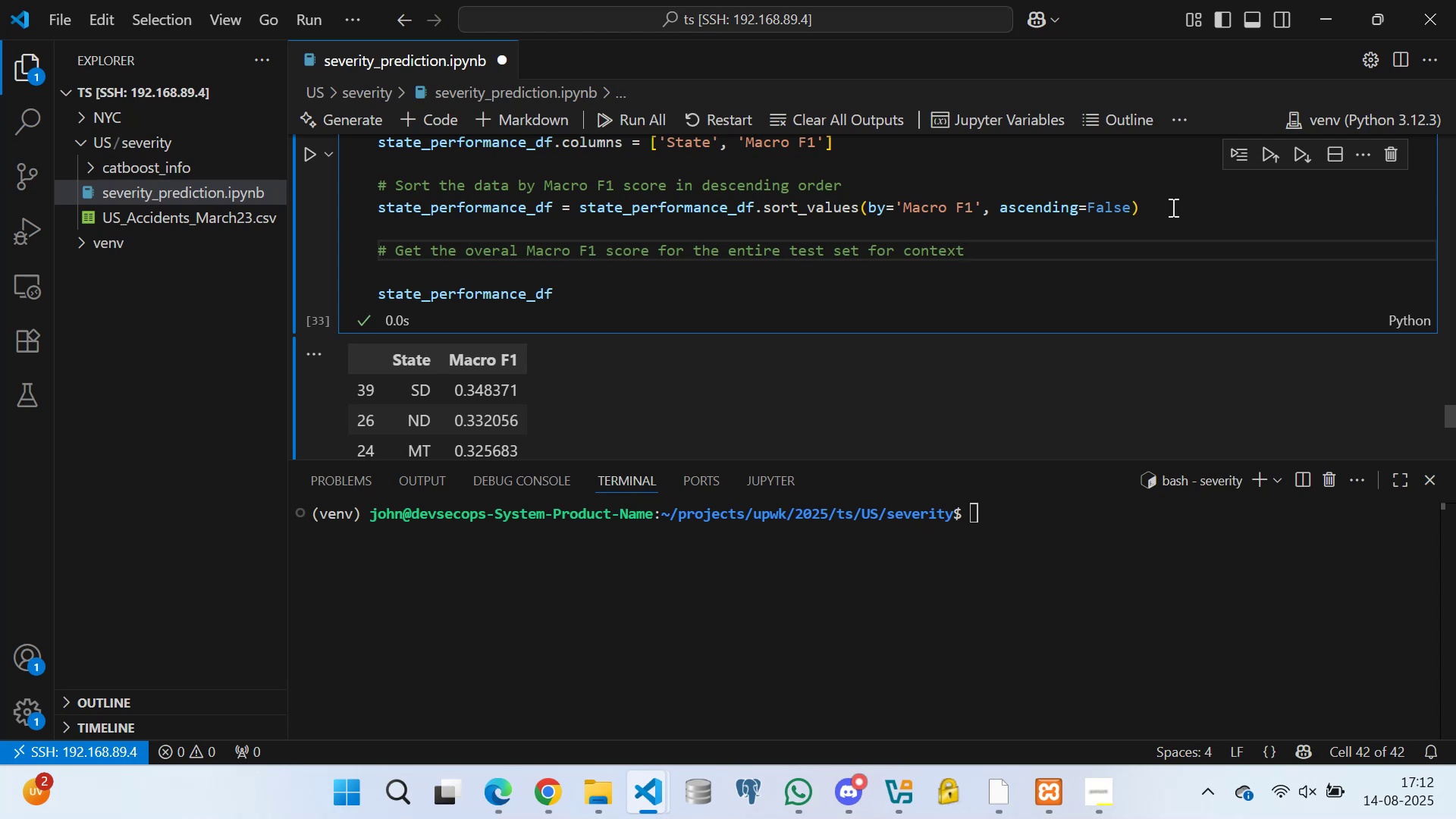 
key(Control+S)
 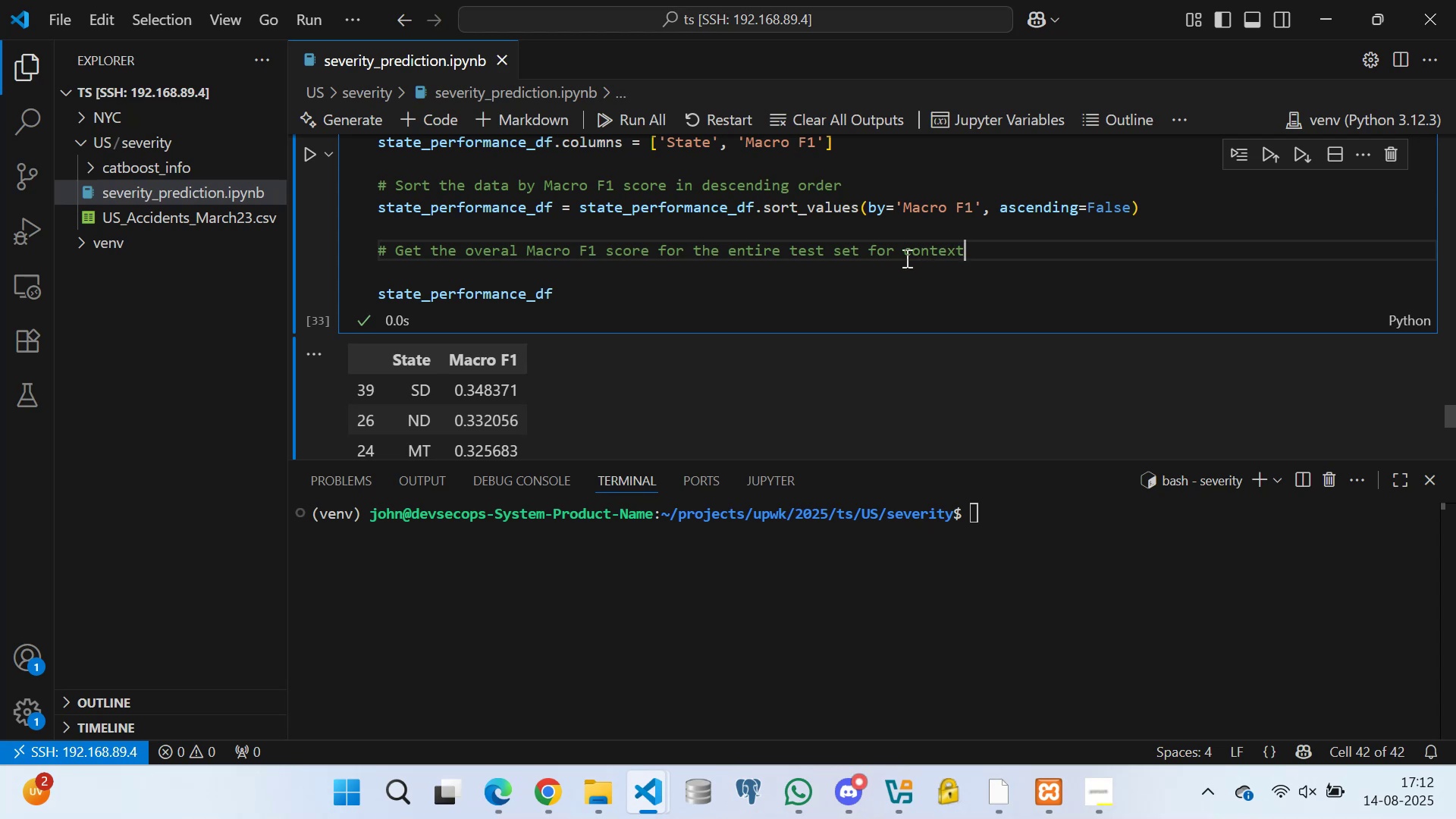 
key(Control+Enter)
 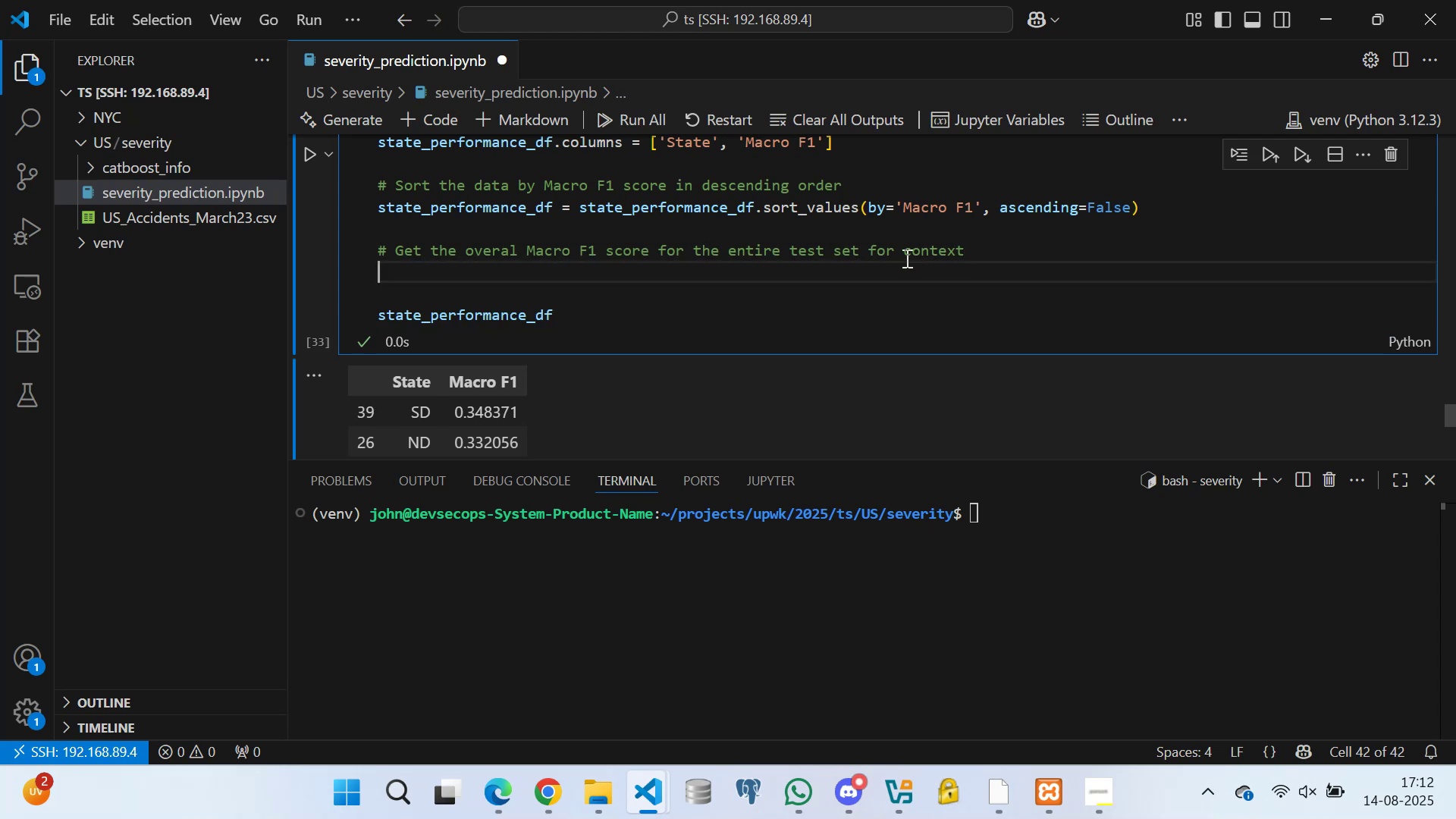 
type(overall_lgbm_macro_f1 = fis)
key(Backspace)
type(a)
key(Backspace)
key(Backspace)
type(1)
 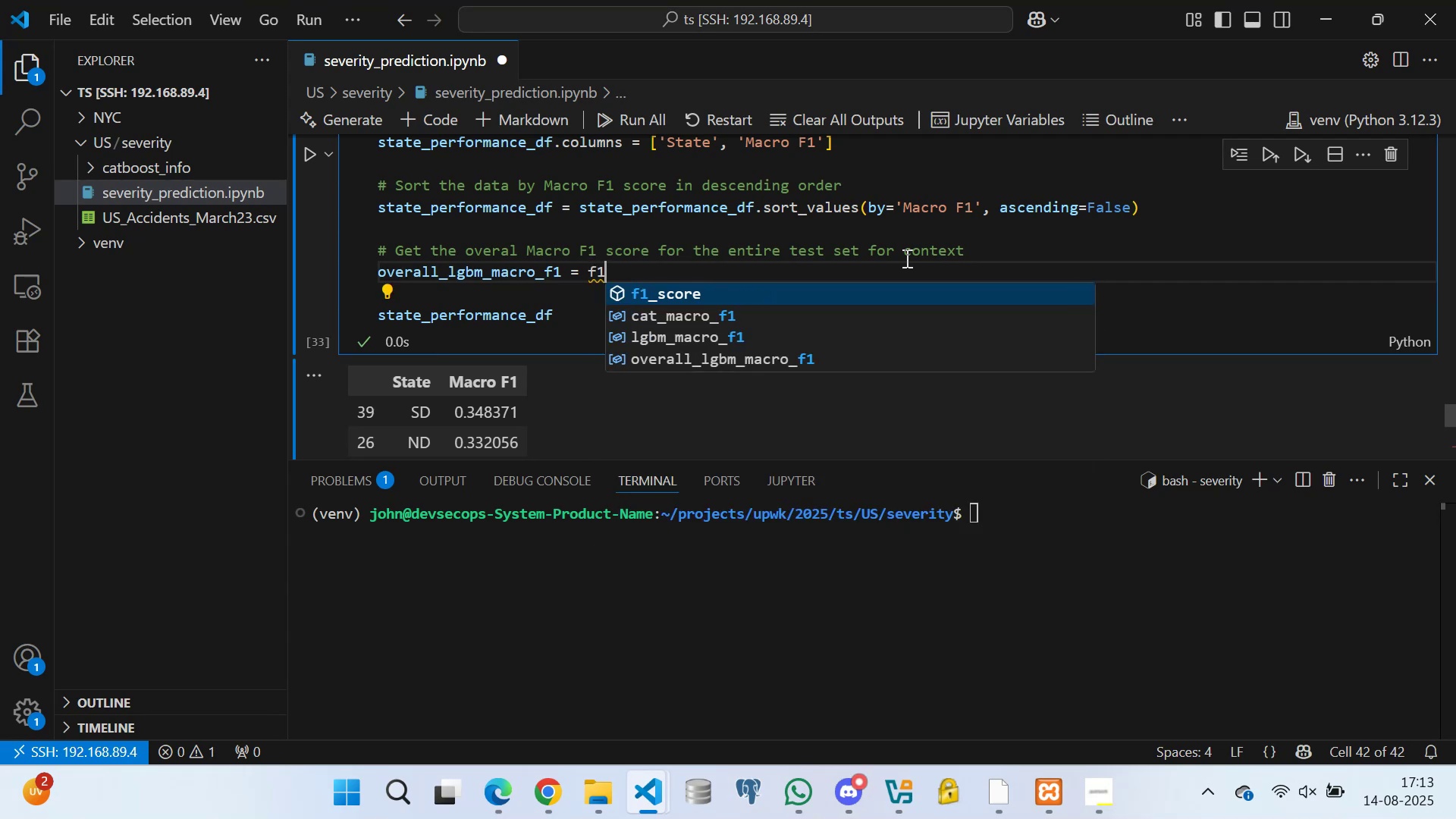 
left_click([836, 295])
 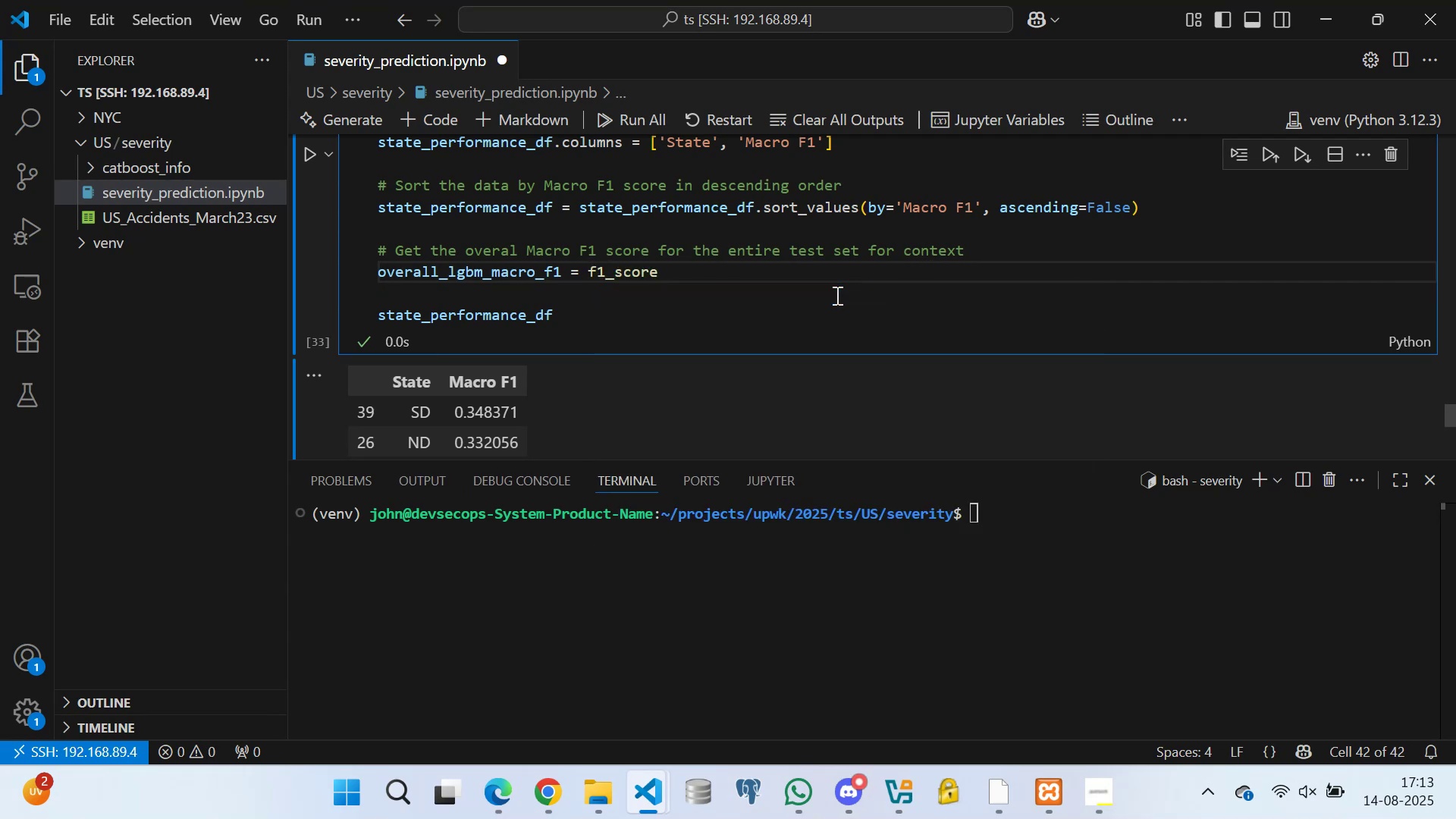 
type((y_te)
 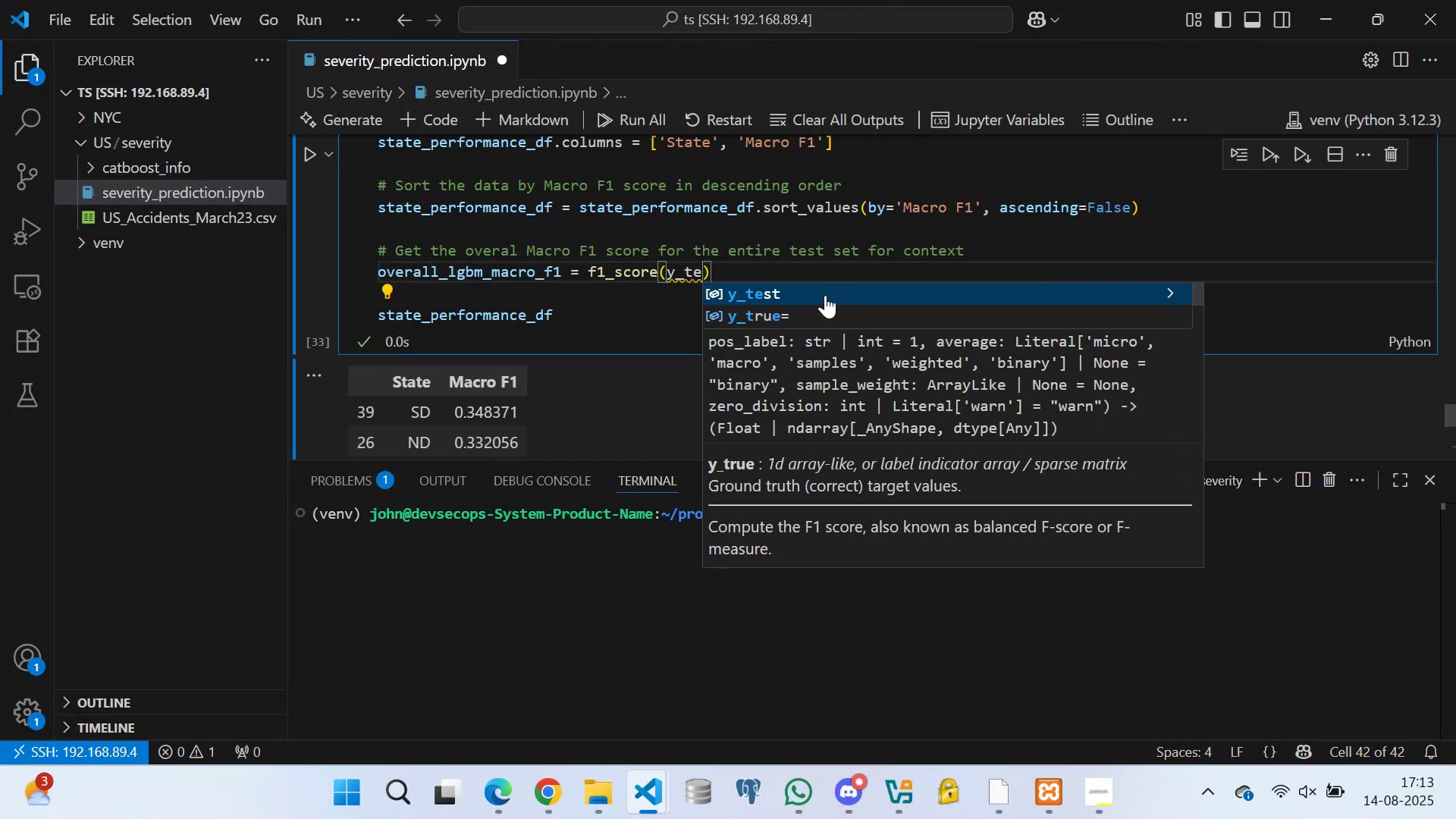 
left_click([825, 295])
 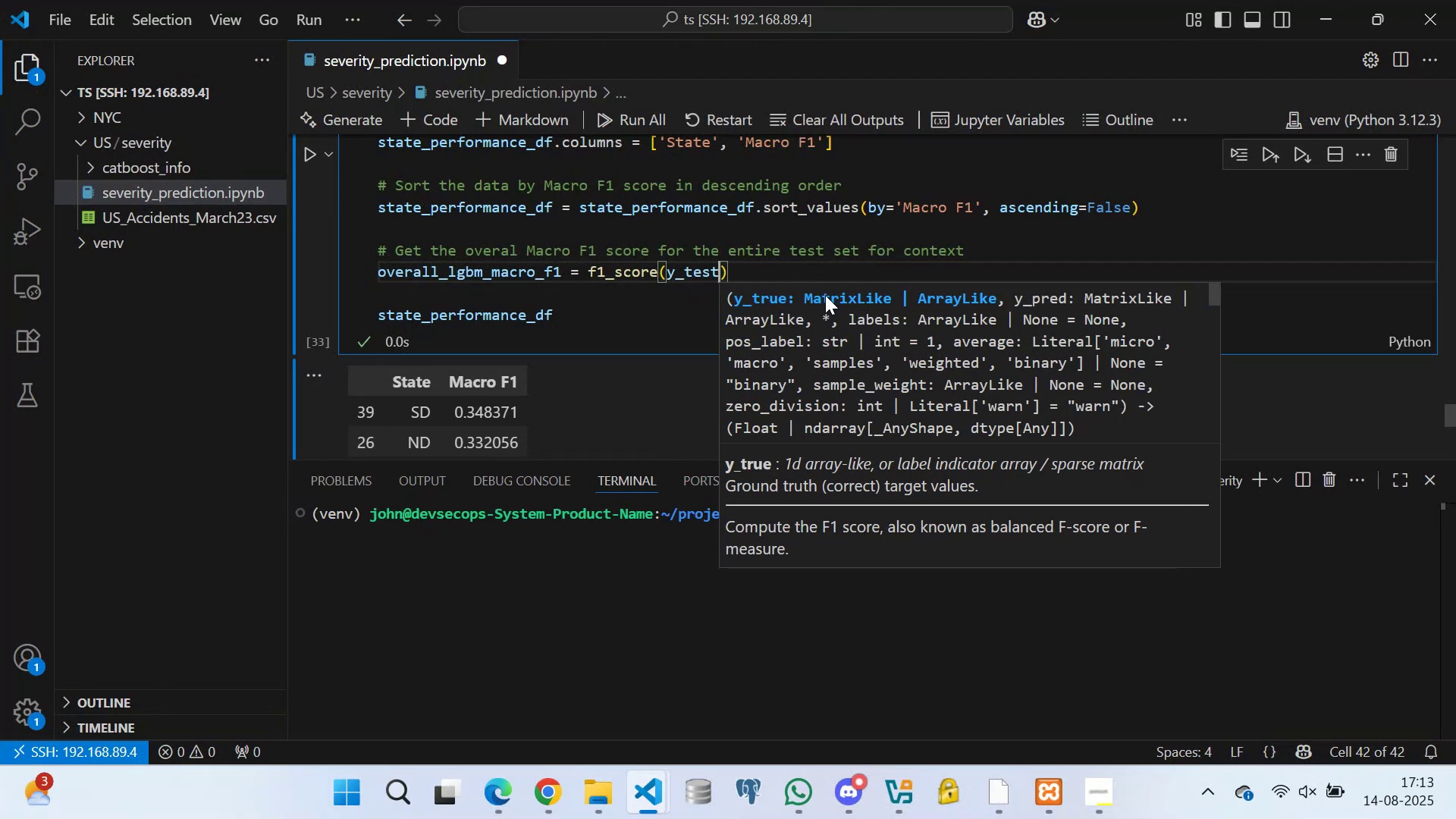 
type(, lgb)
 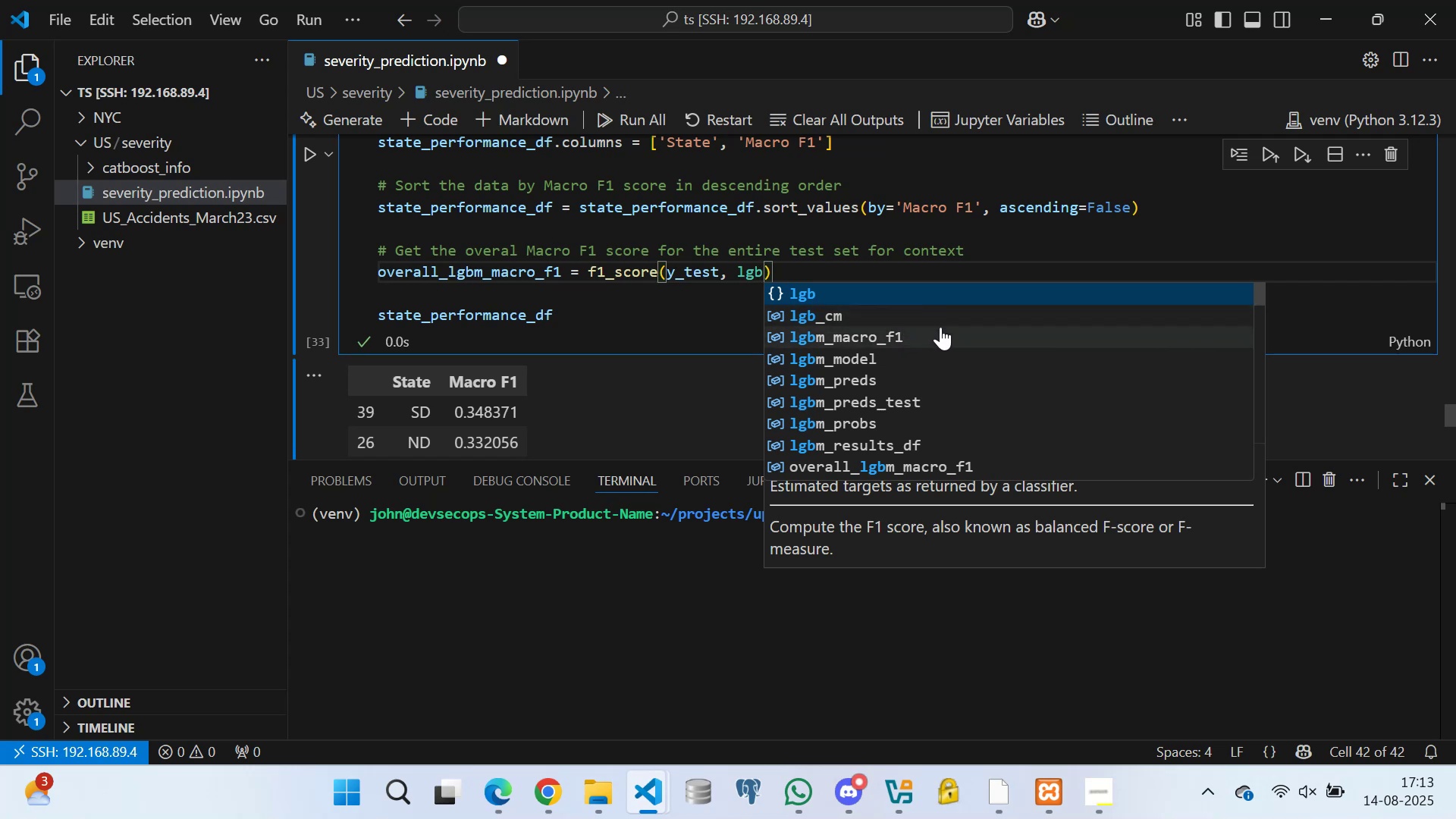 
wait(9.9)
 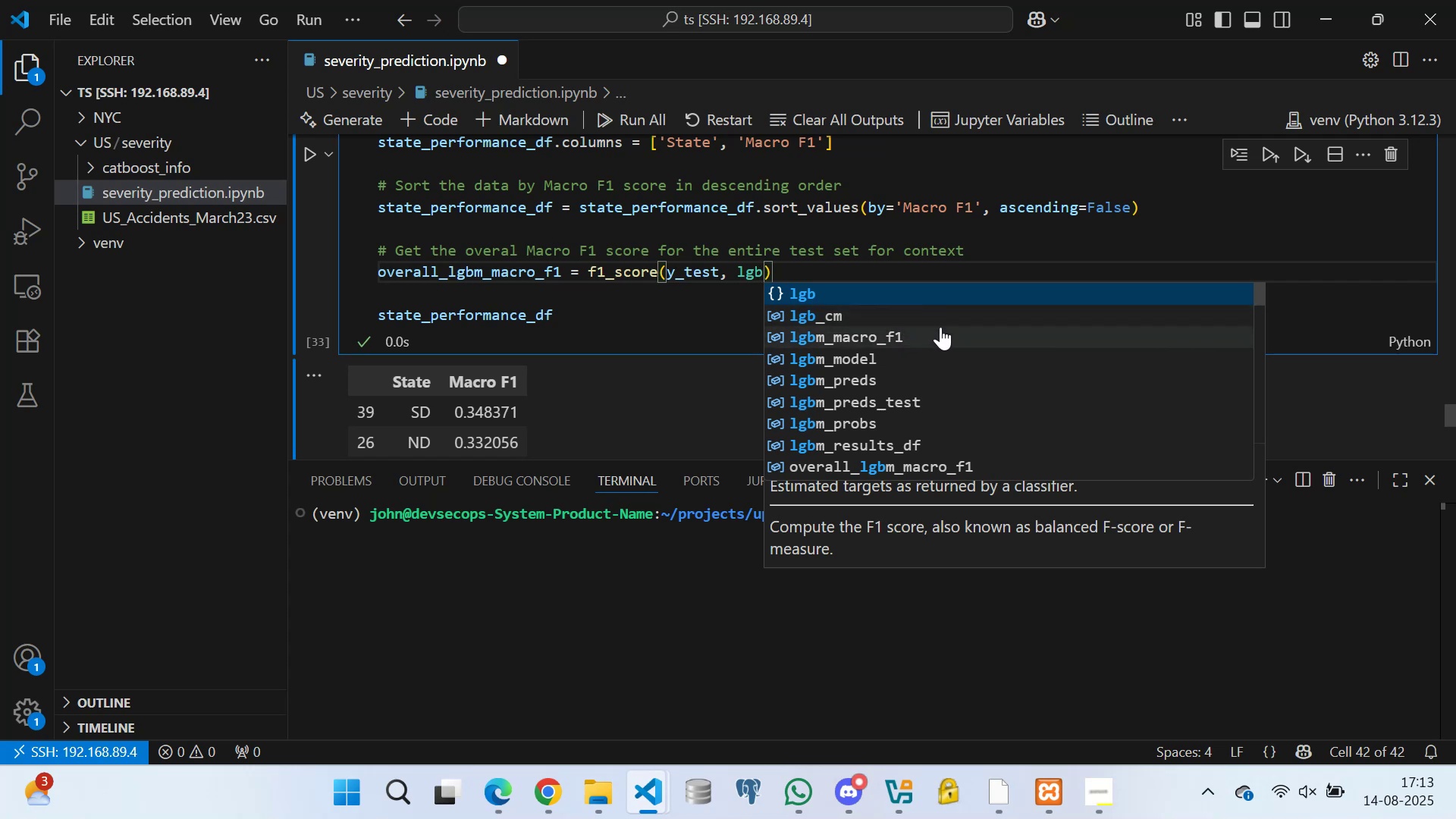 
left_click([802, 269])
 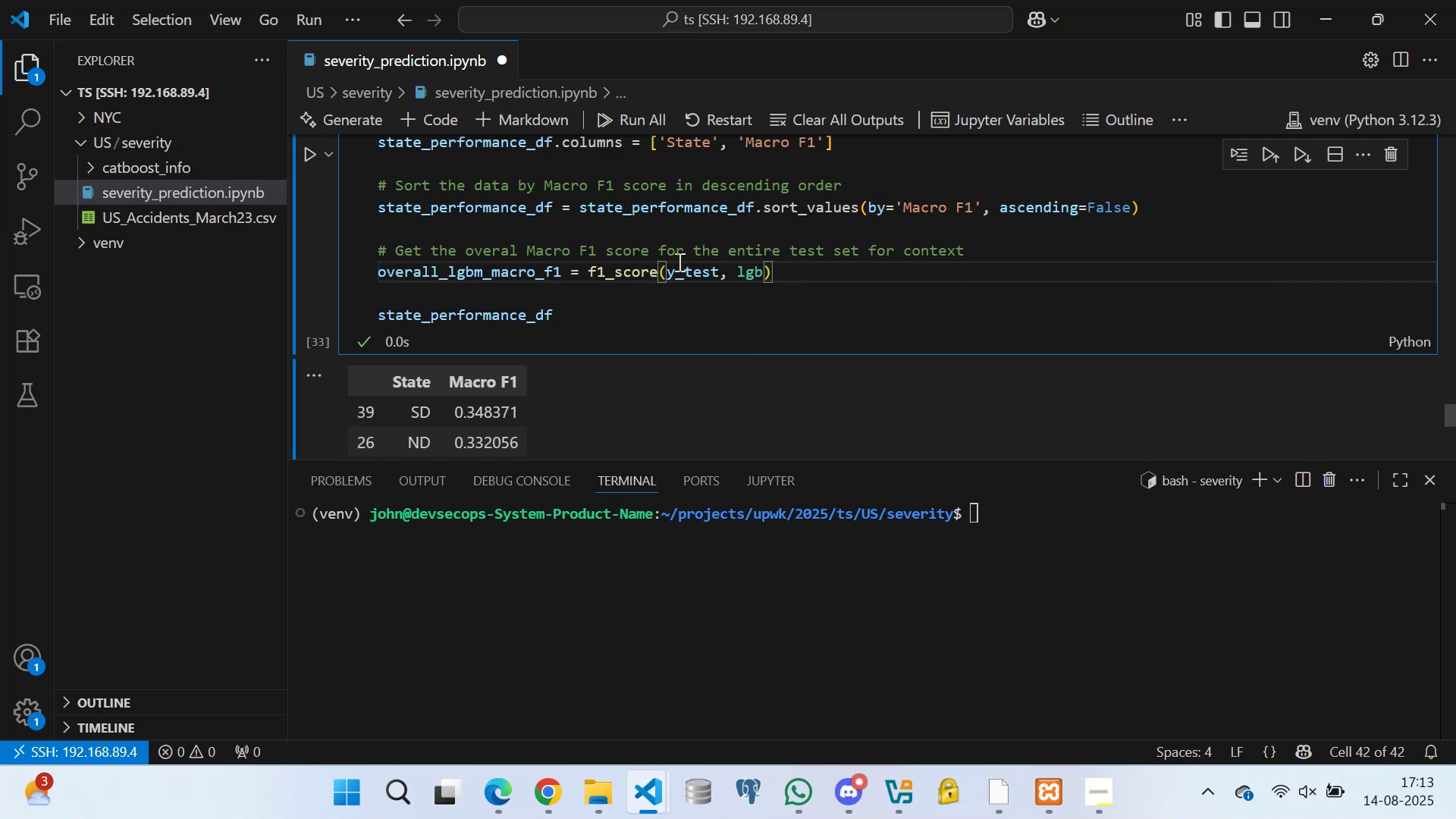 
mouse_move([616, 266])
 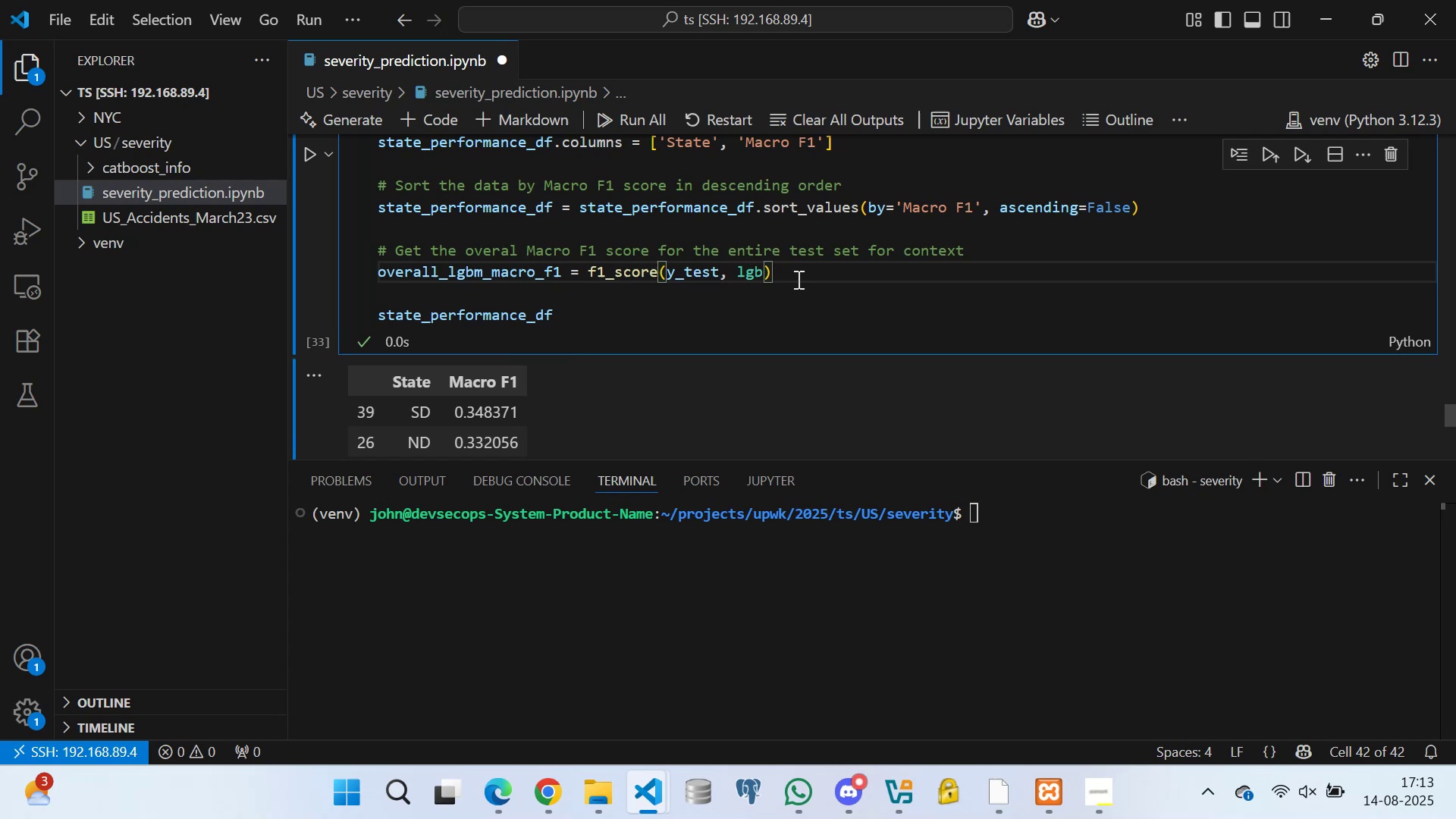 
left_click([797, 279])
 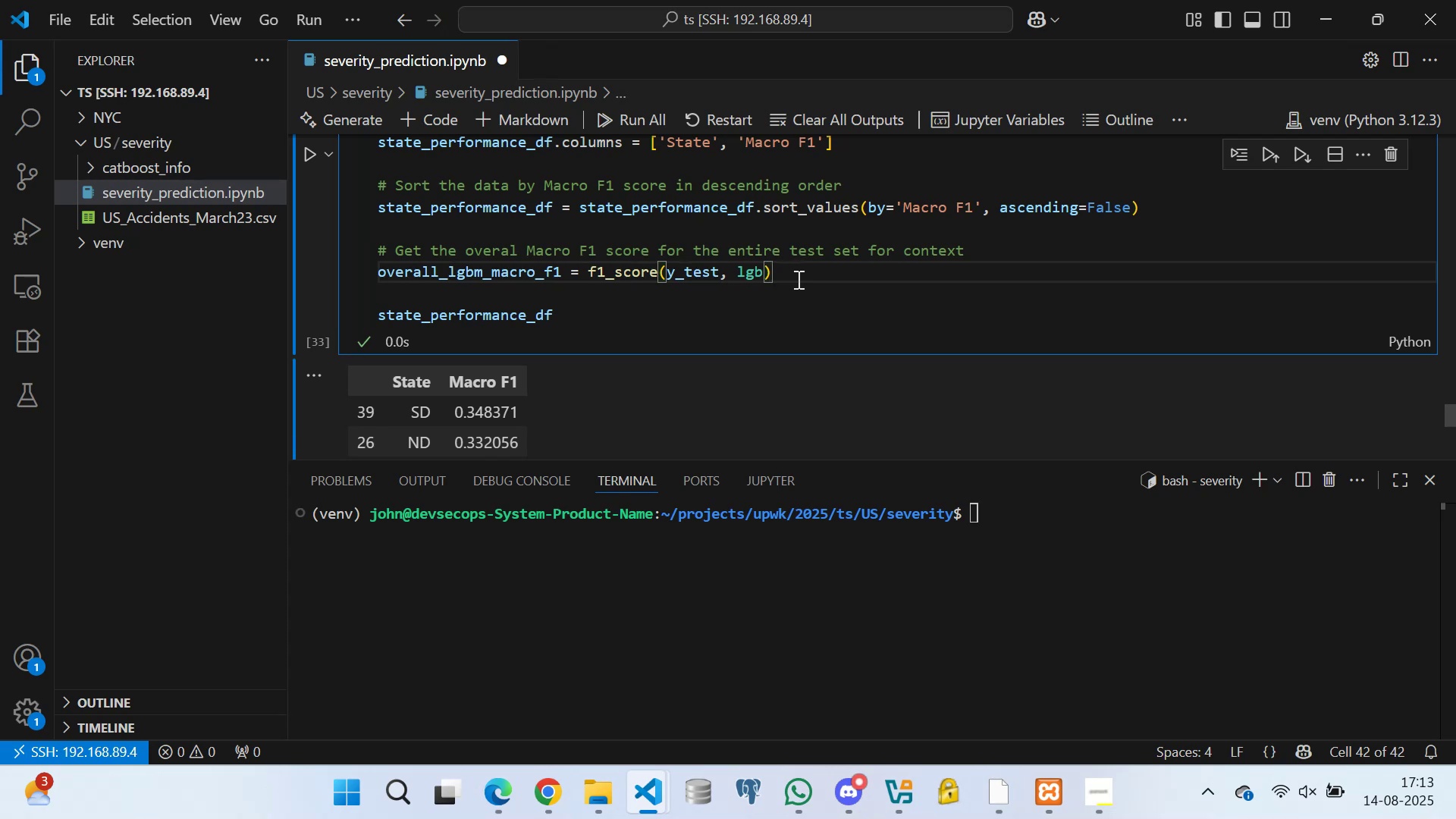 
hold_key(key=Backspace, duration=0.98)
 